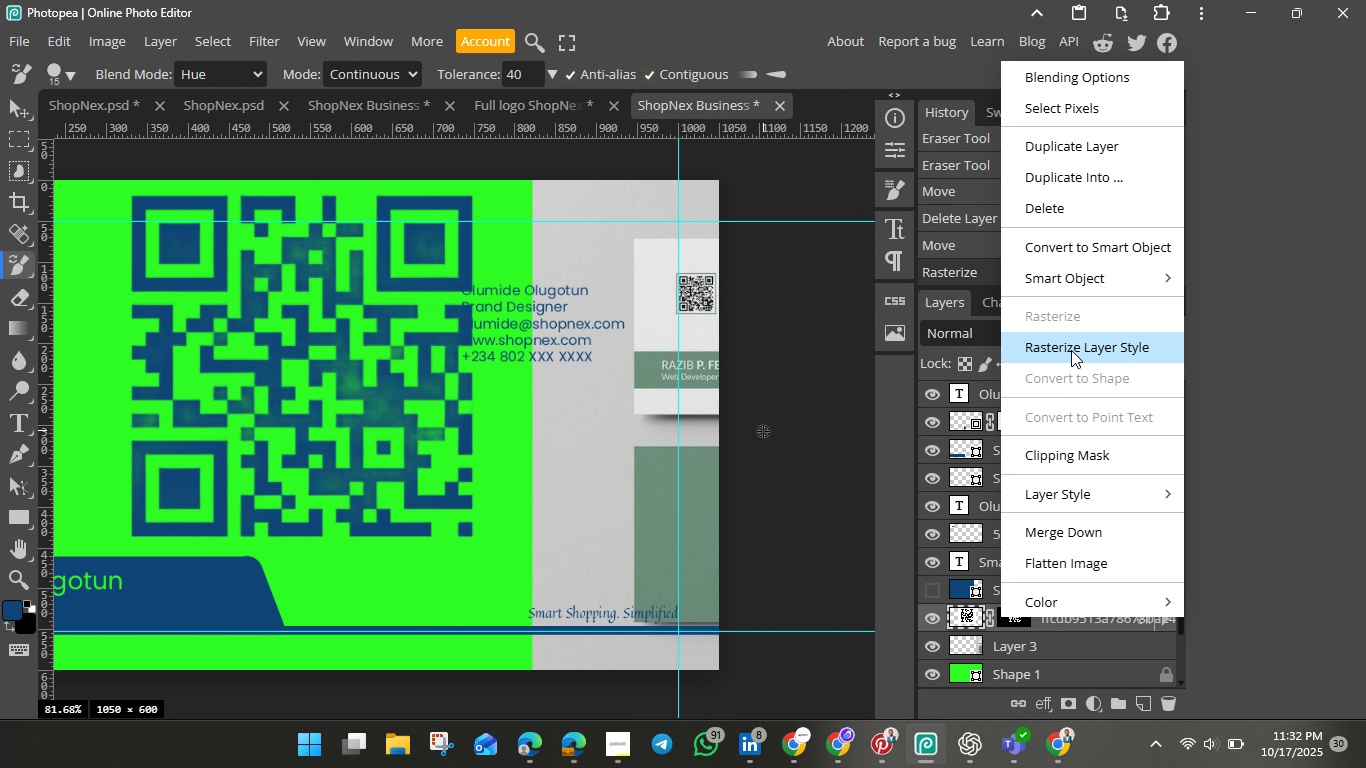 
left_click([1071, 350])
 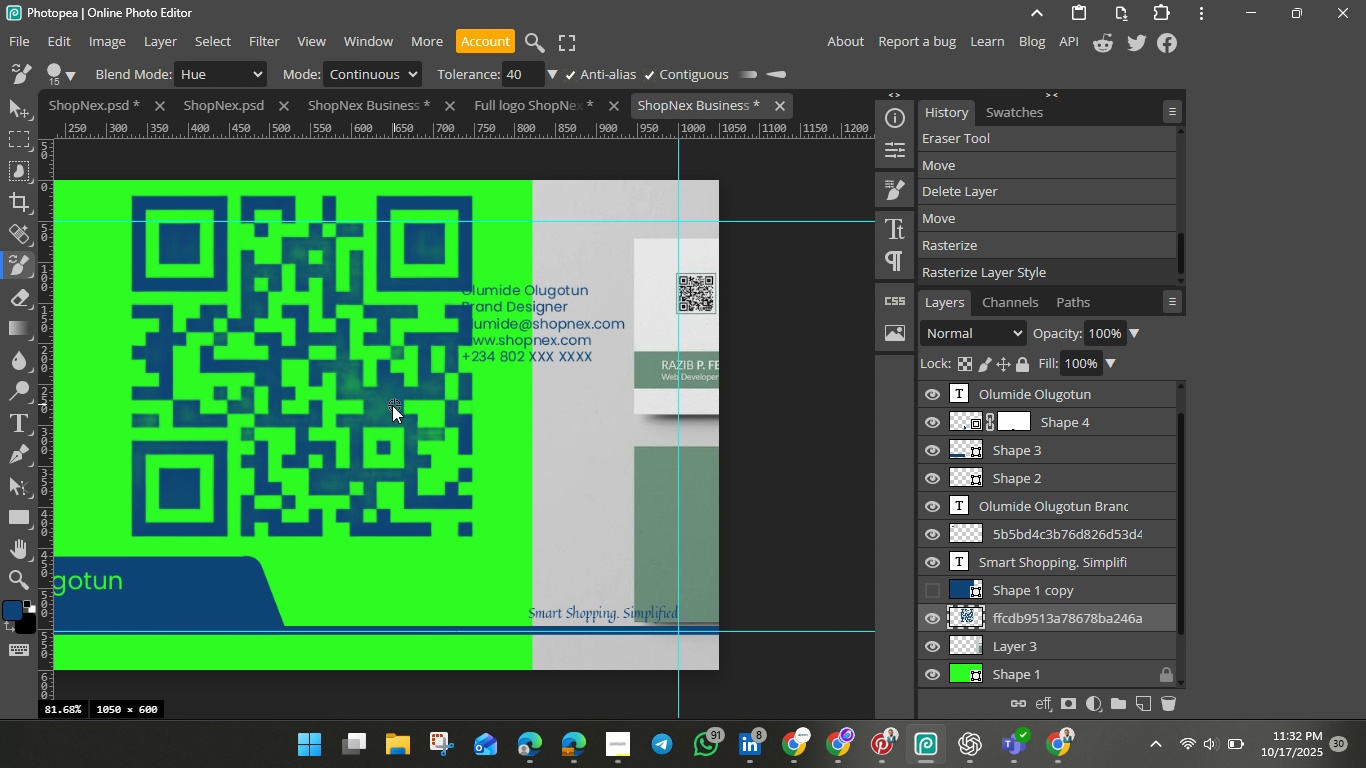 
left_click_drag(start_coordinate=[385, 402], to_coordinate=[362, 388])
 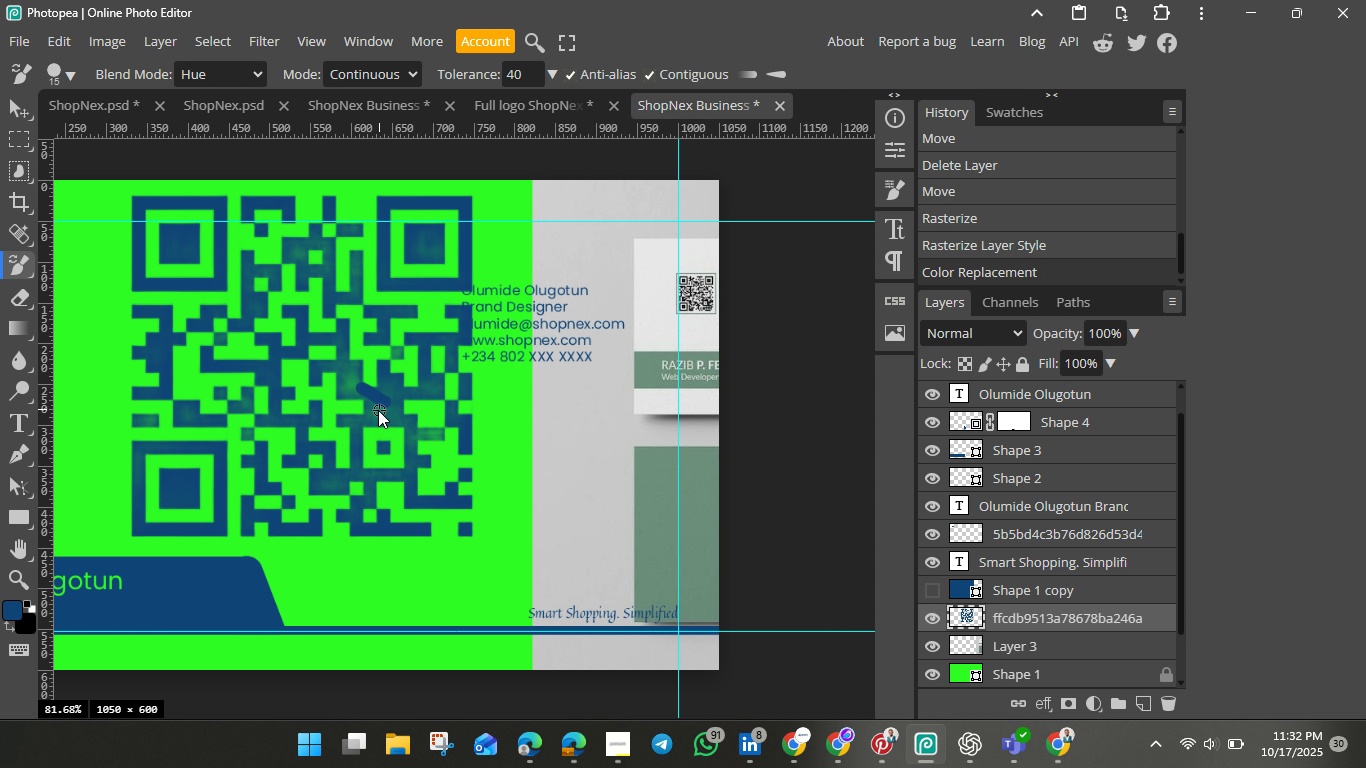 
left_click_drag(start_coordinate=[378, 410], to_coordinate=[350, 389])
 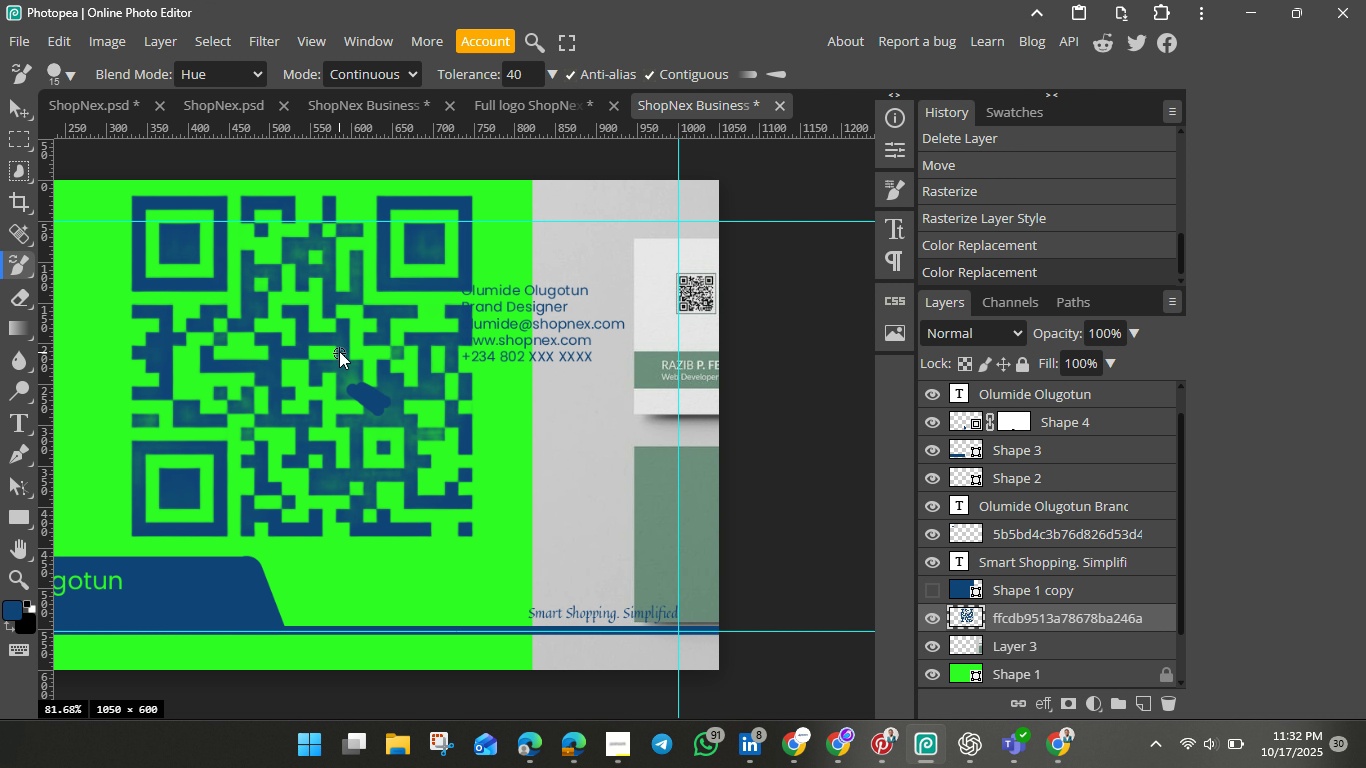 
left_click_drag(start_coordinate=[339, 350], to_coordinate=[289, 418])
 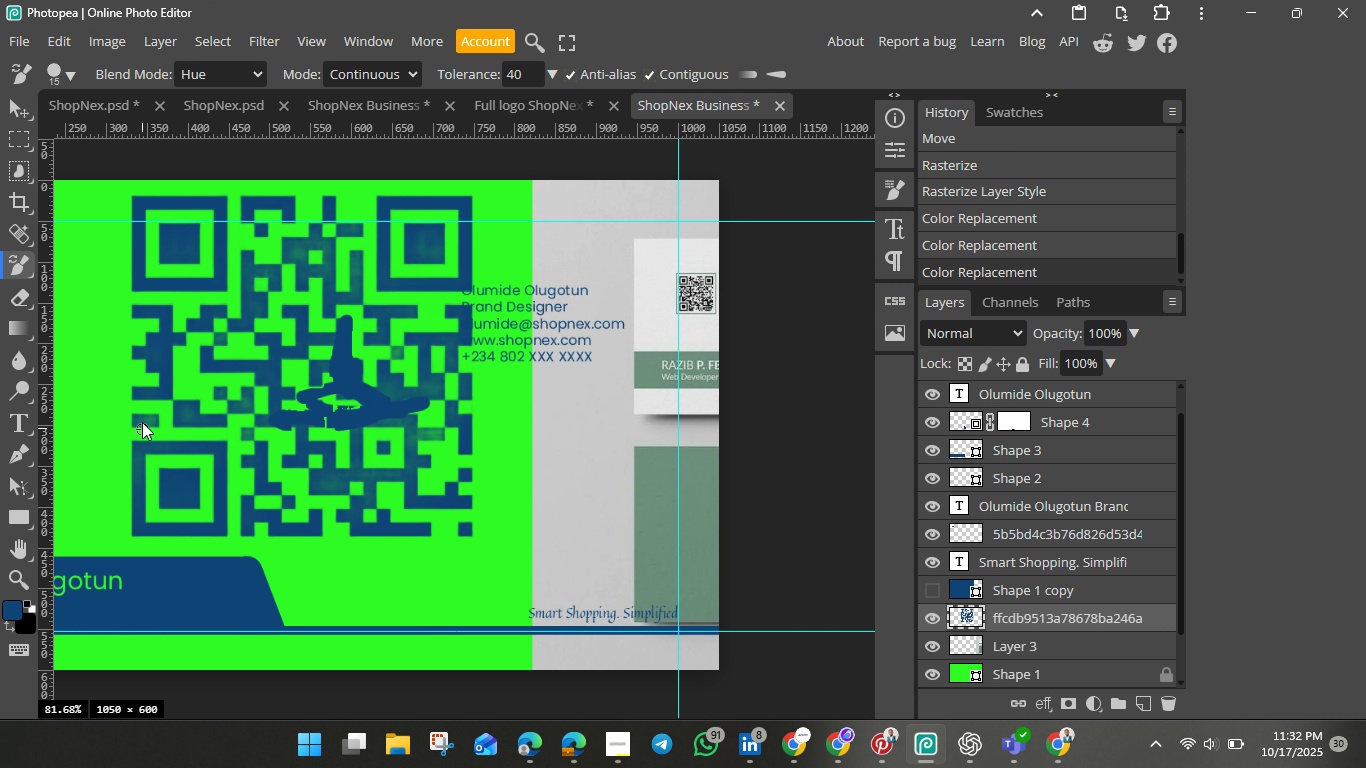 
wait(5.17)
 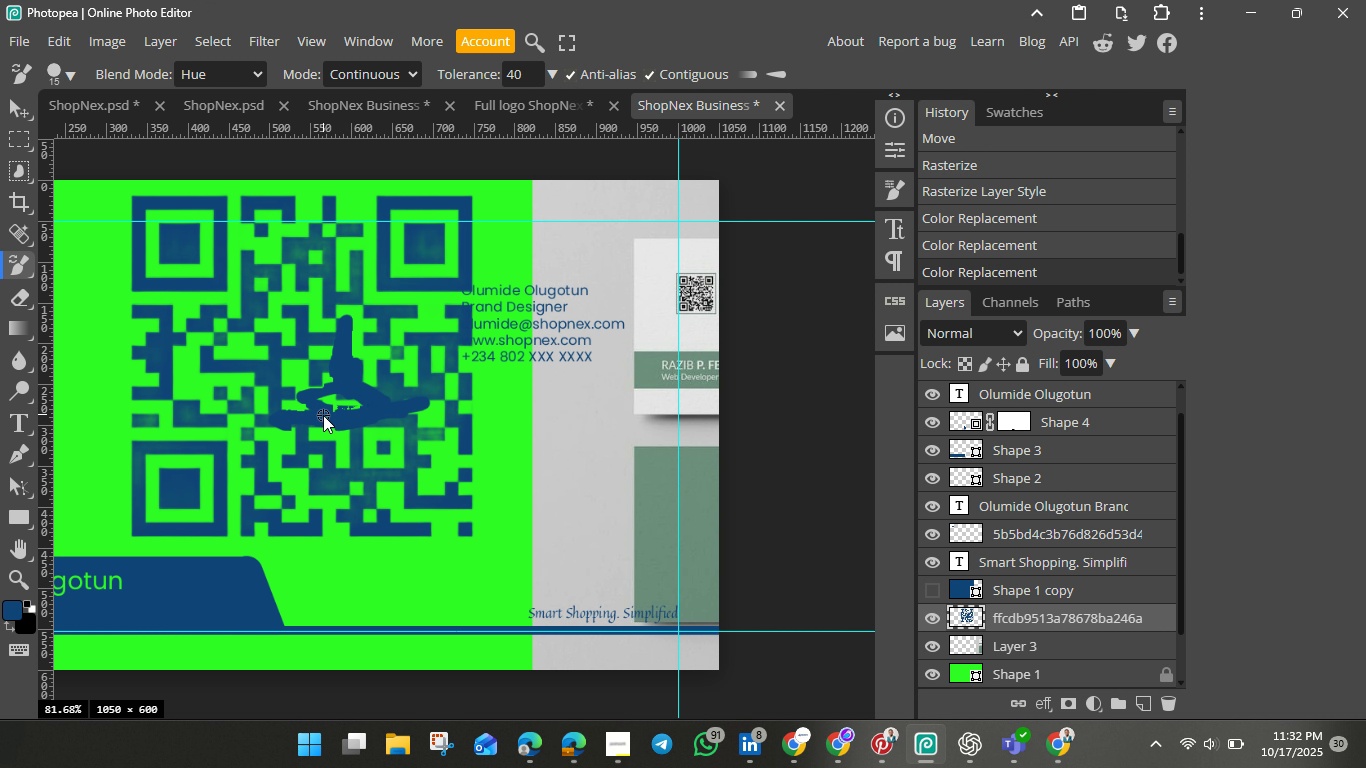 
left_click([146, 418])
 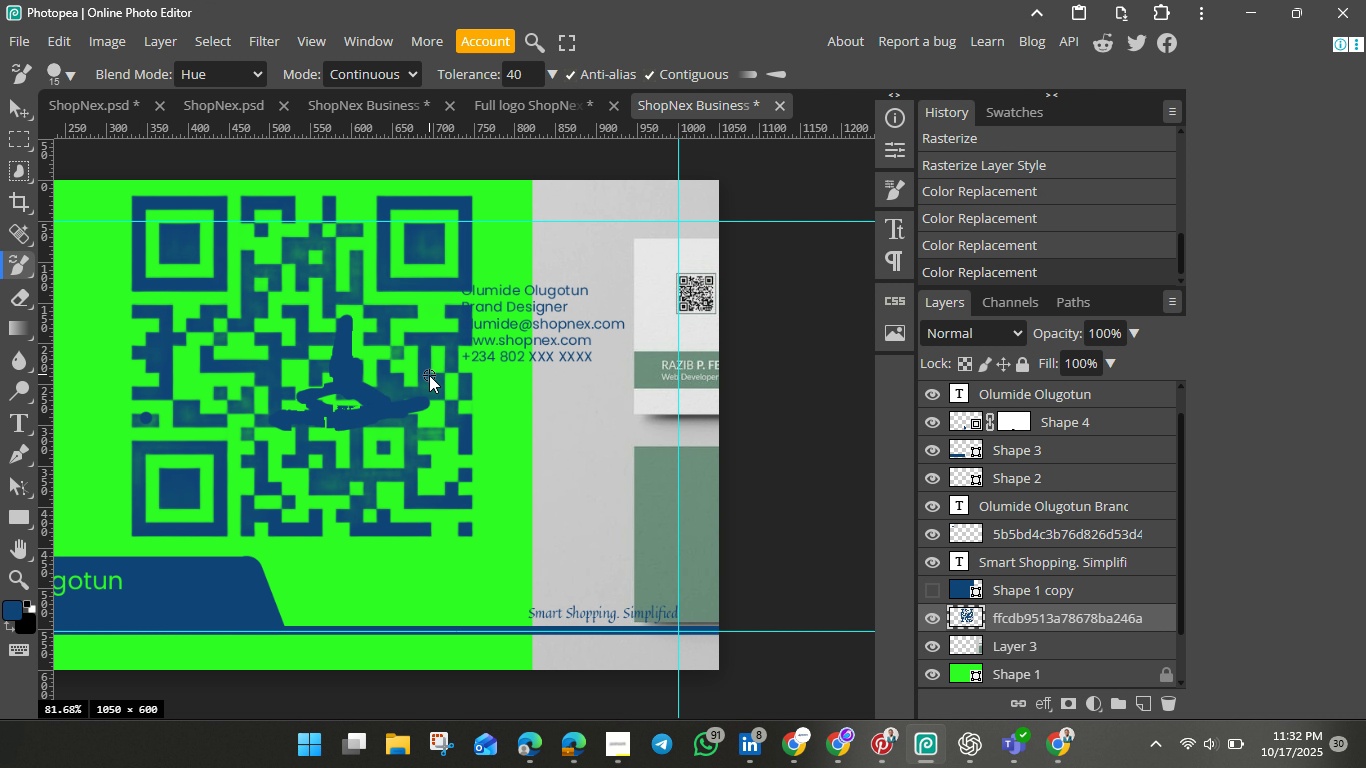 
wait(7.24)
 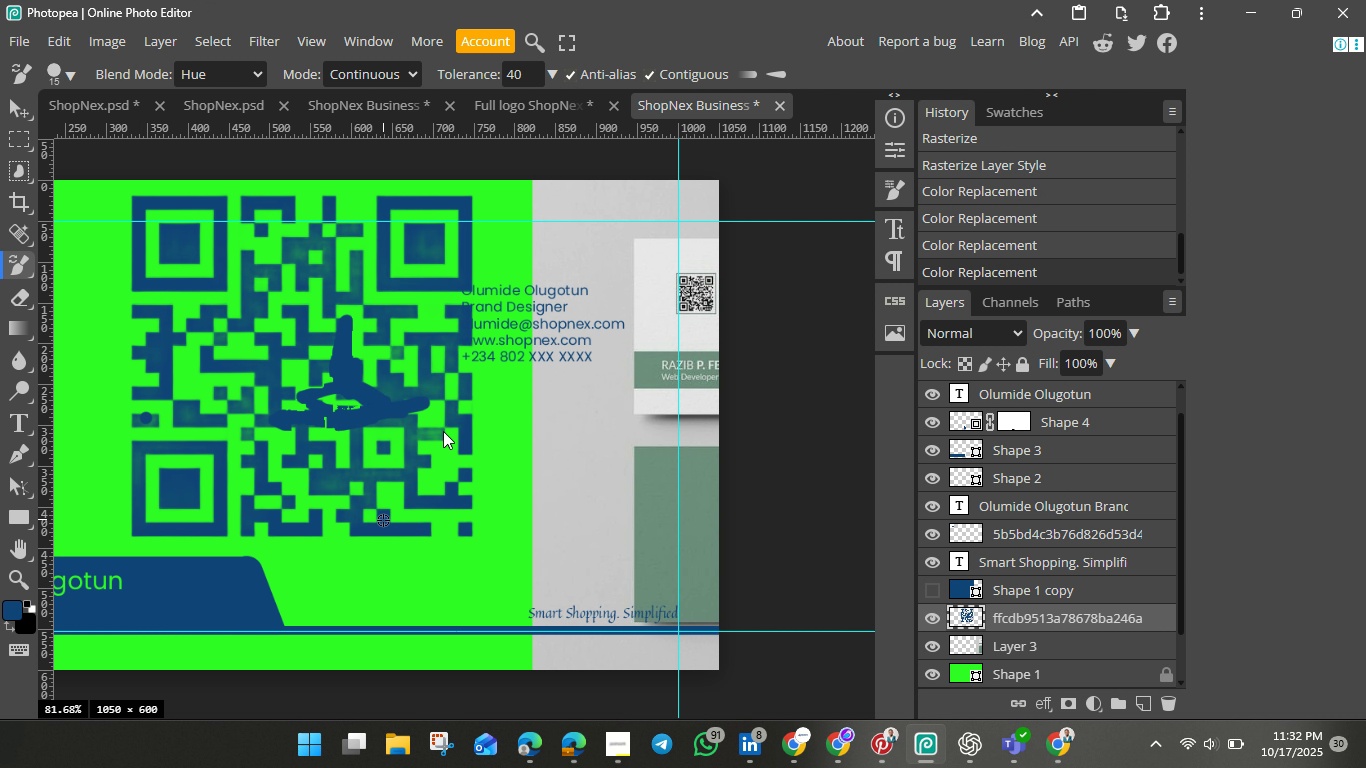 
left_click([941, 157])
 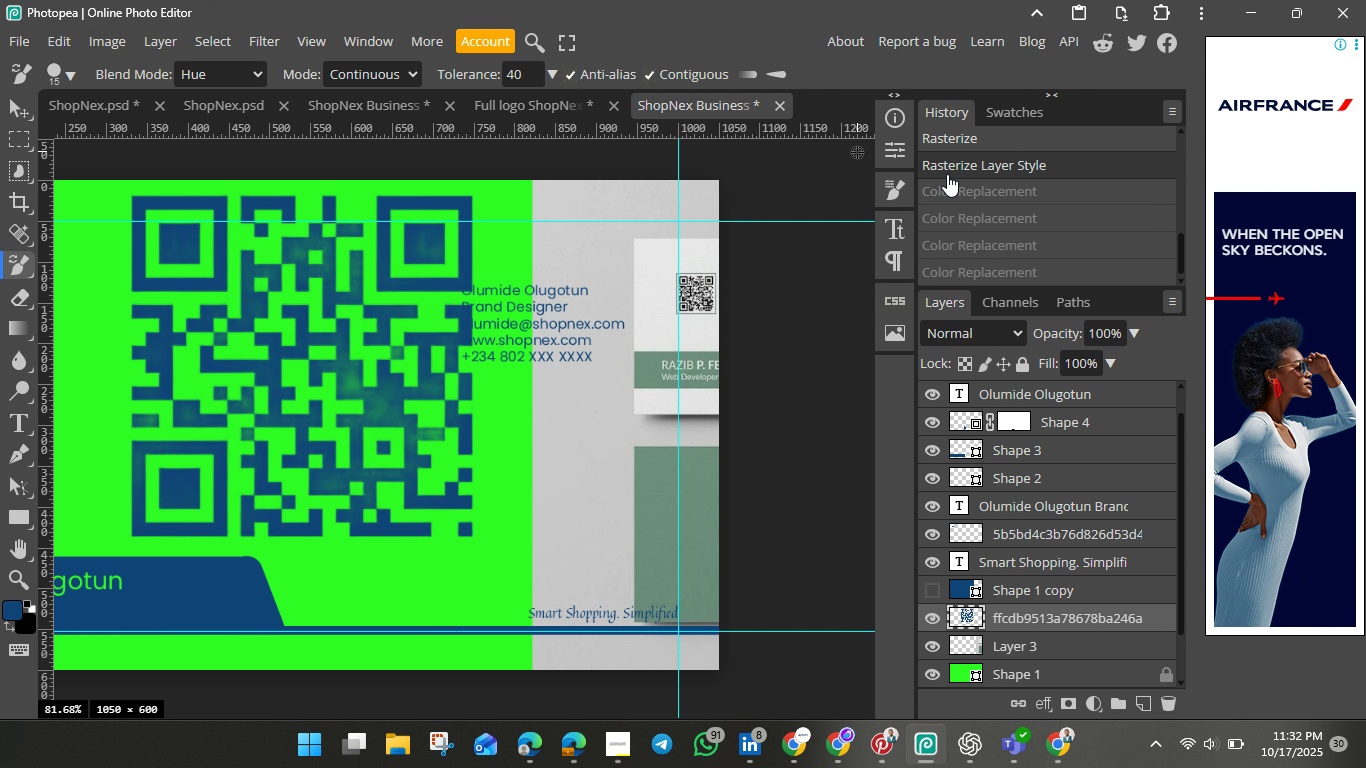 
scroll: coordinate [947, 182], scroll_direction: up, amount: 2.0
 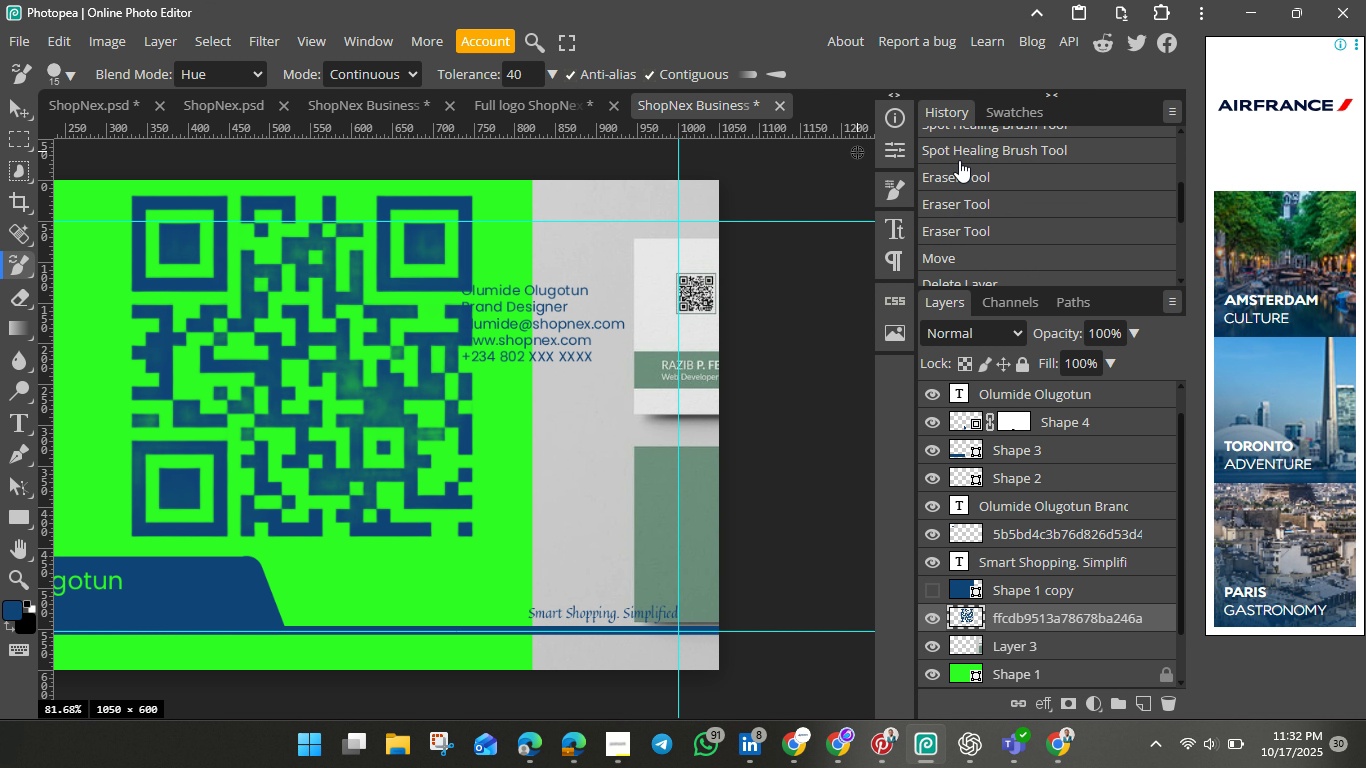 
left_click([958, 155])
 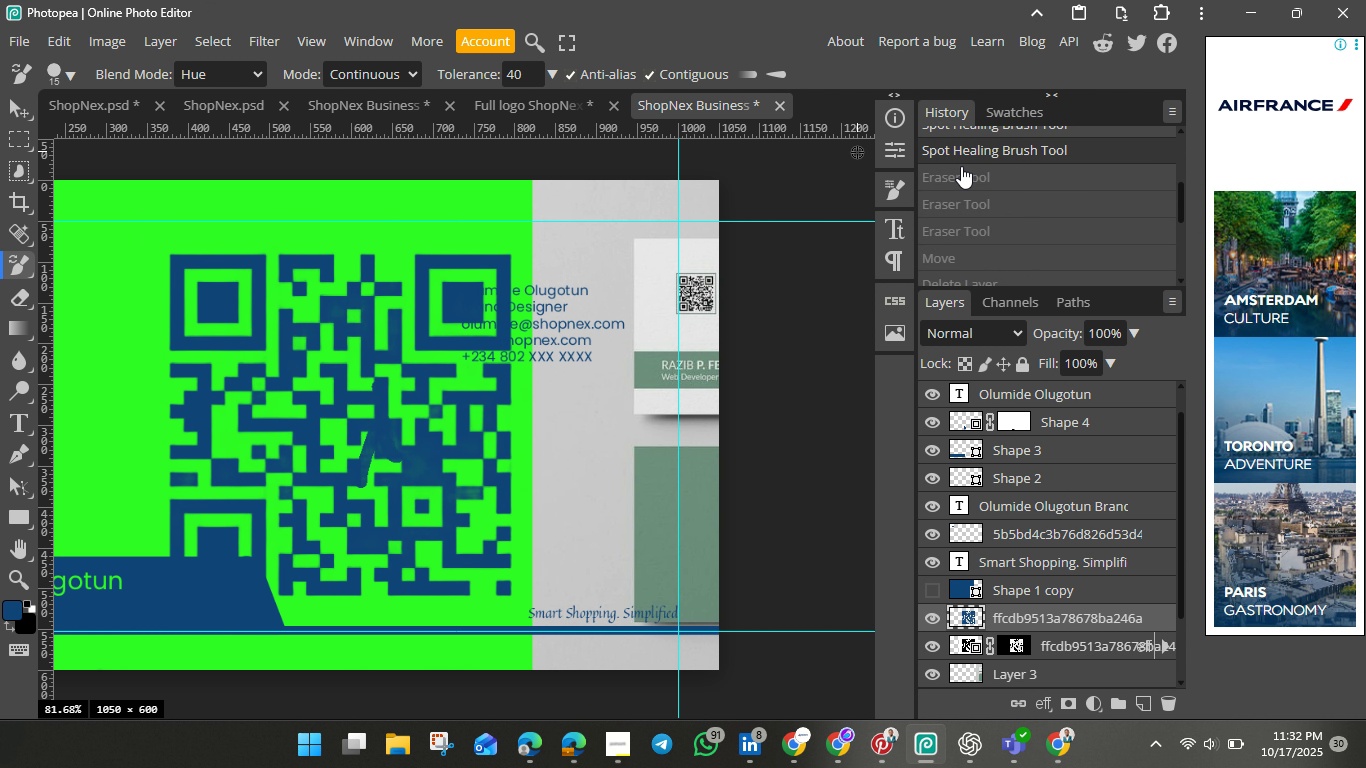 
scroll: coordinate [961, 167], scroll_direction: up, amount: 2.0
 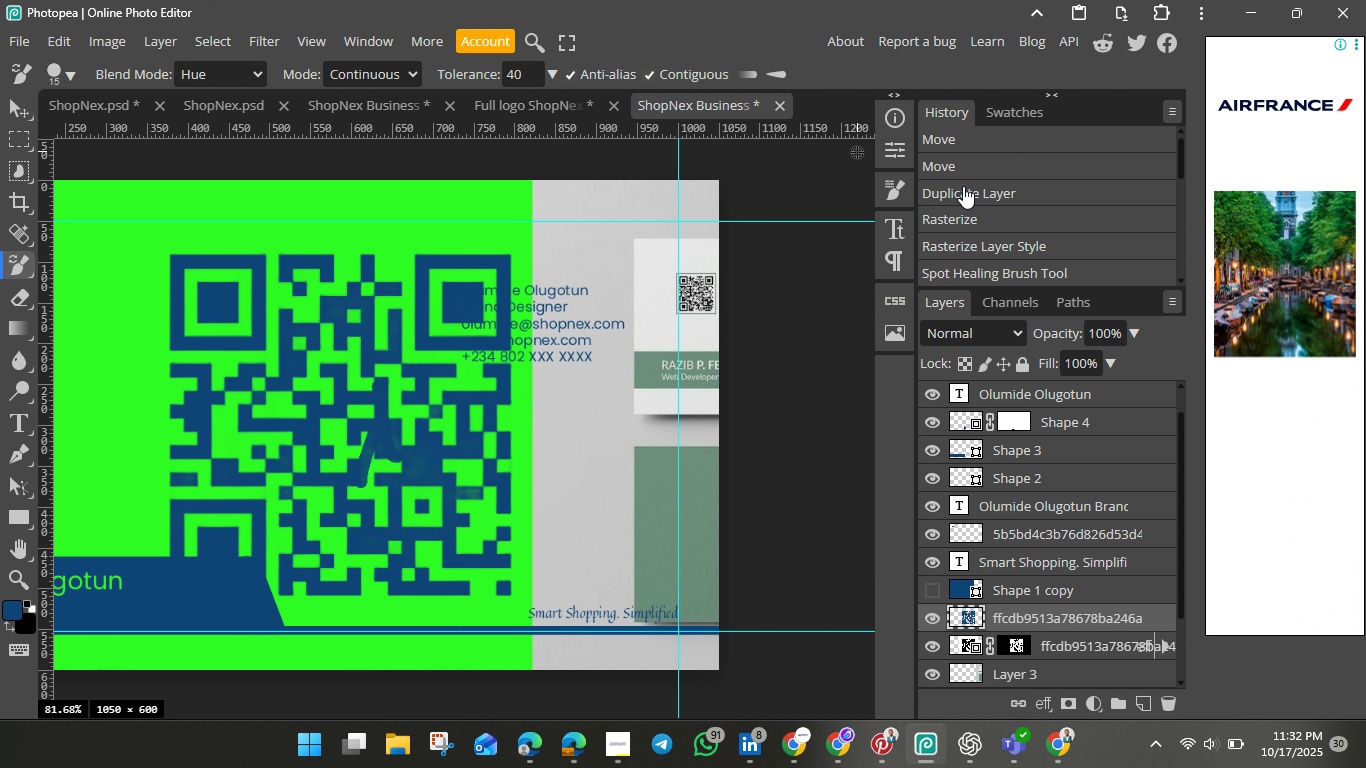 
left_click([963, 186])
 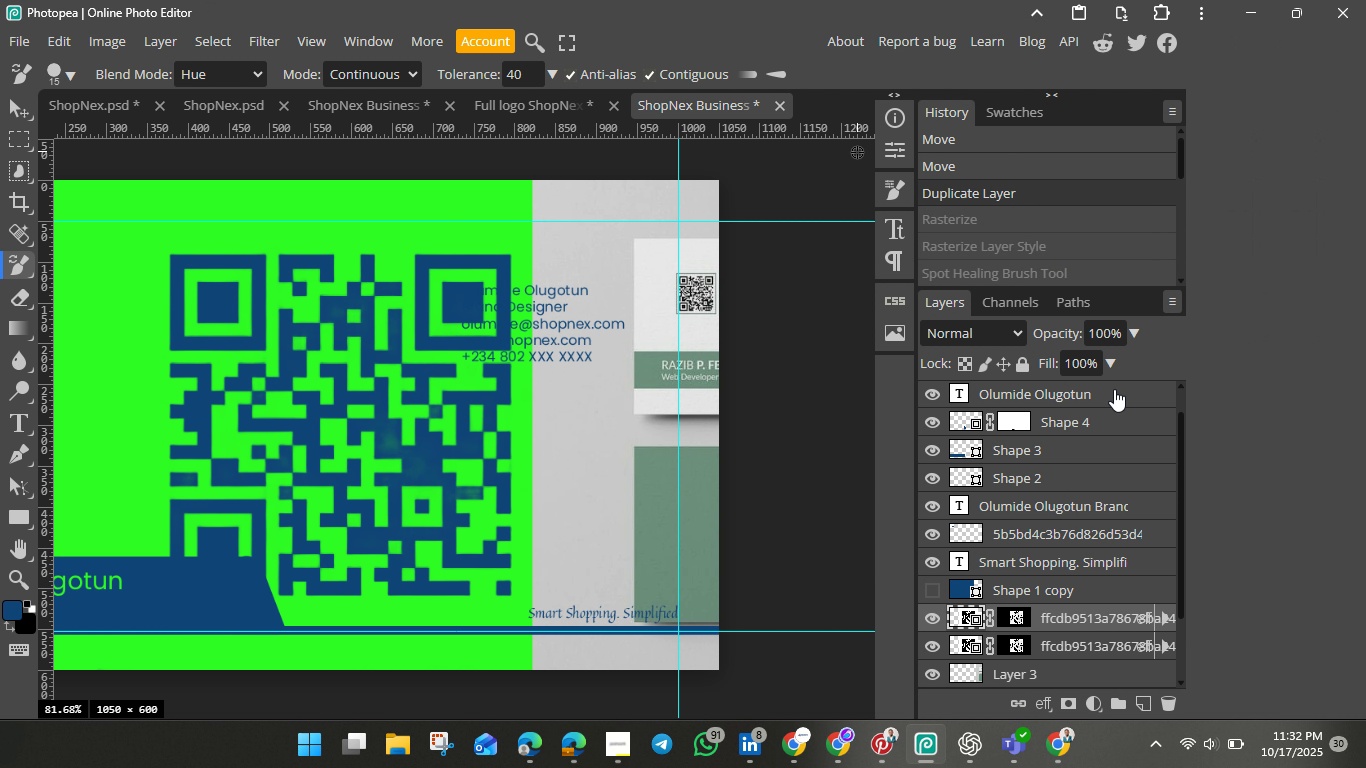 
wait(5.99)
 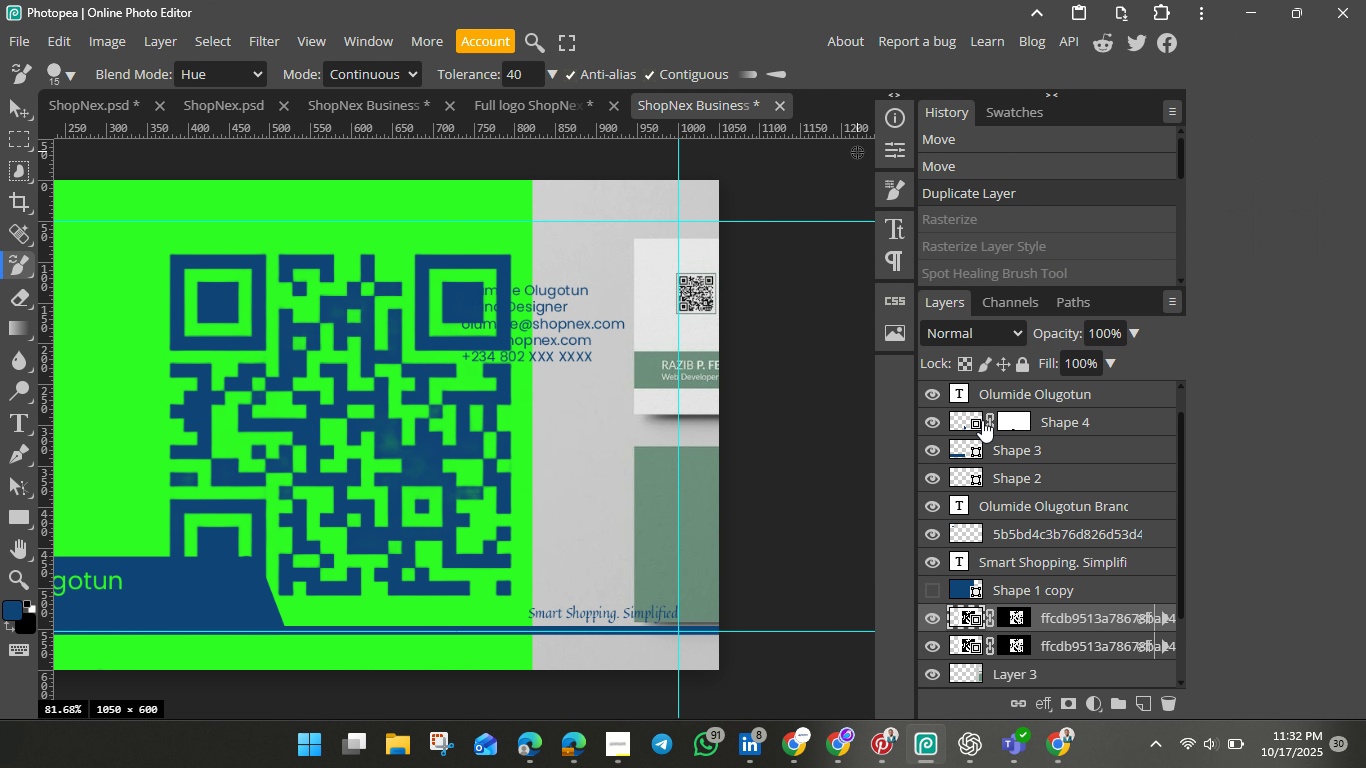 
scroll: coordinate [972, 186], scroll_direction: up, amount: 5.0
 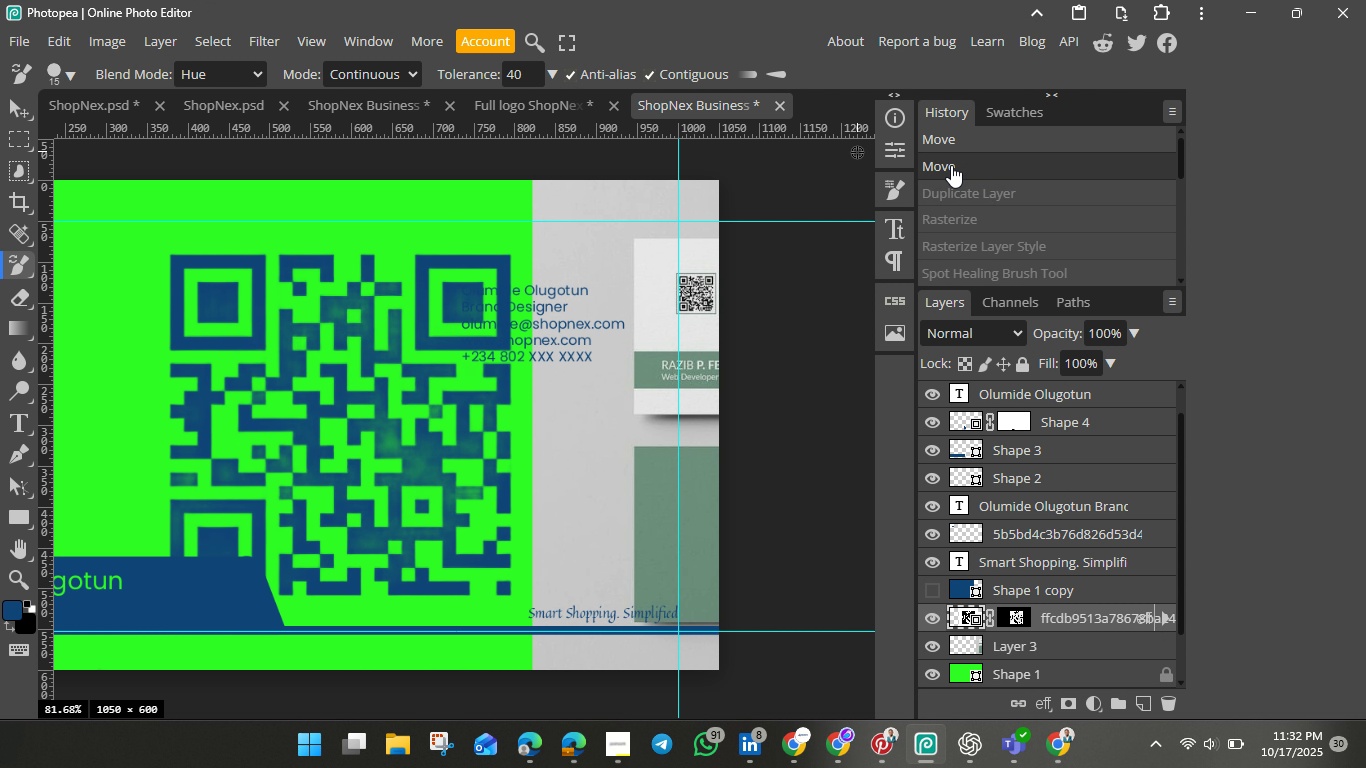 
left_click([951, 165])
 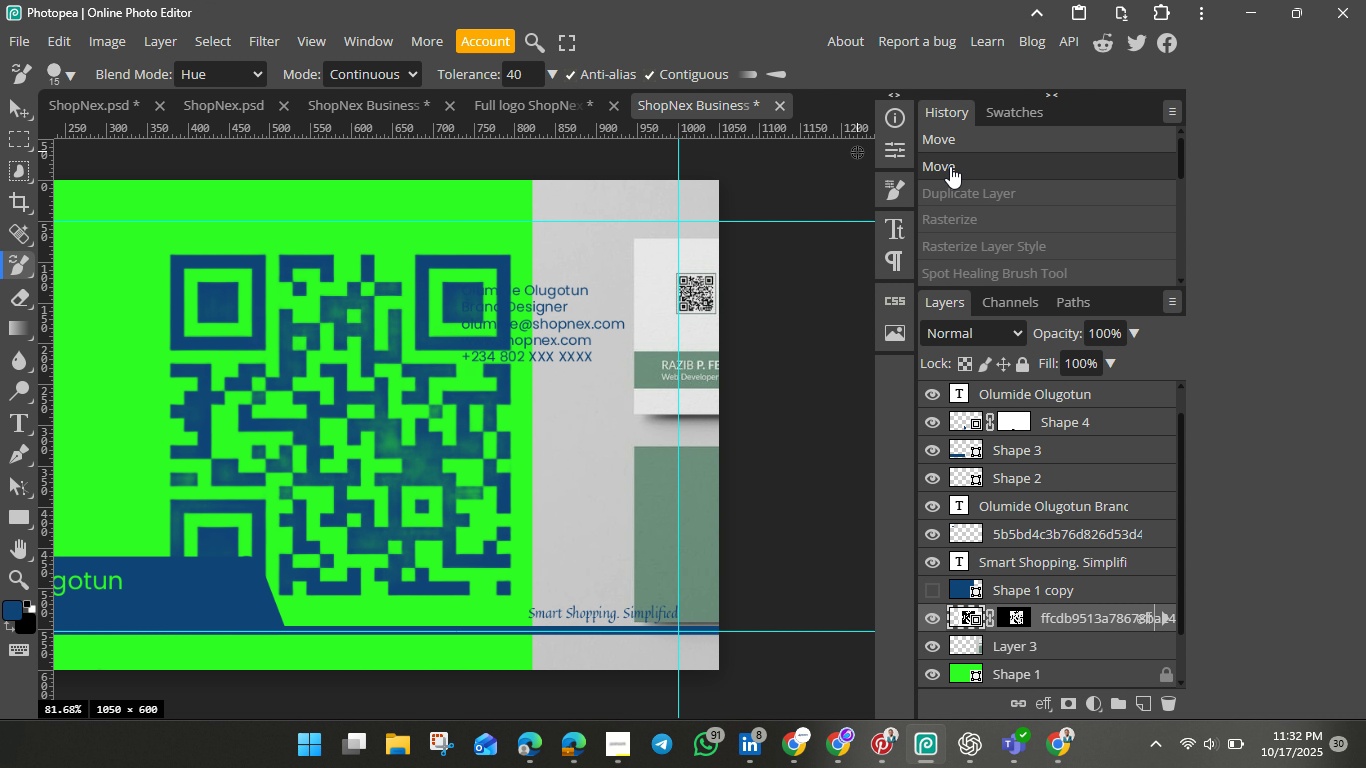 
scroll: coordinate [950, 166], scroll_direction: up, amount: 1.0
 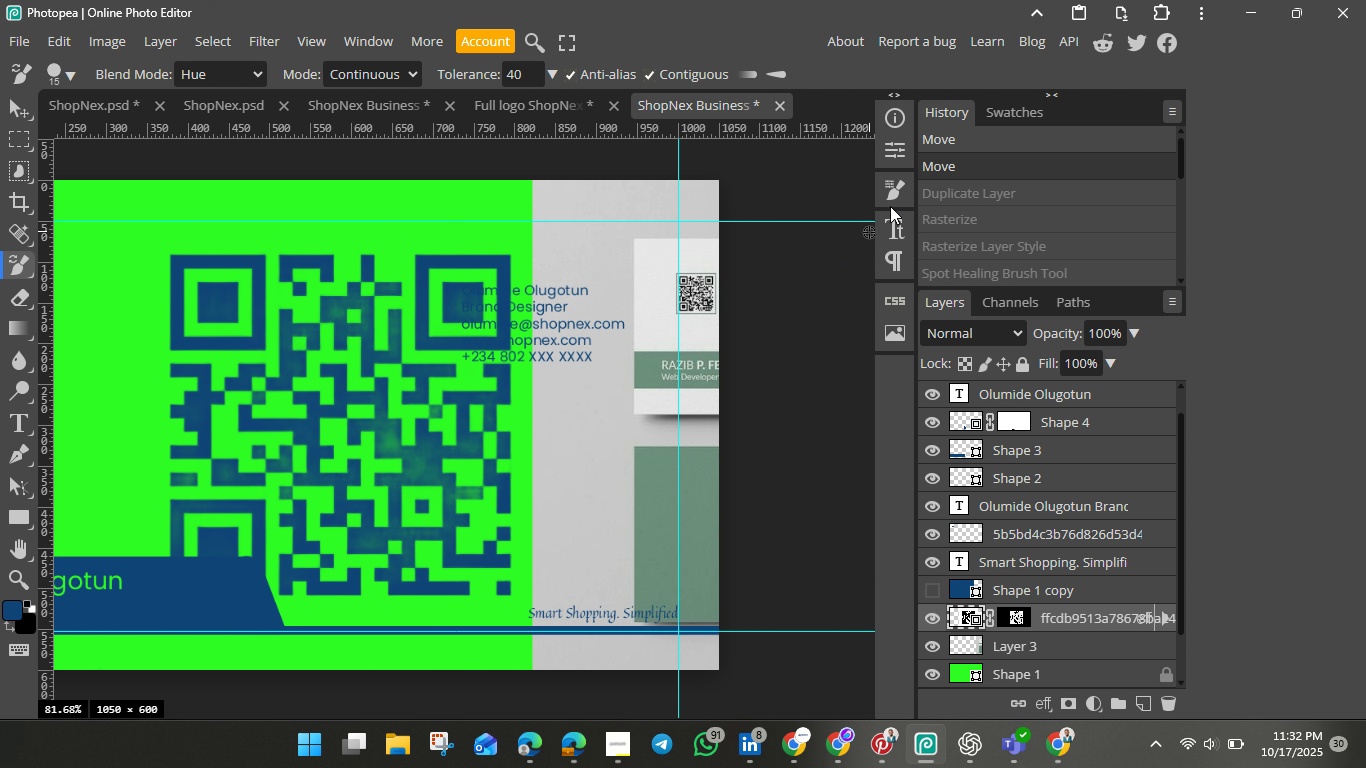 
left_click([939, 165])
 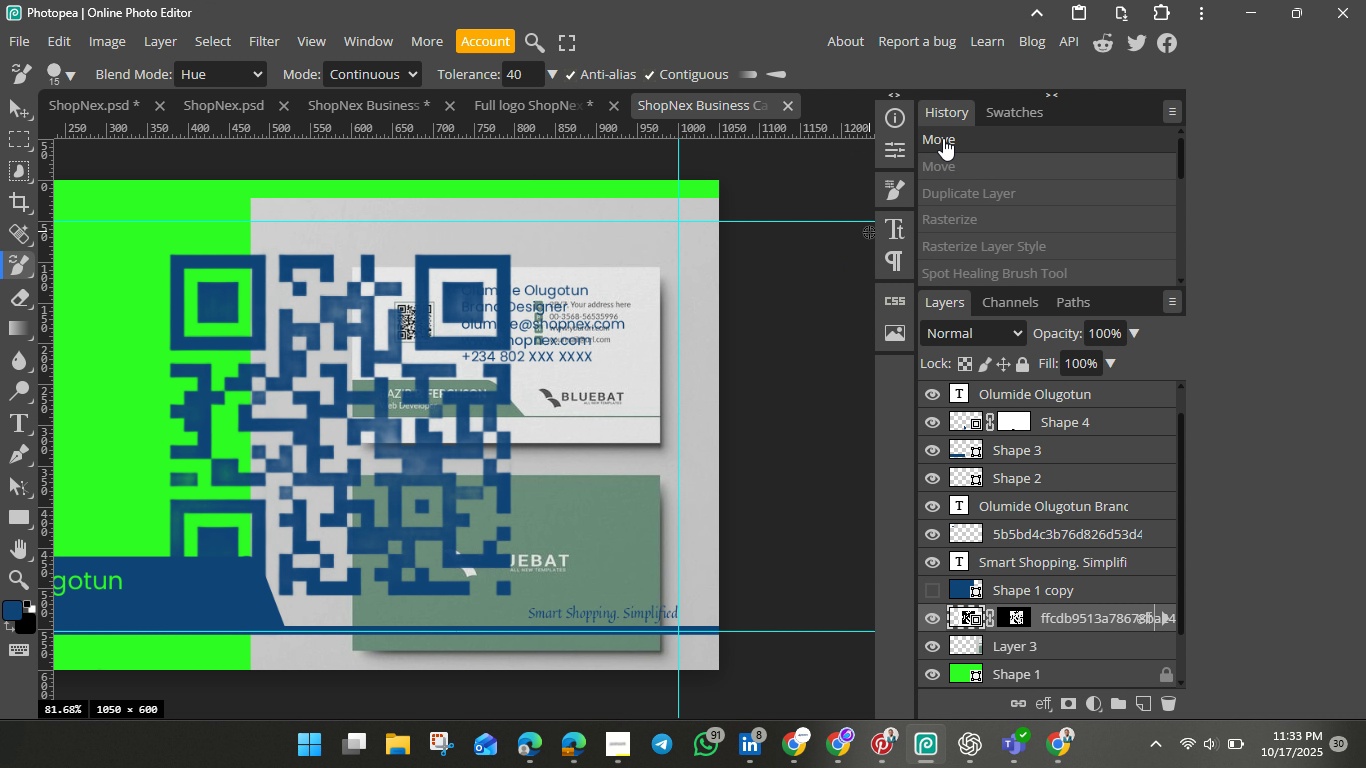 
left_click([943, 138])
 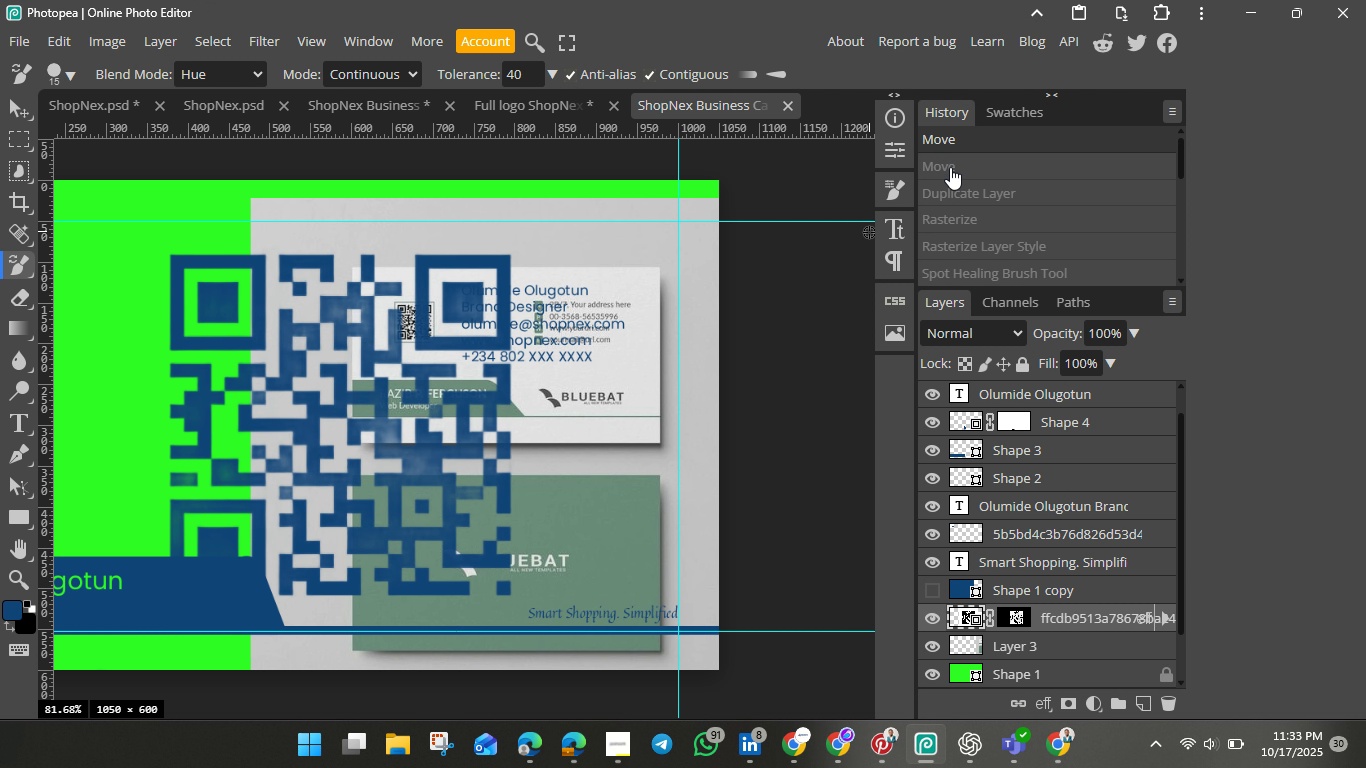 
scroll: coordinate [957, 175], scroll_direction: up, amount: 3.0
 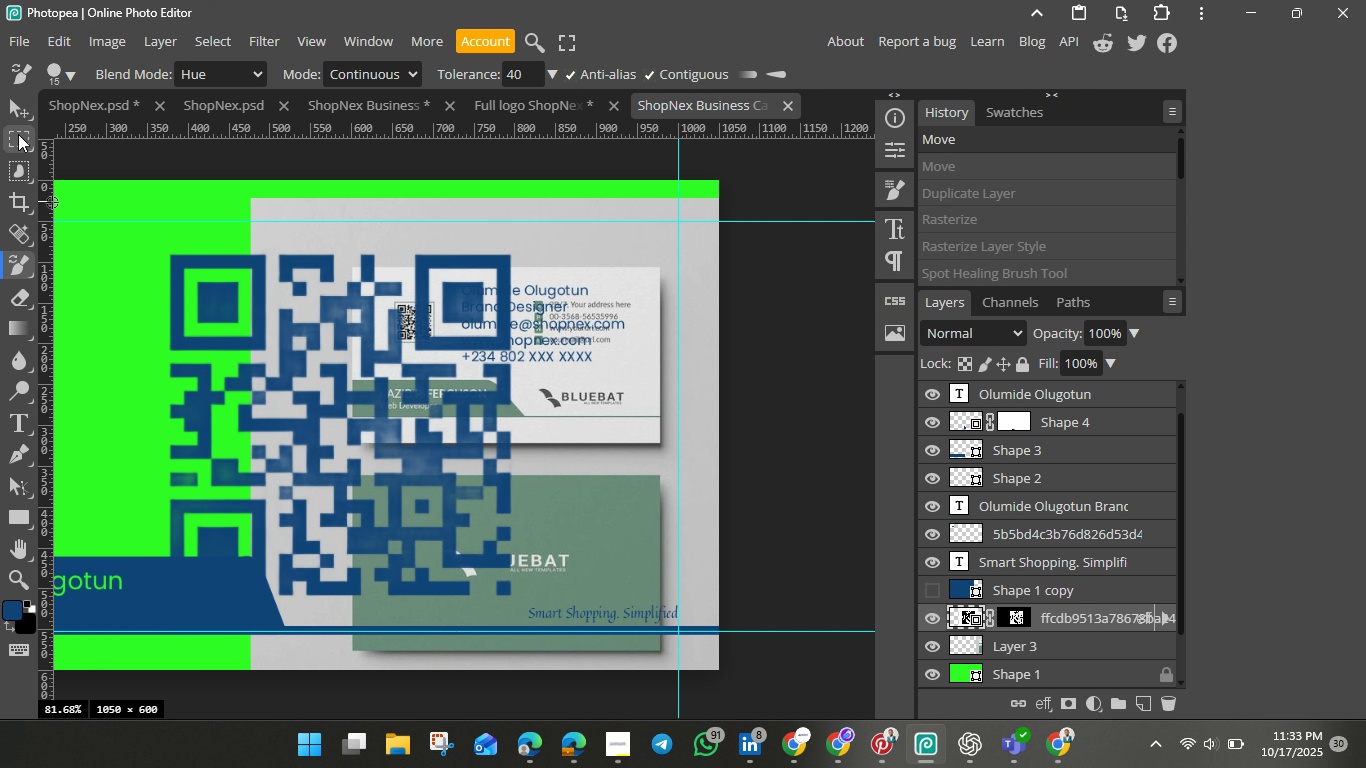 
left_click([19, 113])
 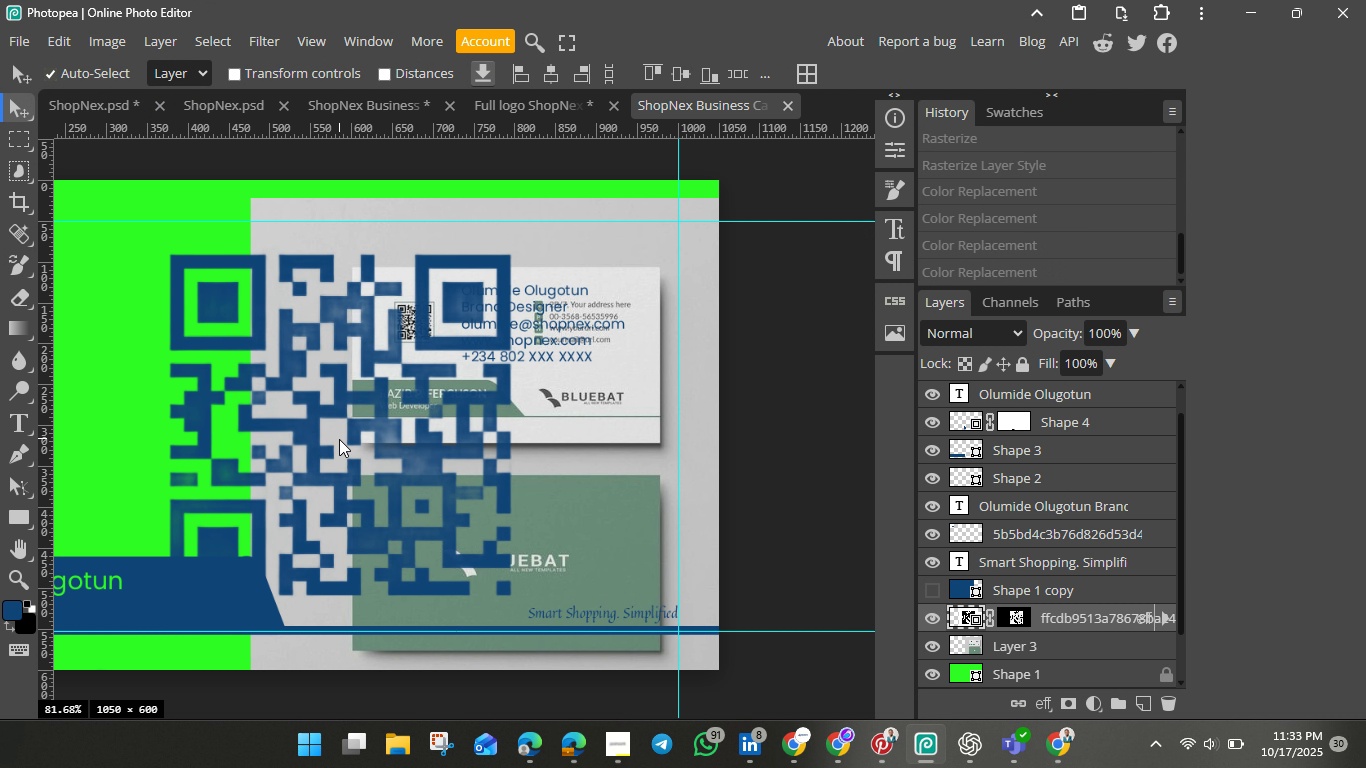 
left_click_drag(start_coordinate=[339, 439], to_coordinate=[630, 409])
 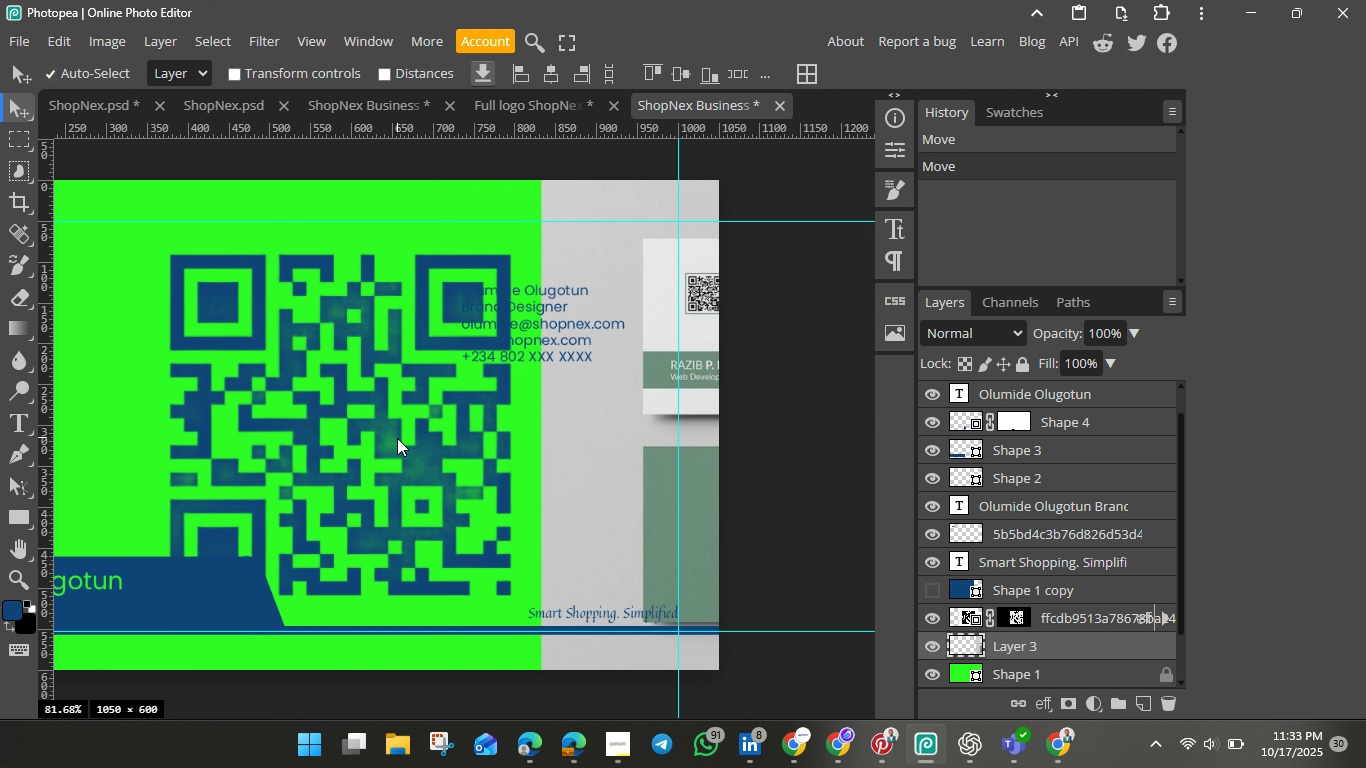 
left_click_drag(start_coordinate=[397, 438], to_coordinate=[371, 425])
 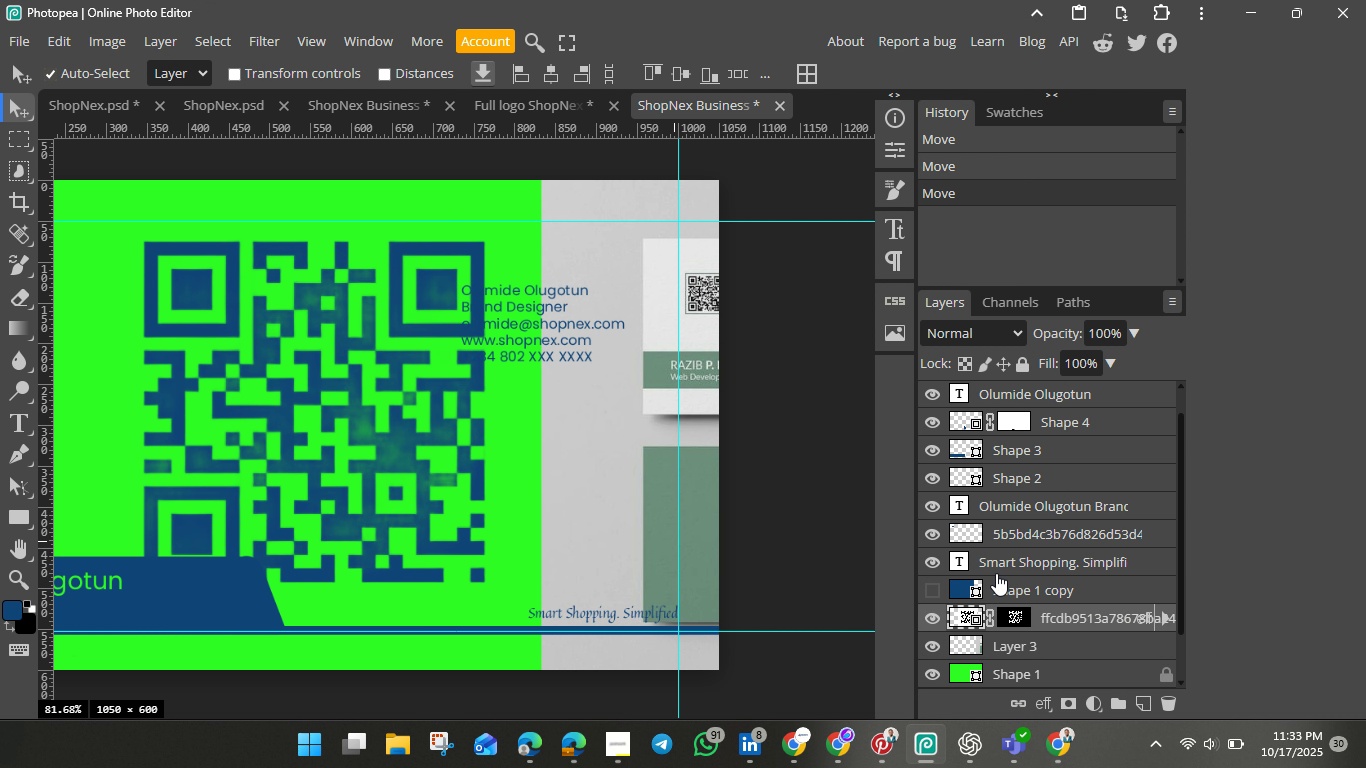 
mouse_move([982, 626])
 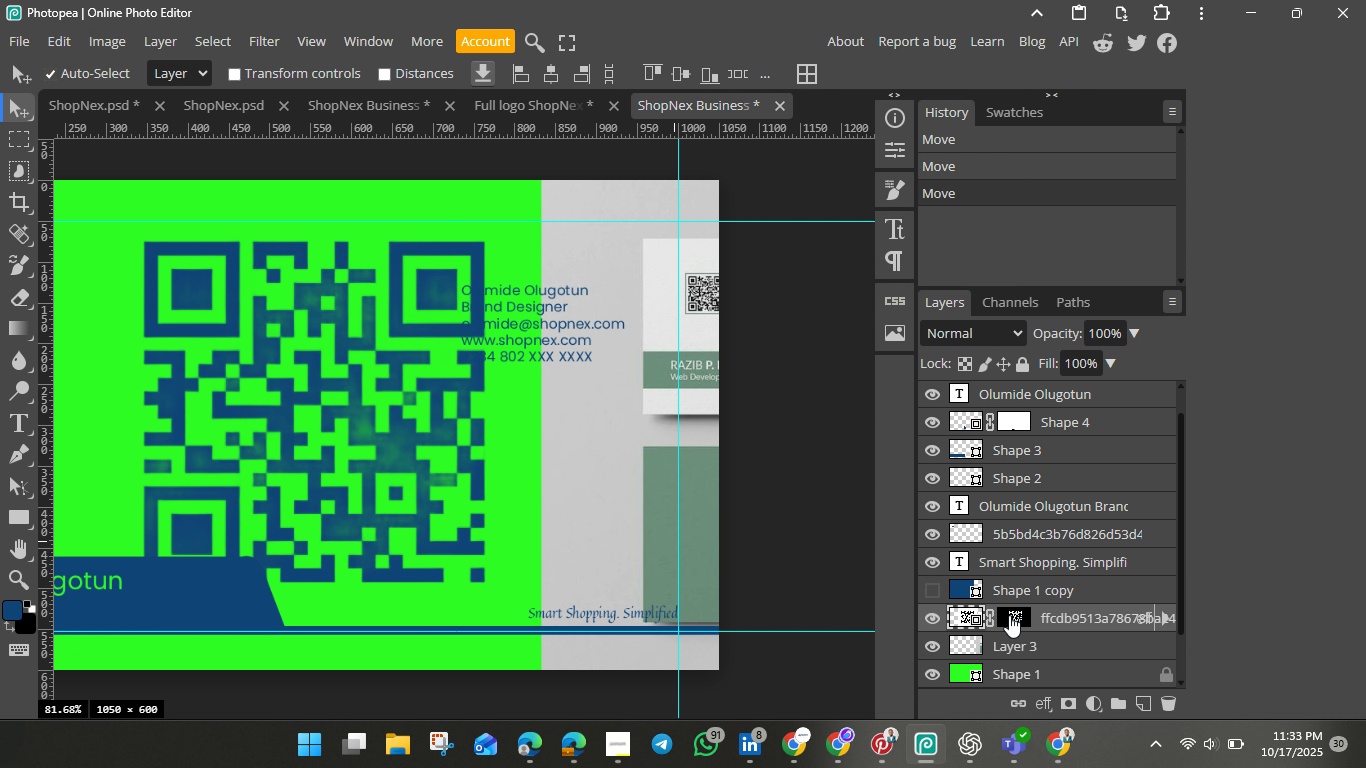 
left_click([1010, 615])
 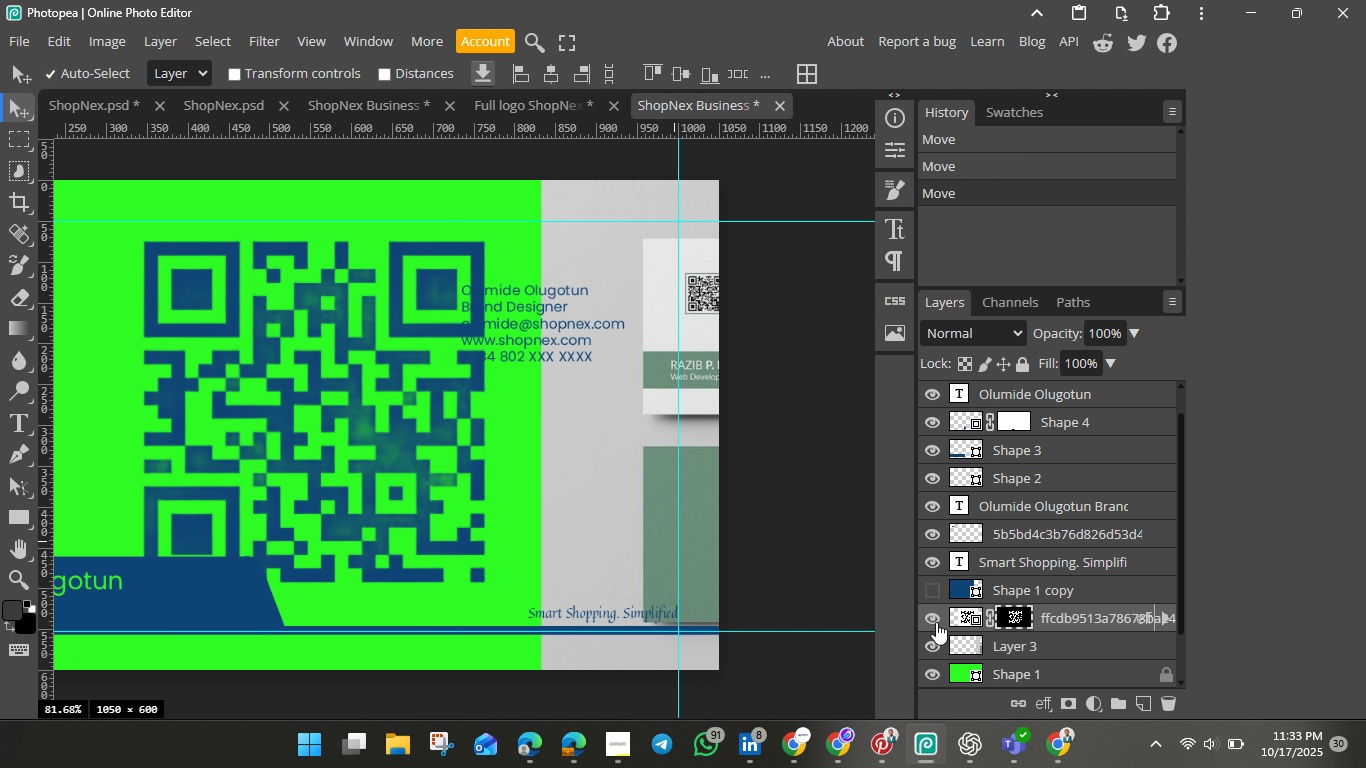 
left_click([936, 622])
 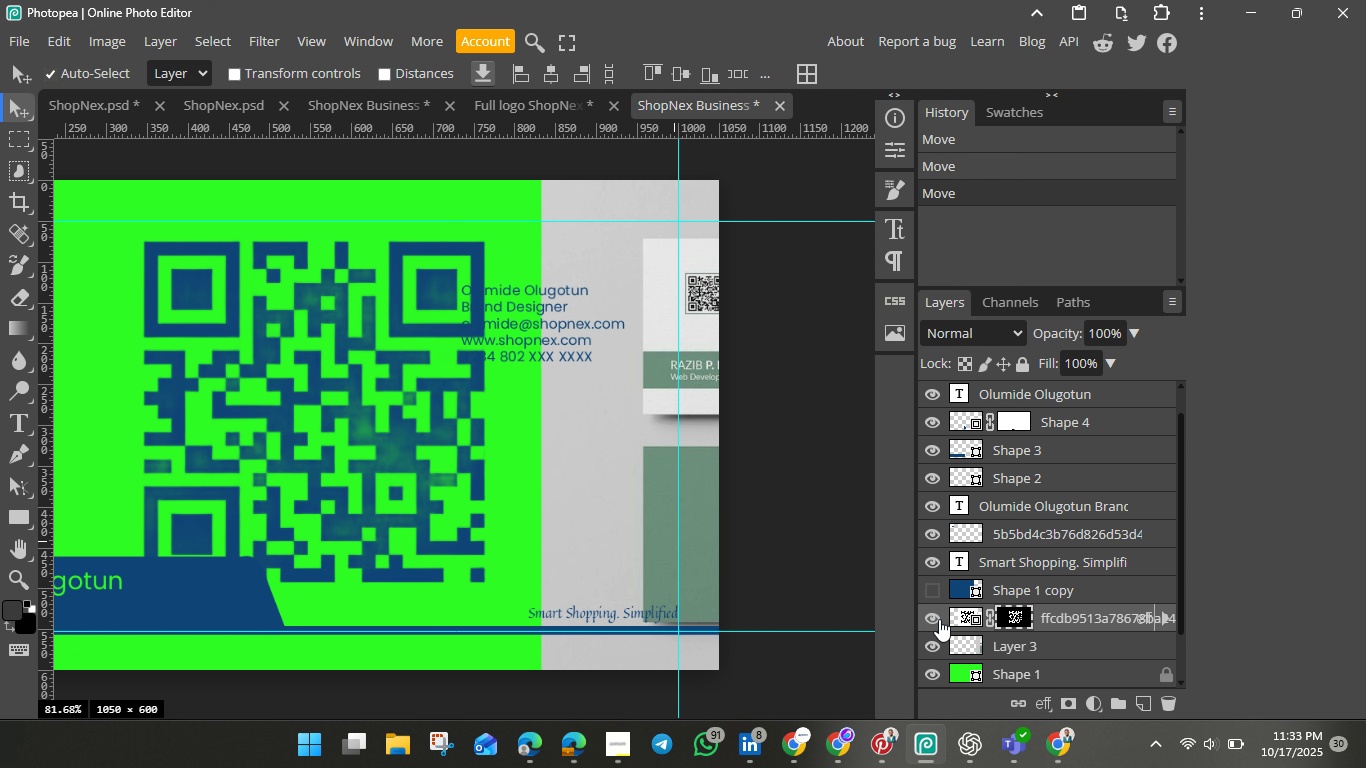 
left_click([939, 619])
 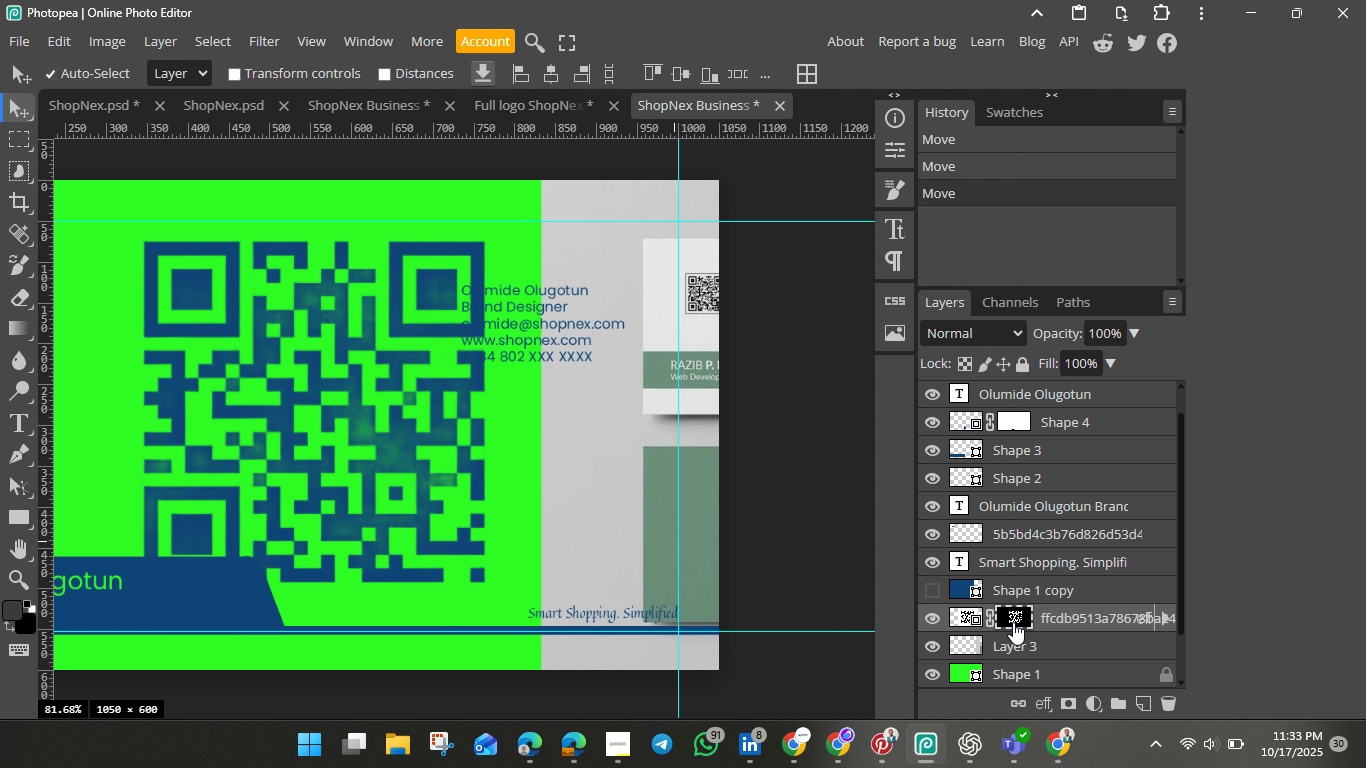 
left_click([1014, 619])
 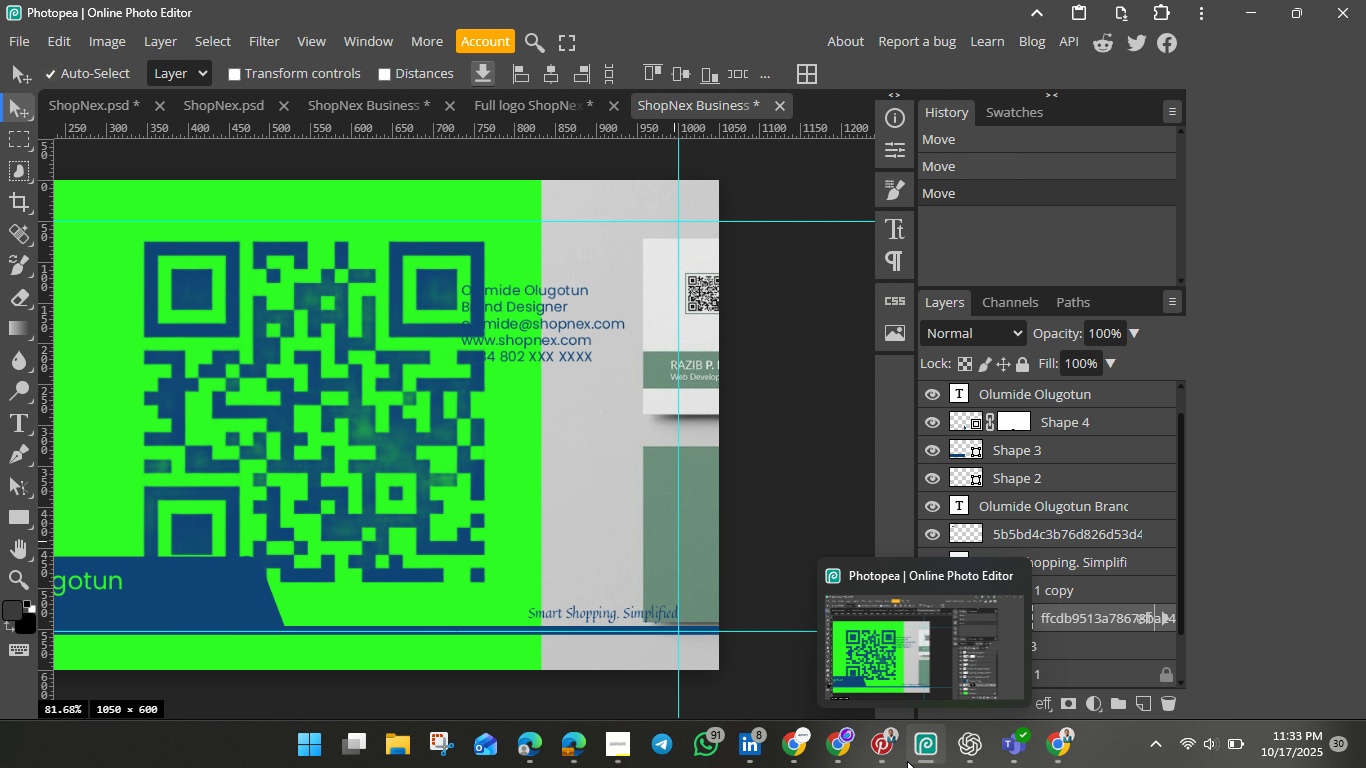 
wait(9.17)
 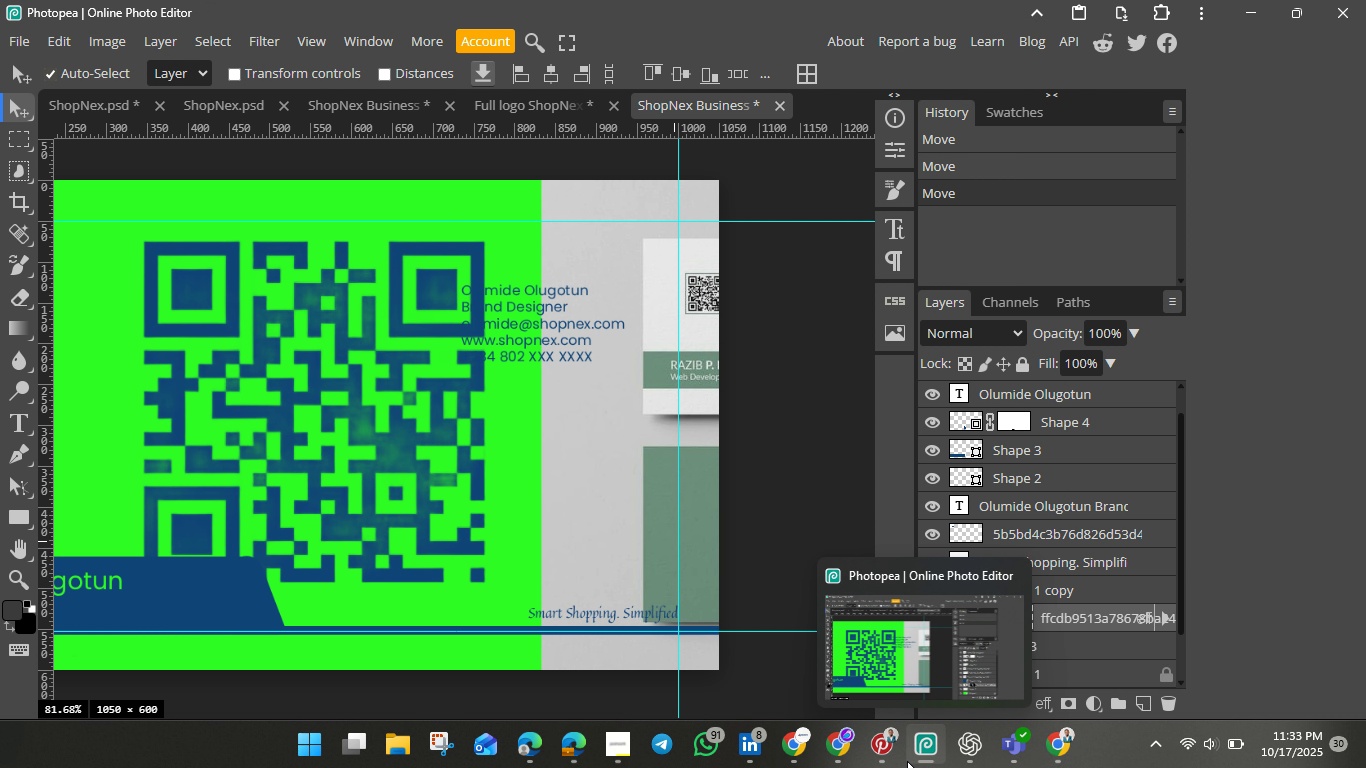 
left_click([891, 333])
 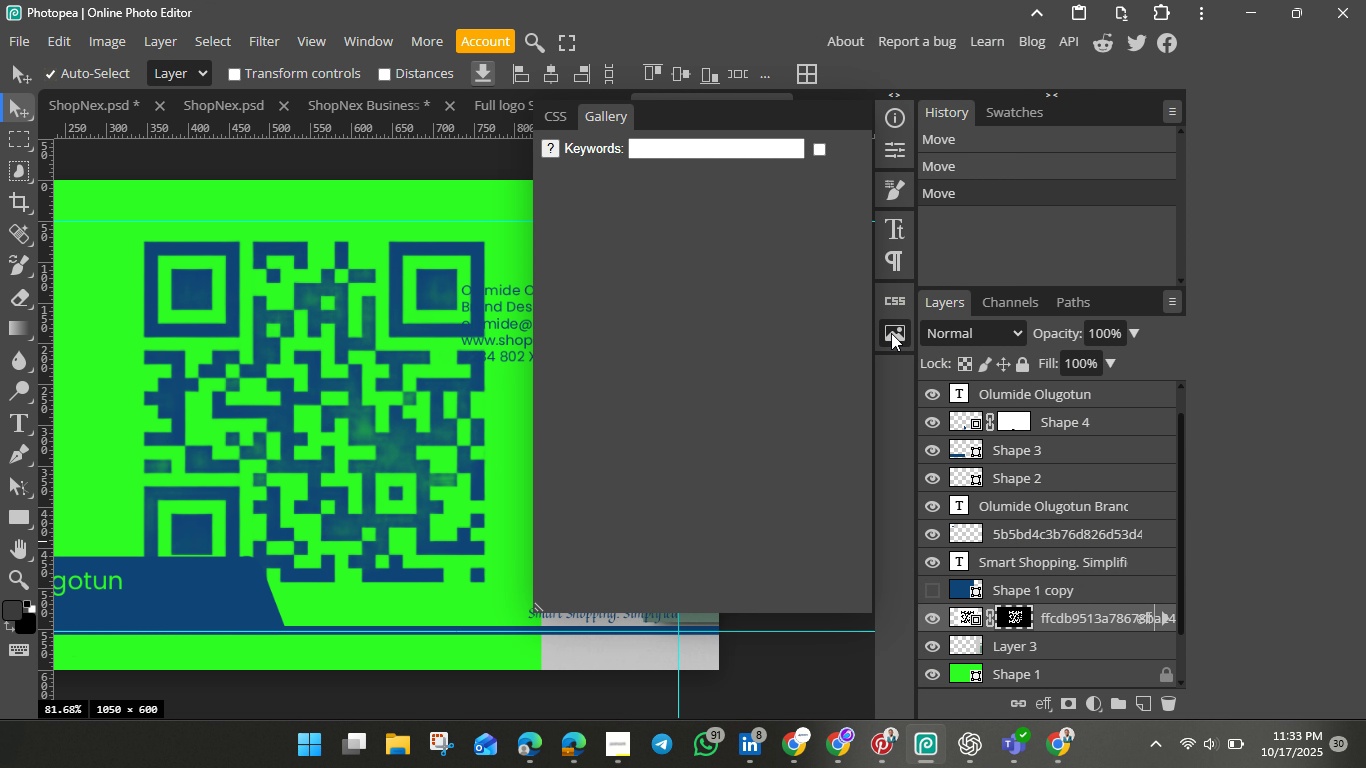 
wait(7.22)
 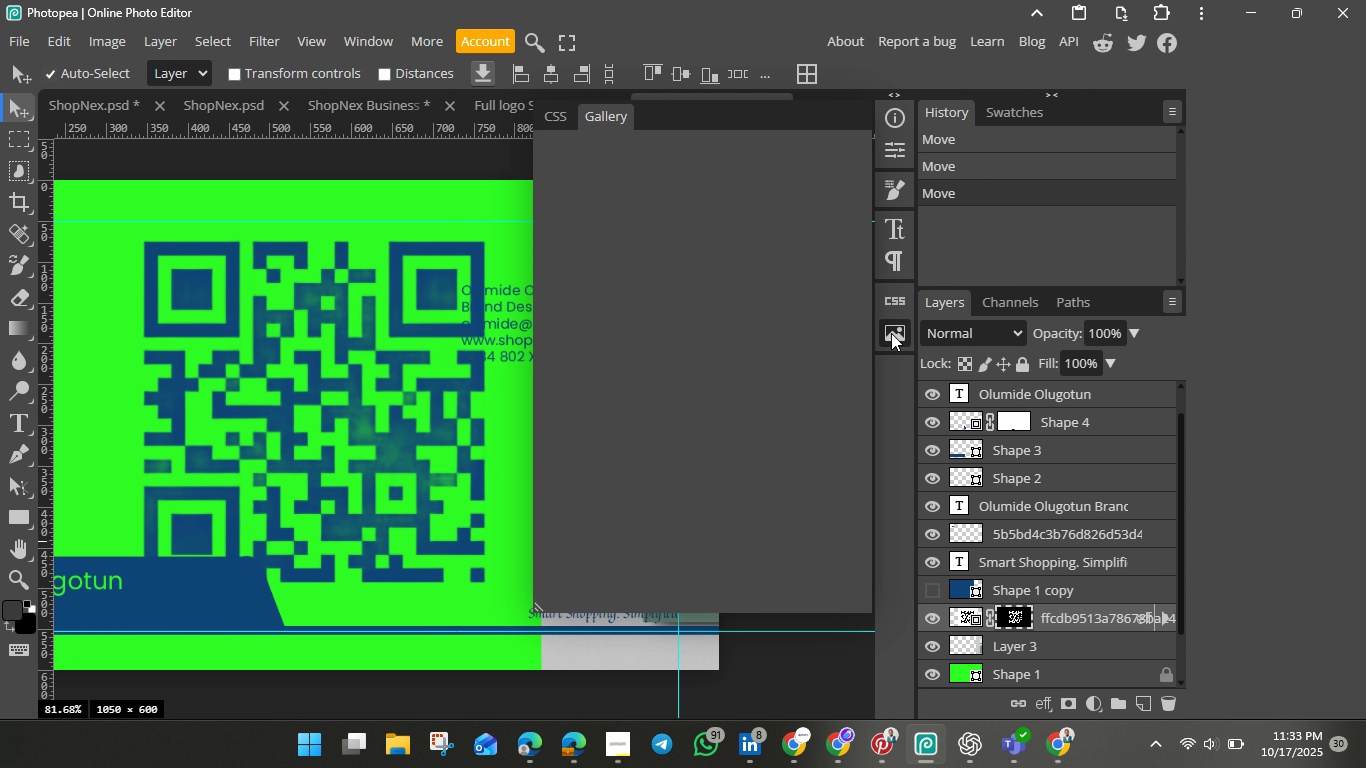 
left_click([676, 148])
 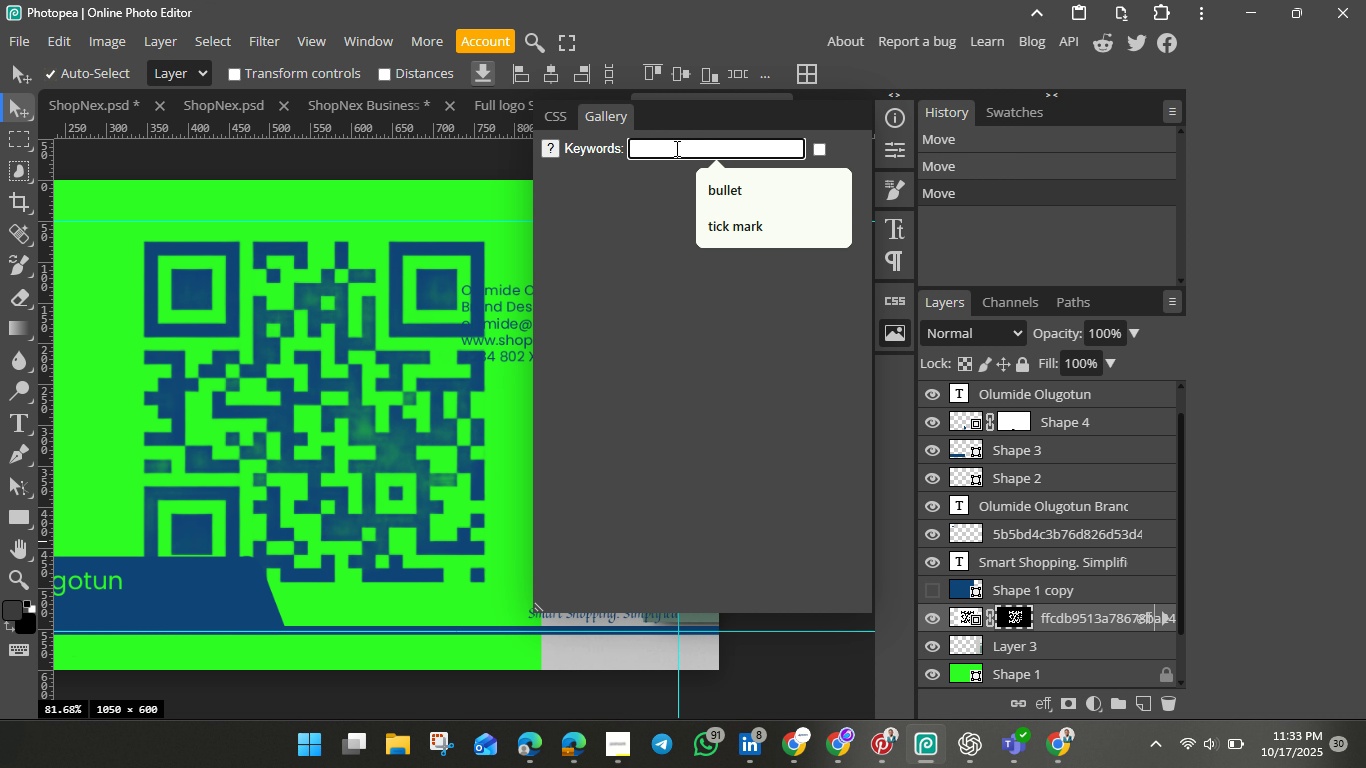 
type(qr v)
key(Backspace)
type(code)
 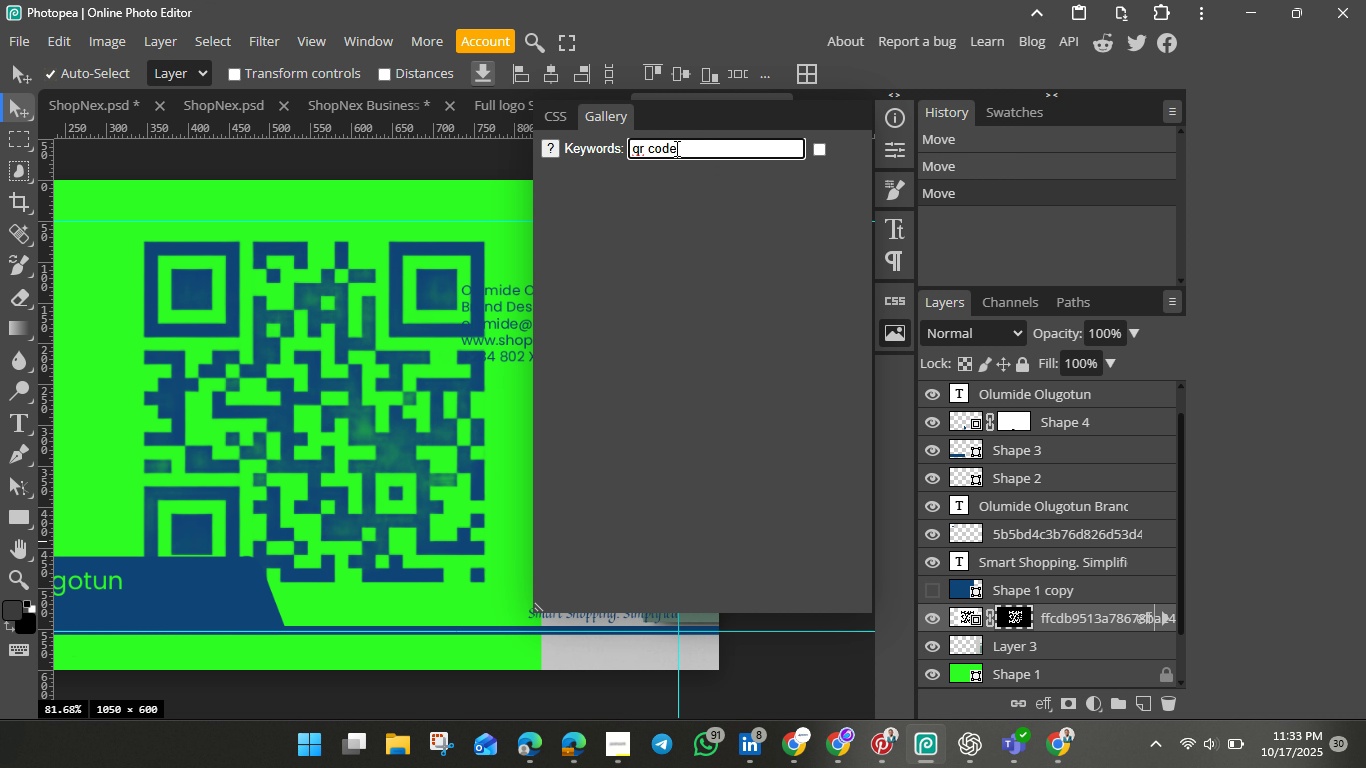 
hold_key(key=Enter, duration=0.36)
 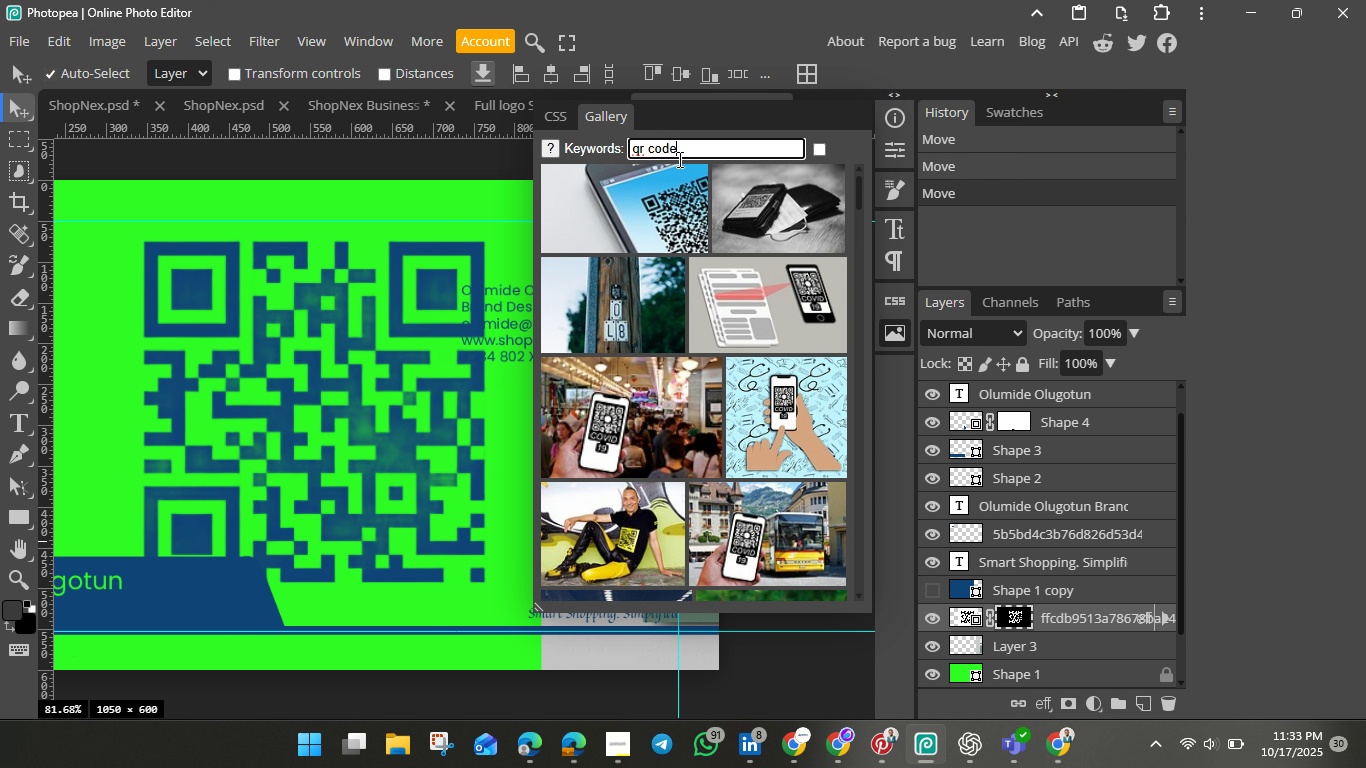 
scroll: coordinate [727, 367], scroll_direction: down, amount: 16.0
 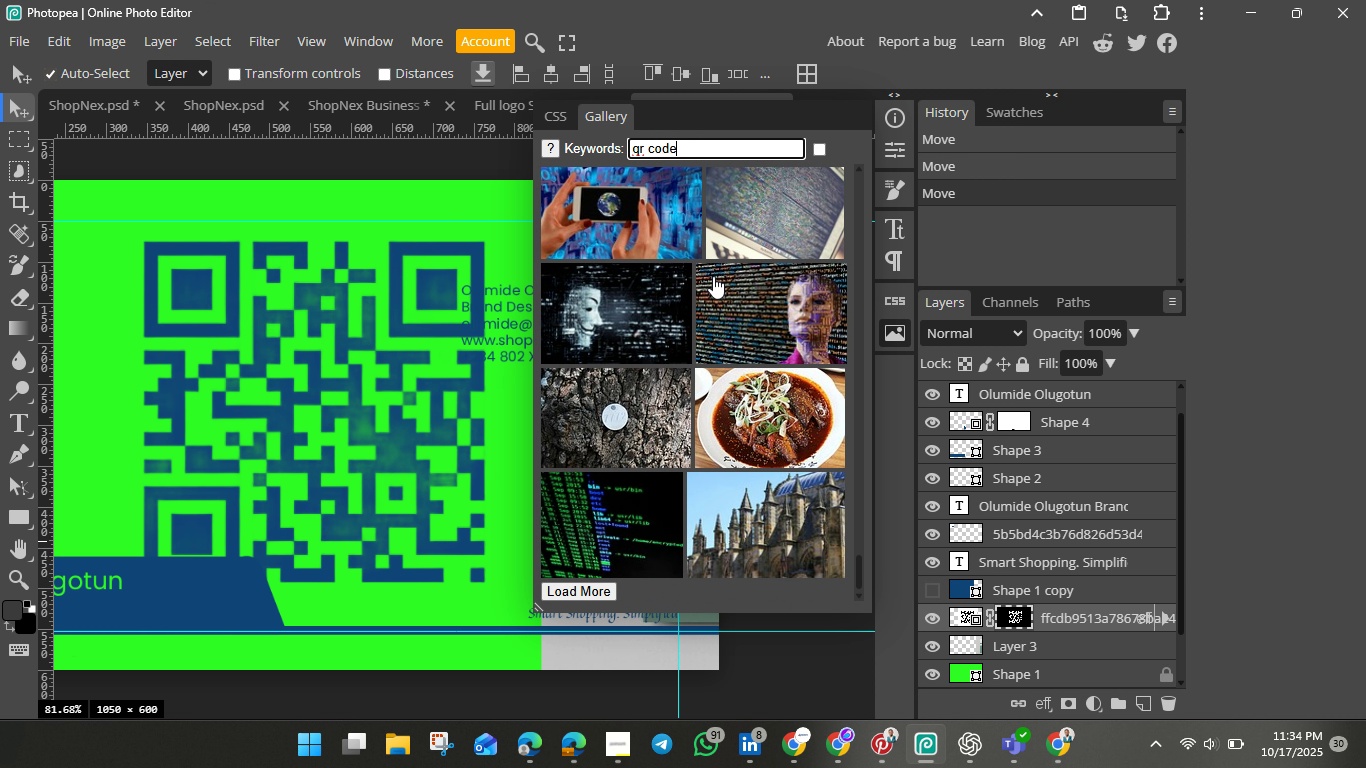 
left_click([706, 149])
 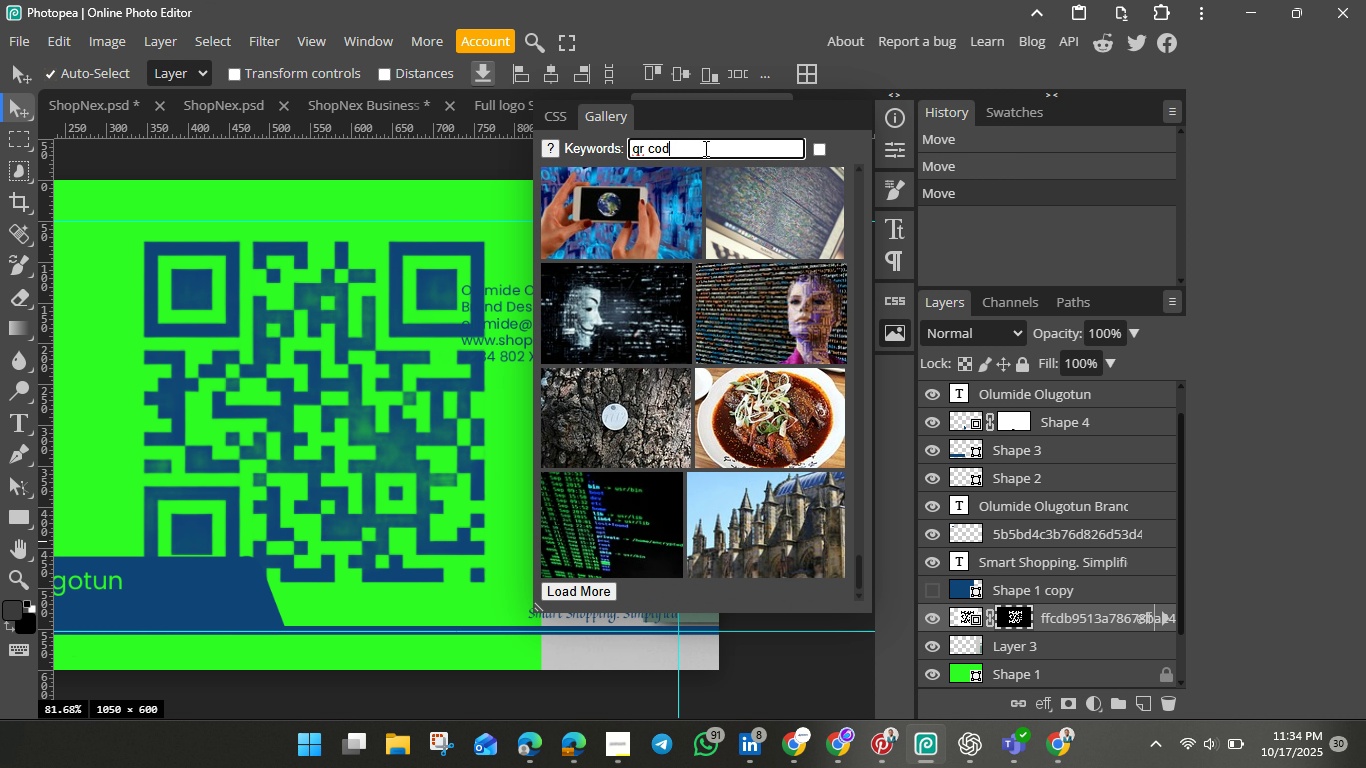 
key(Backspace)
key(Backspace)
key(Backspace)
key(Backspace)
type(box)
 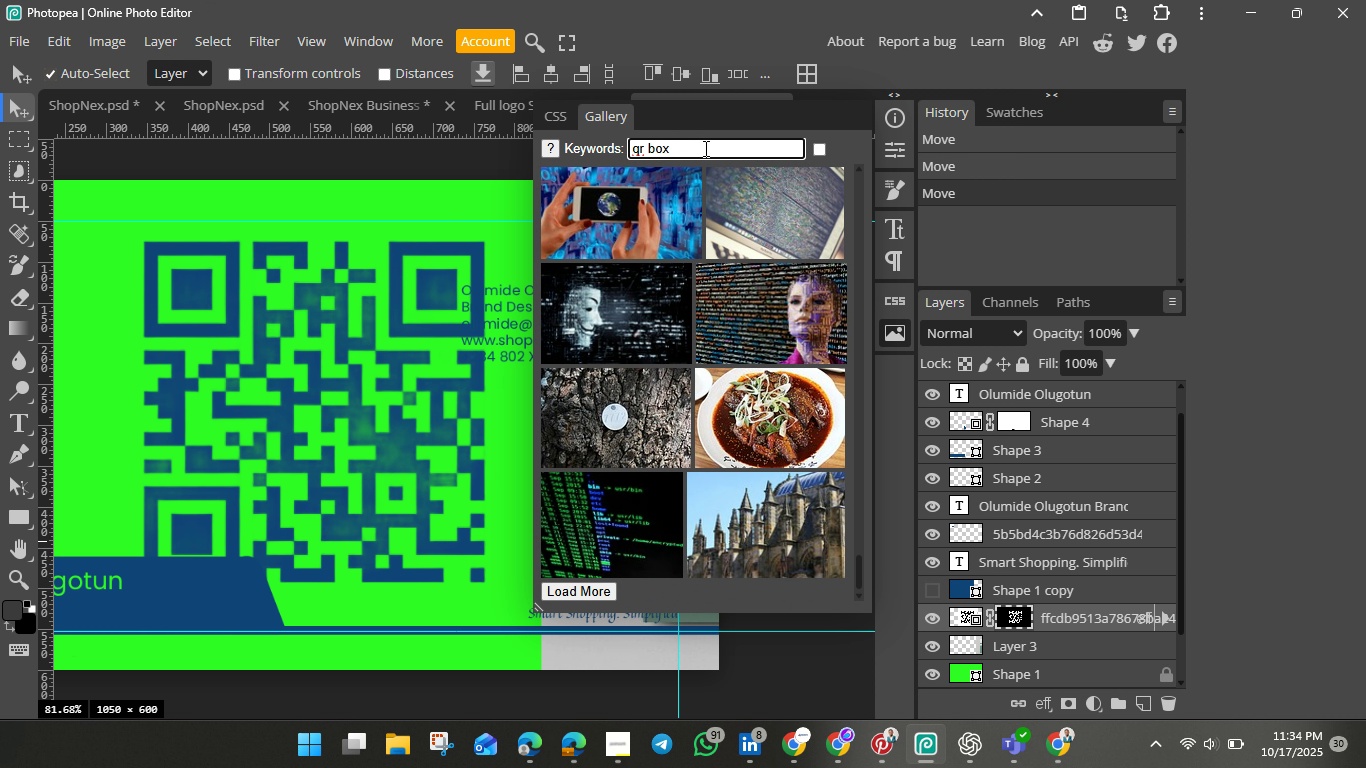 
hold_key(key=Enter, duration=0.3)
 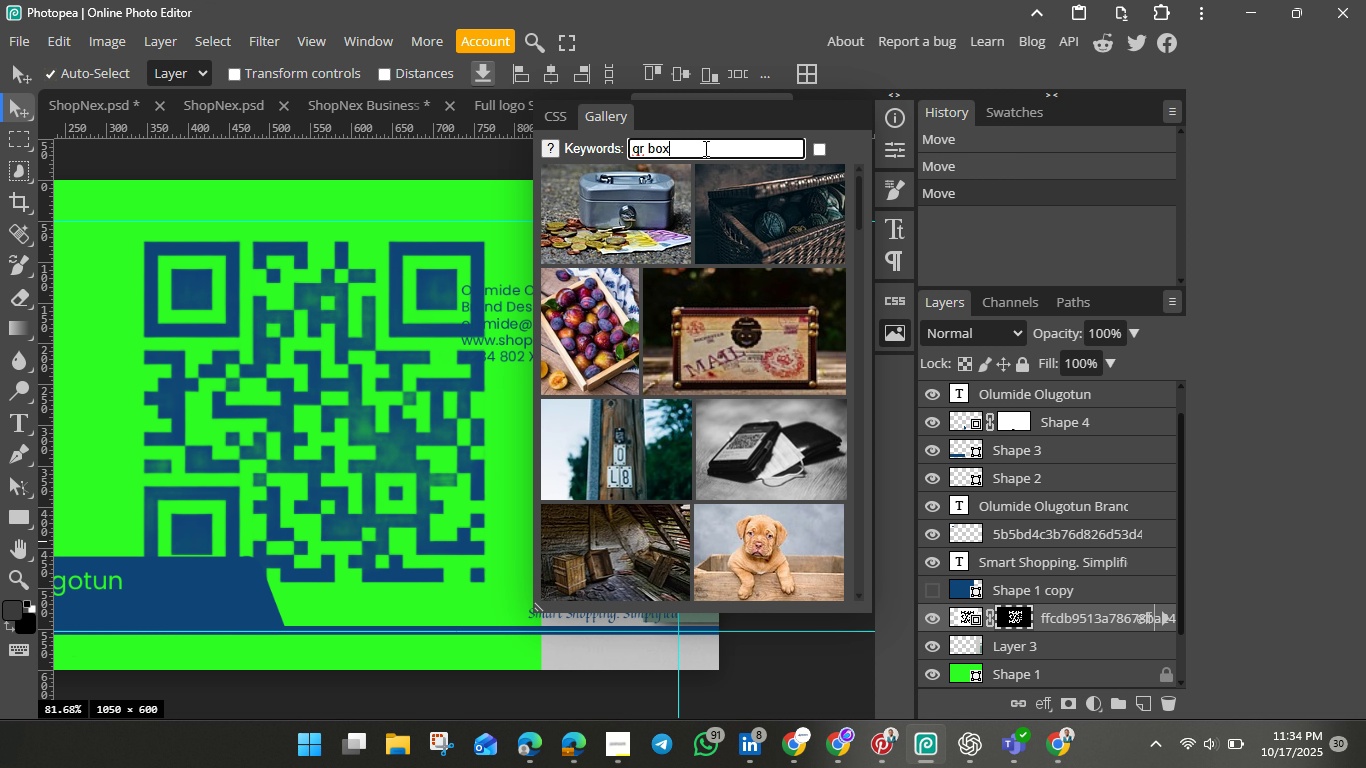 
key(Backspace)
key(Backspace)
key(Backspace)
key(Backspace)
key(Backspace)
key(Backspace)
type(scan)
 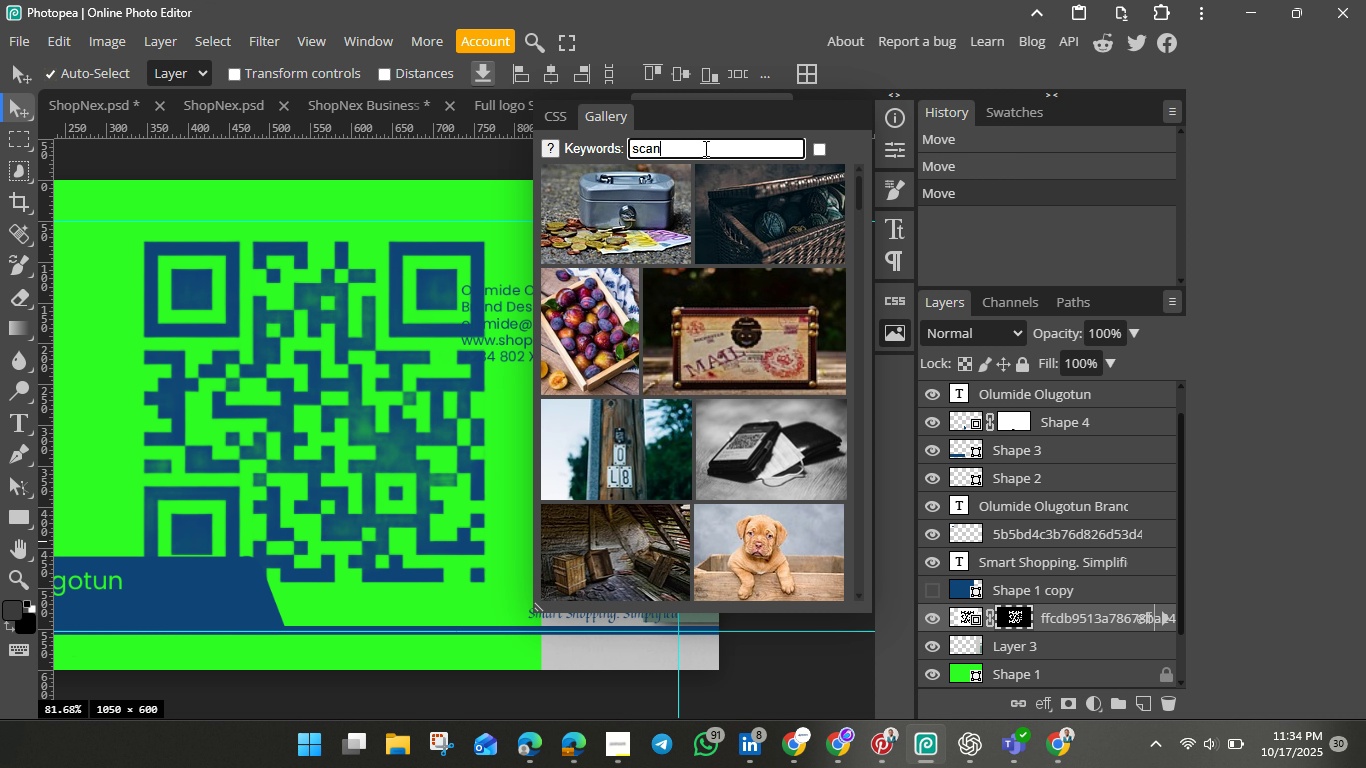 
hold_key(key=Enter, duration=0.48)
 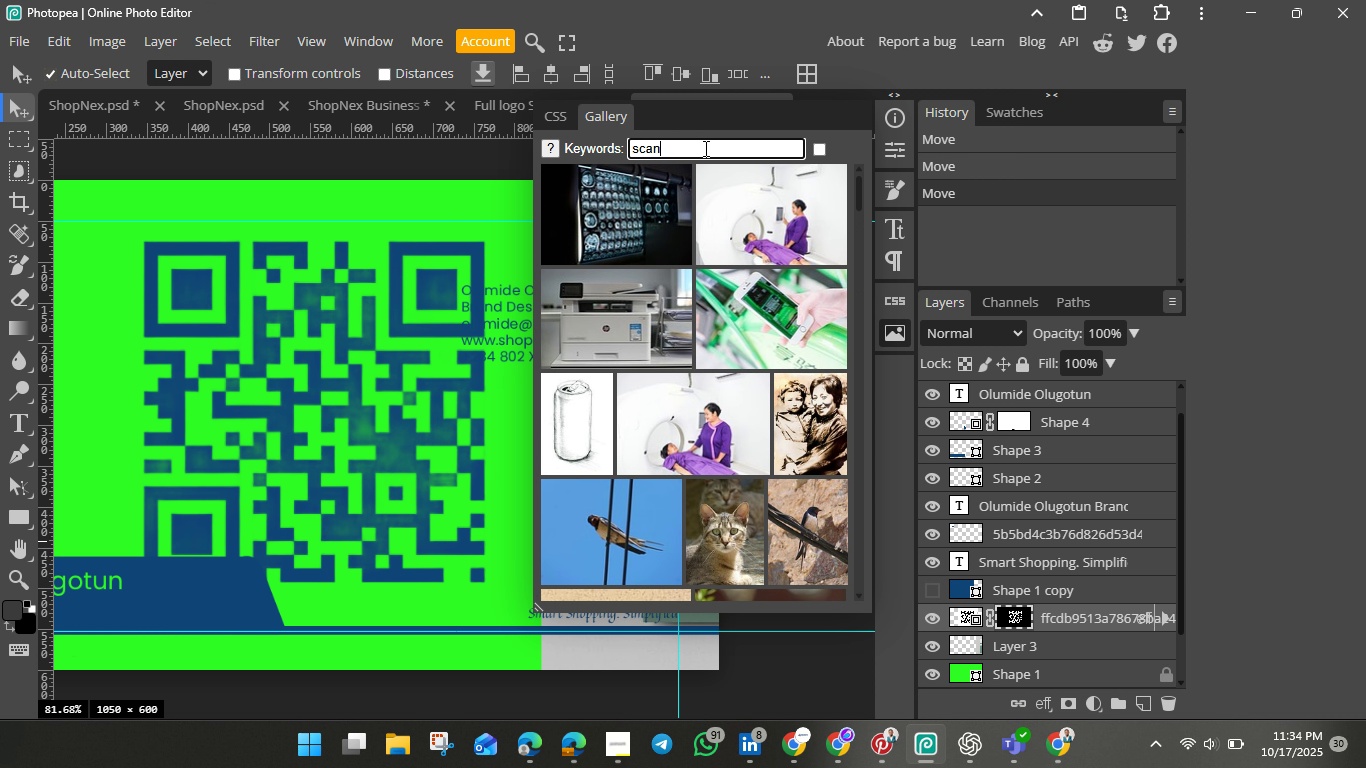 
type( box)
 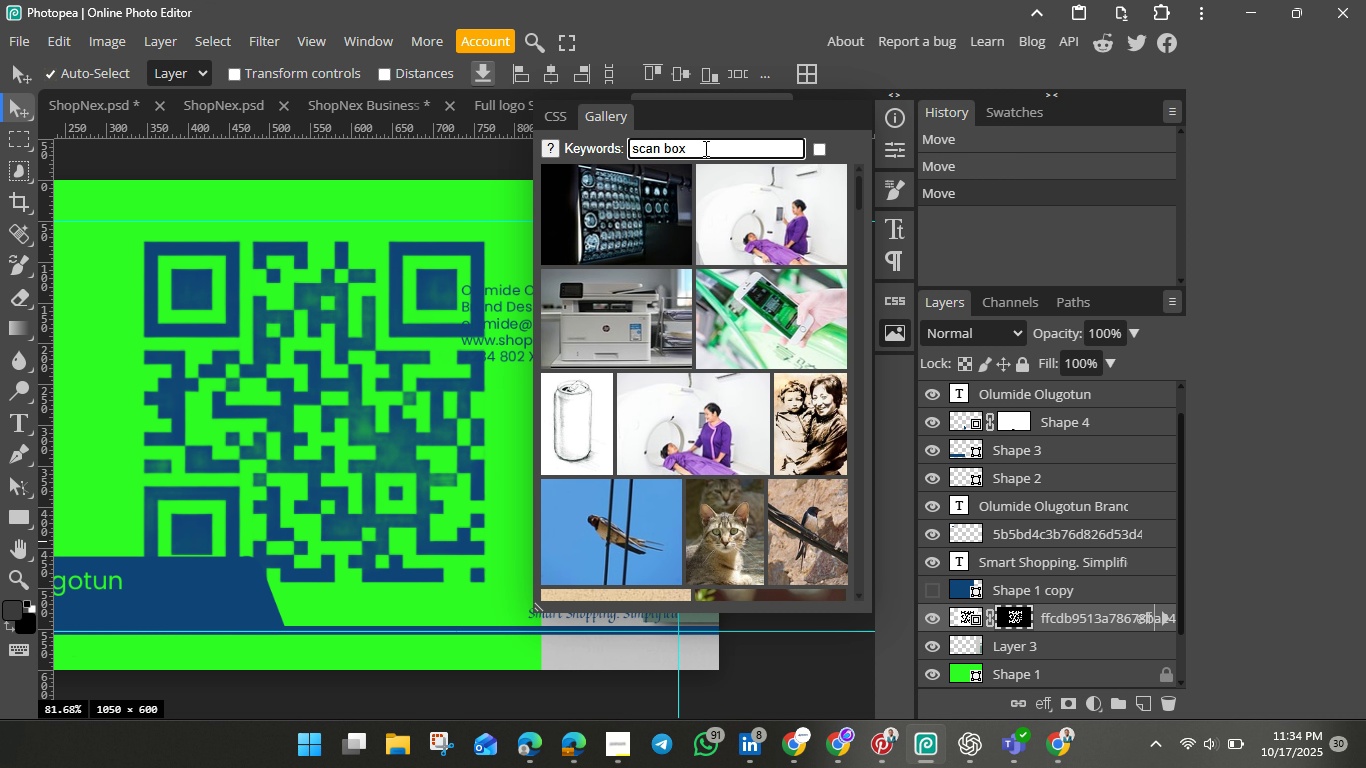 
hold_key(key=Enter, duration=0.51)
 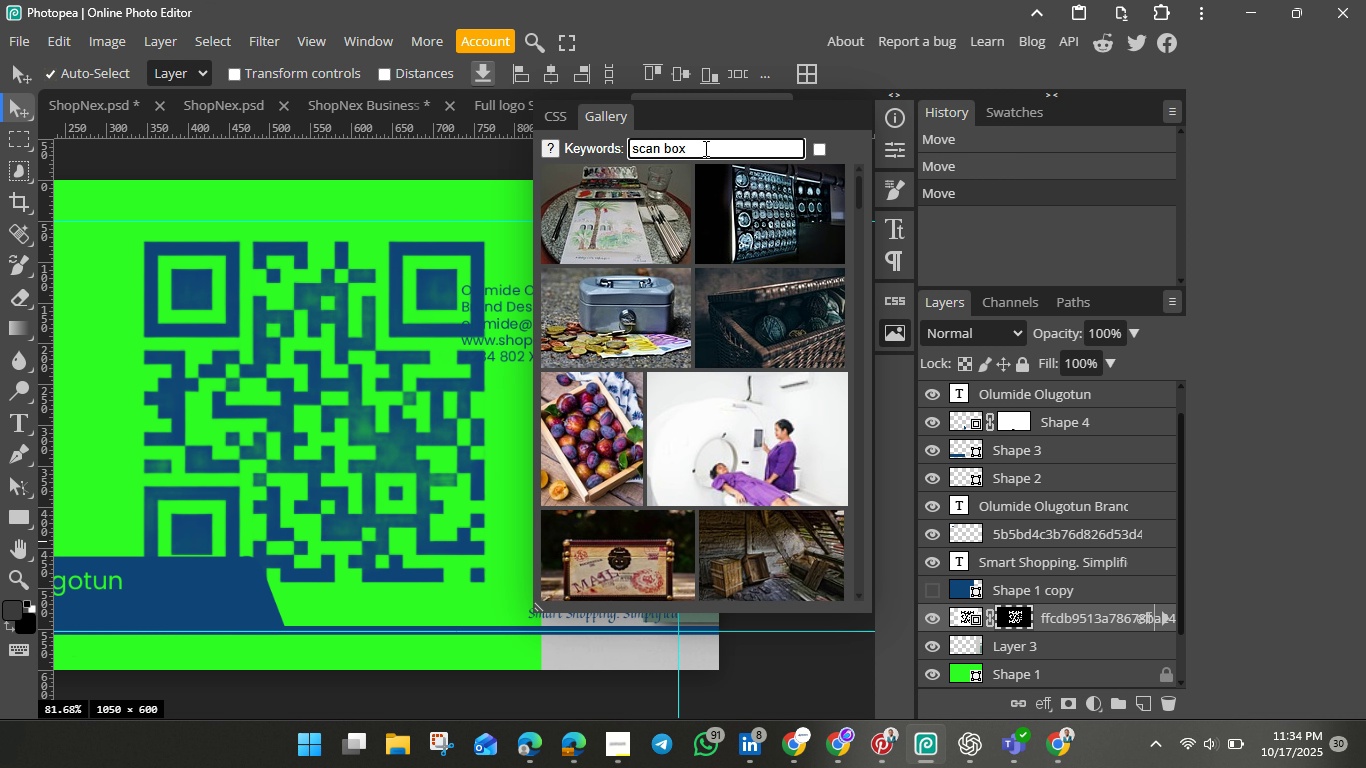 
key(Backspace)
key(Backspace)
key(Backspace)
key(Backspace)
key(Backspace)
key(Backspace)
key(Backspace)
key(Backspace)
key(Backspace)
type(gr)
key(Backspace)
key(Backspace)
key(Backspace)
type(qr code ox)
 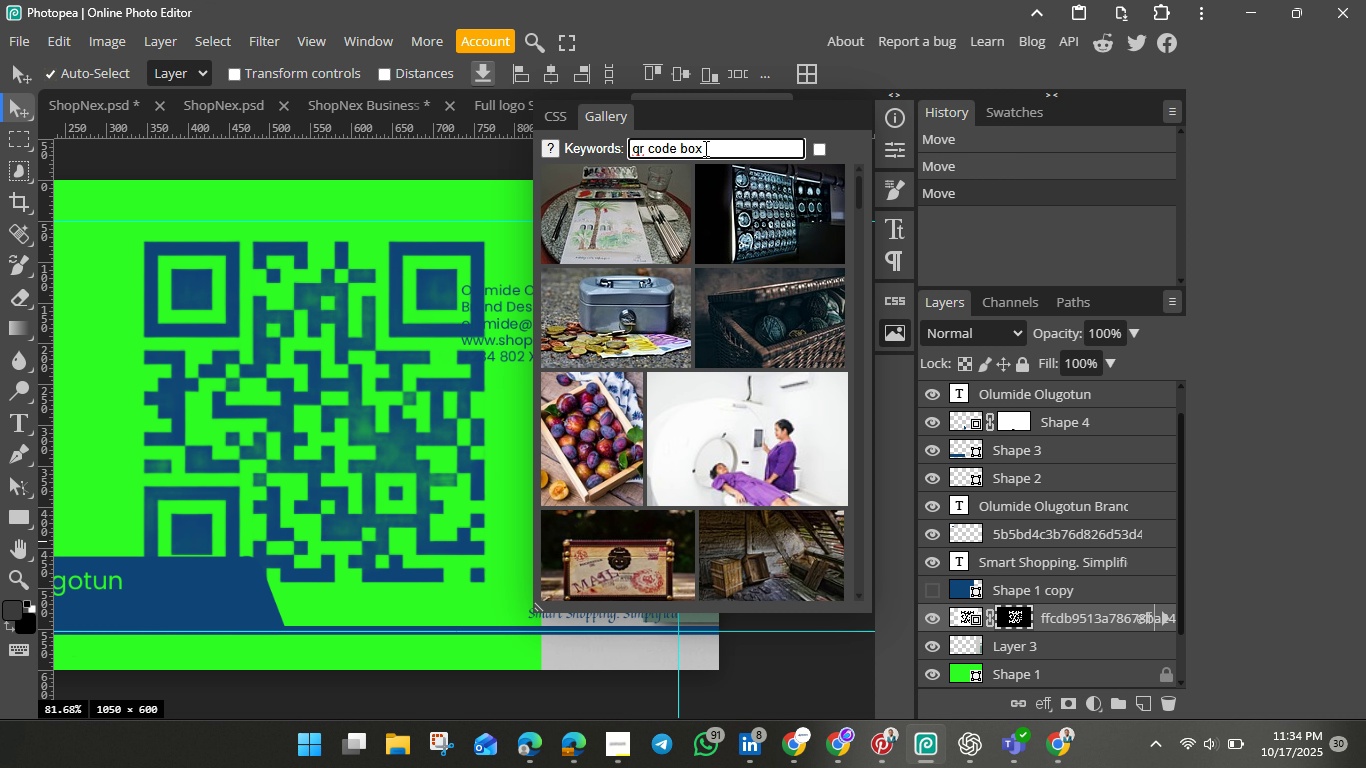 
hold_key(key=Enter, duration=0.42)
 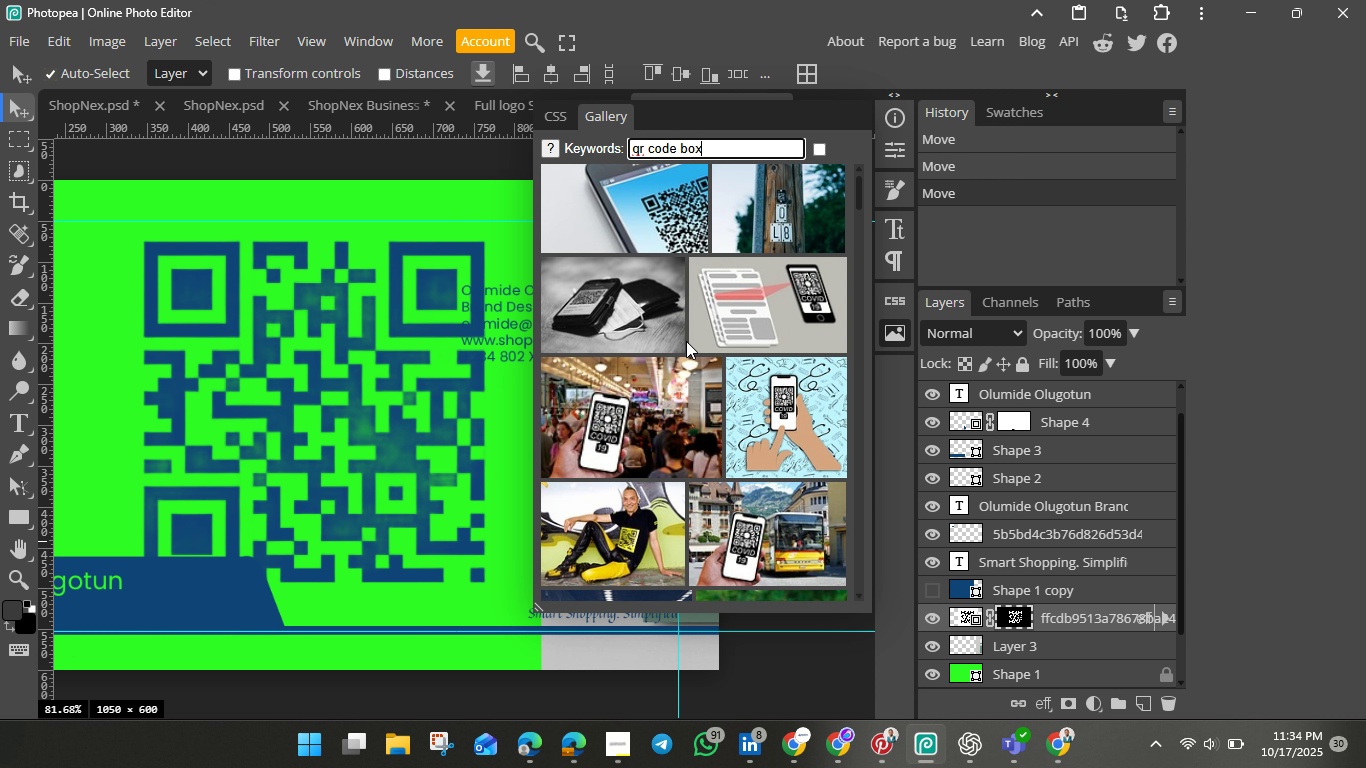 
scroll: coordinate [722, 349], scroll_direction: up, amount: 2.0
 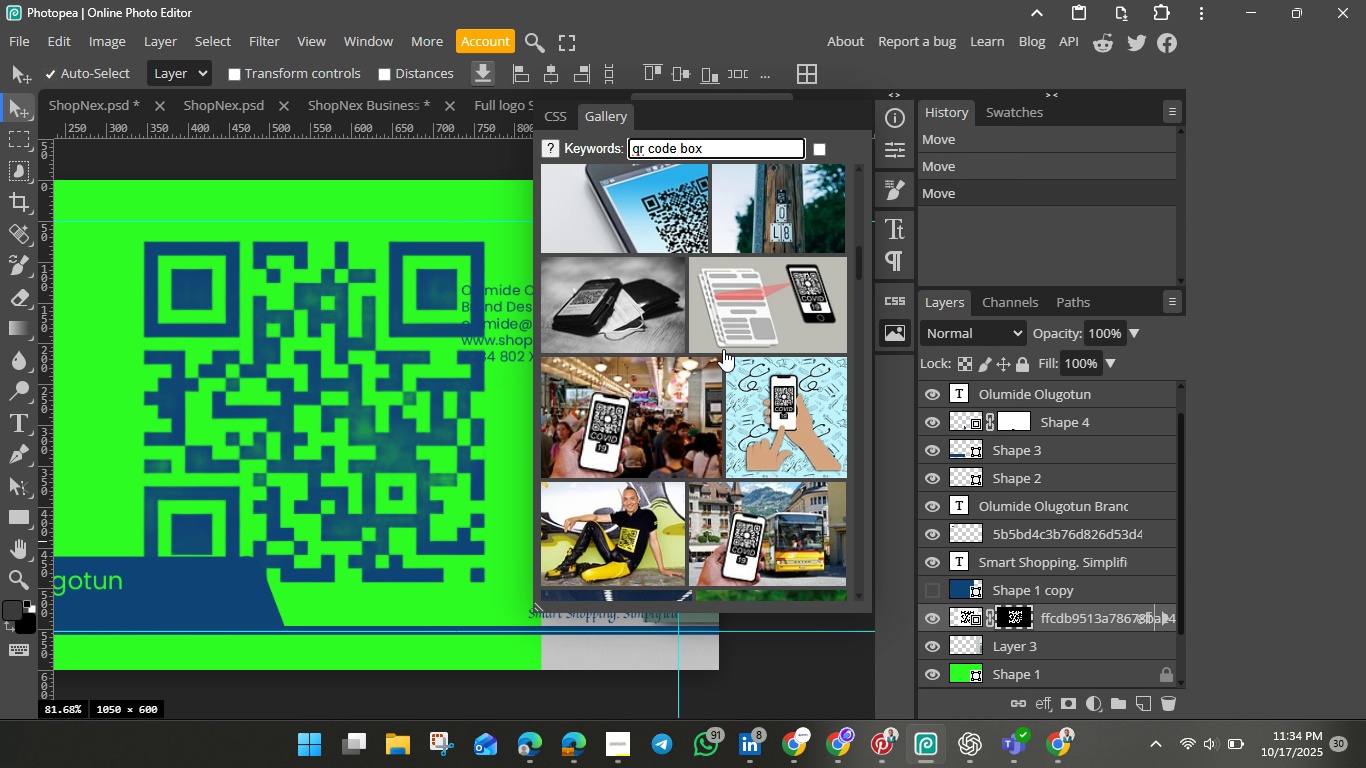 
scroll: coordinate [700, 514], scroll_direction: down, amount: 103.0
 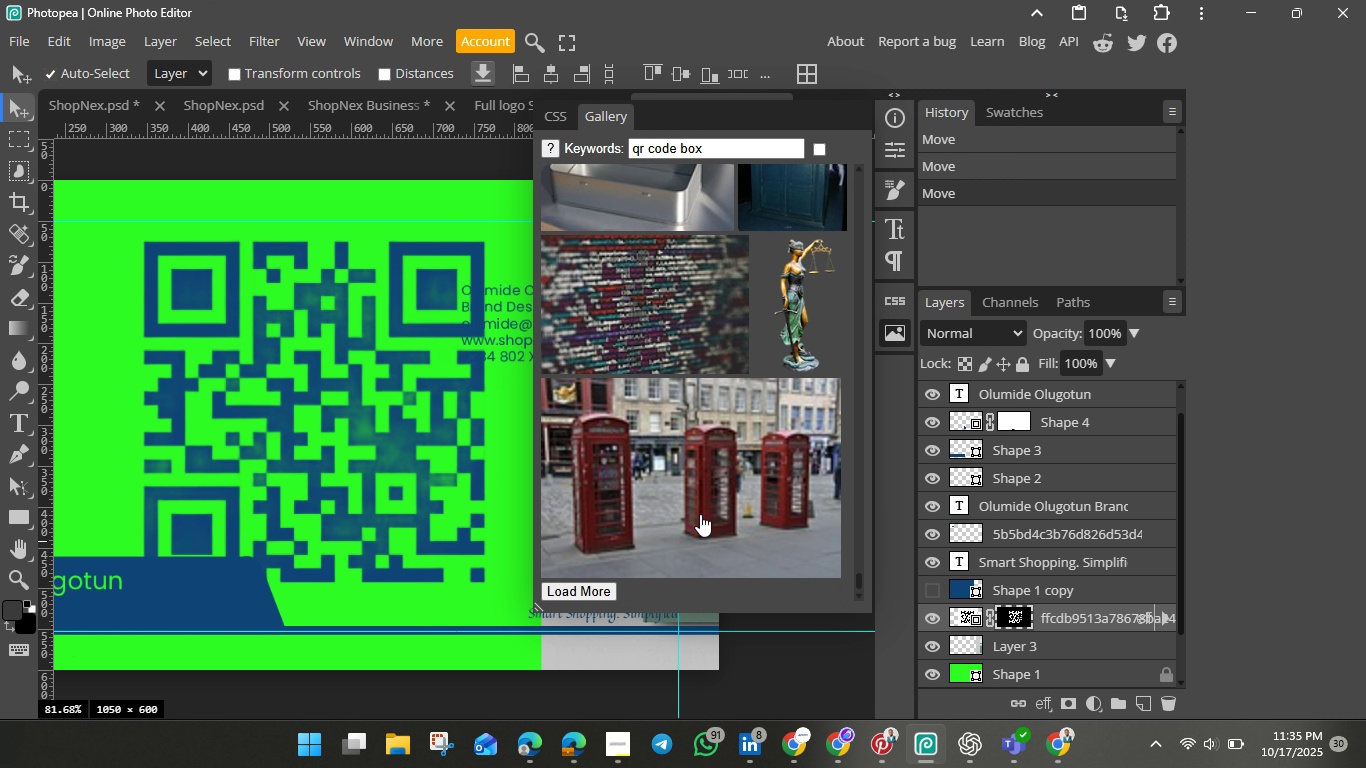 
left_click([589, 593])
 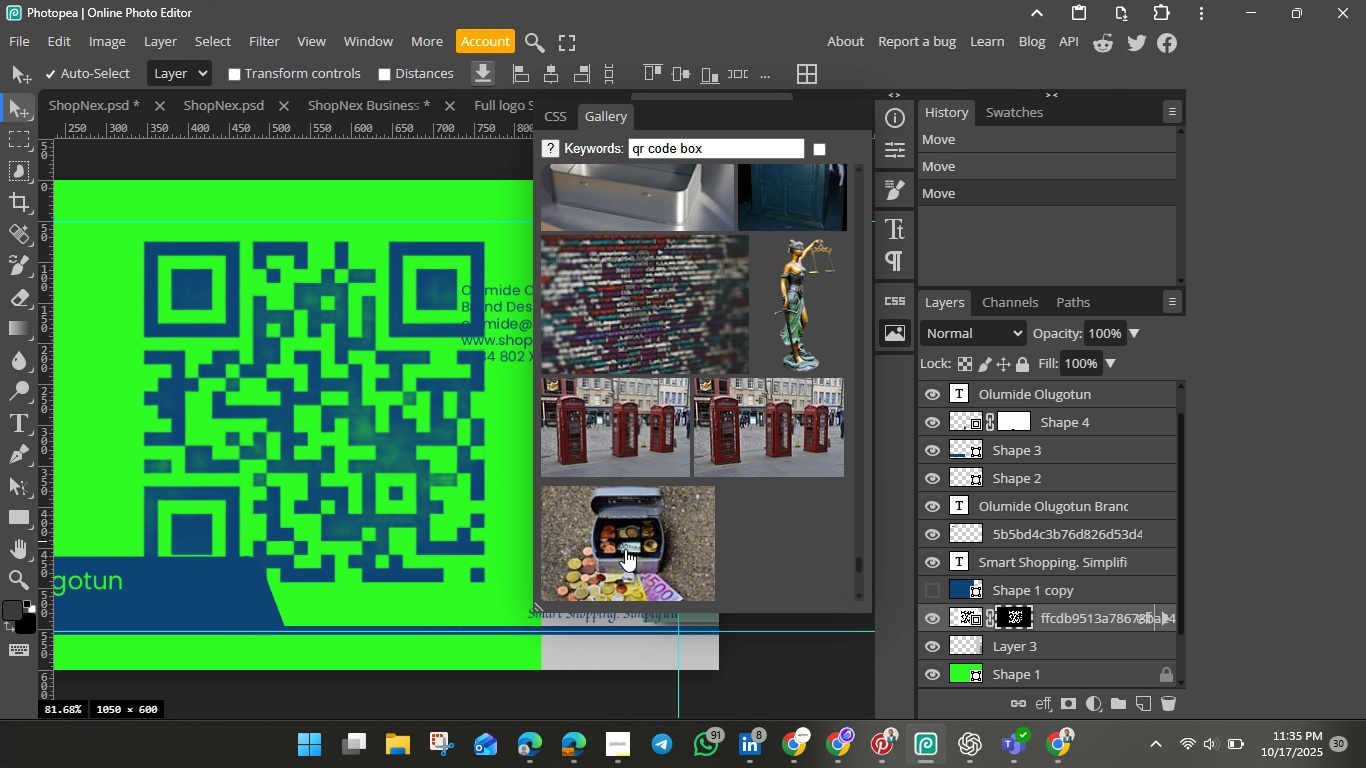 
scroll: coordinate [657, 497], scroll_direction: down, amount: 9.0
 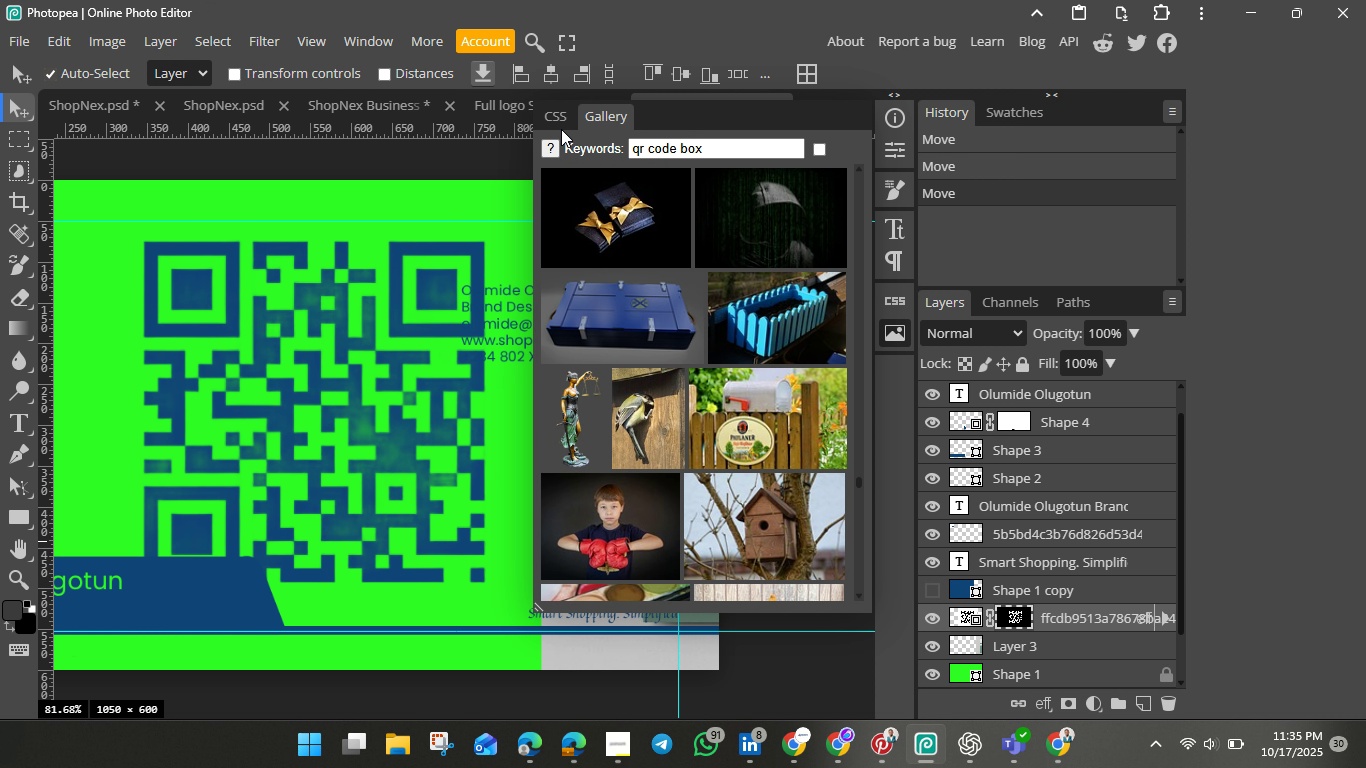 
left_click([559, 120])
 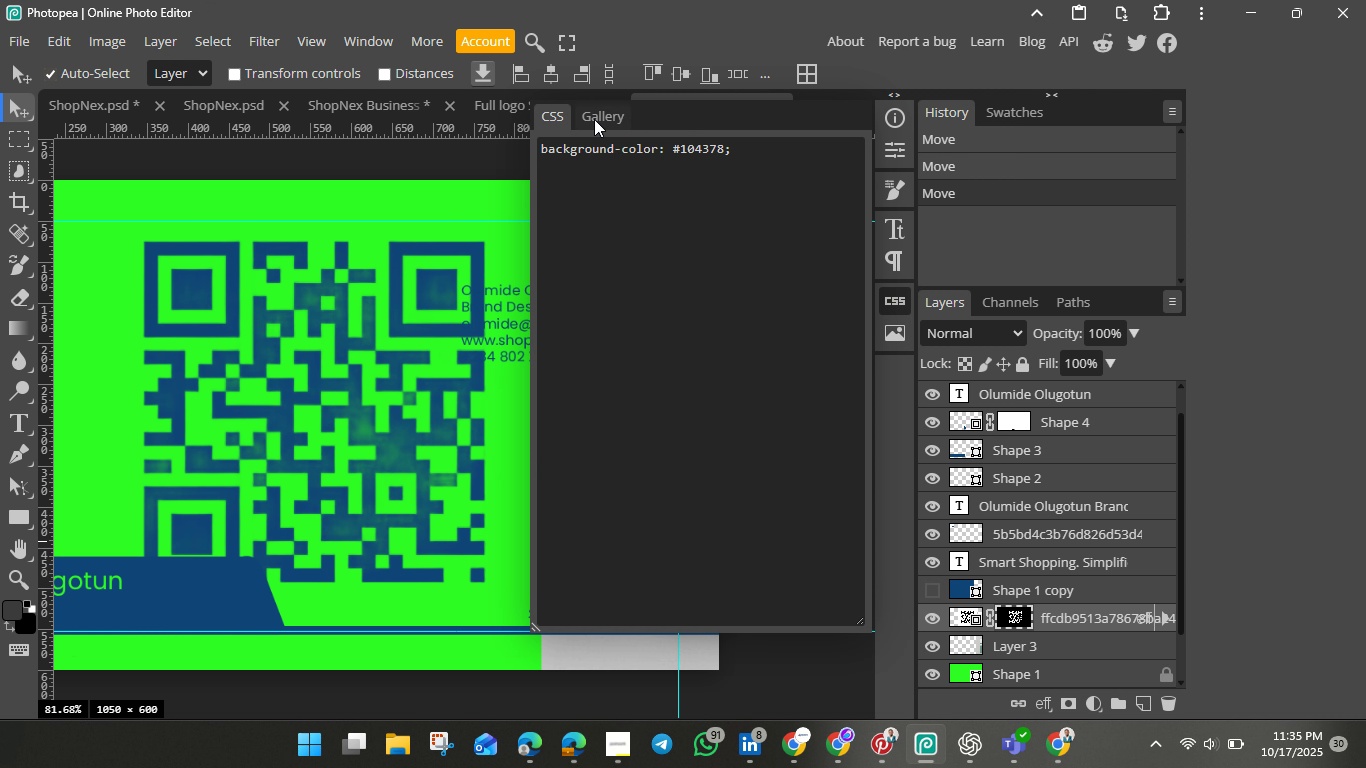 
left_click([597, 118])
 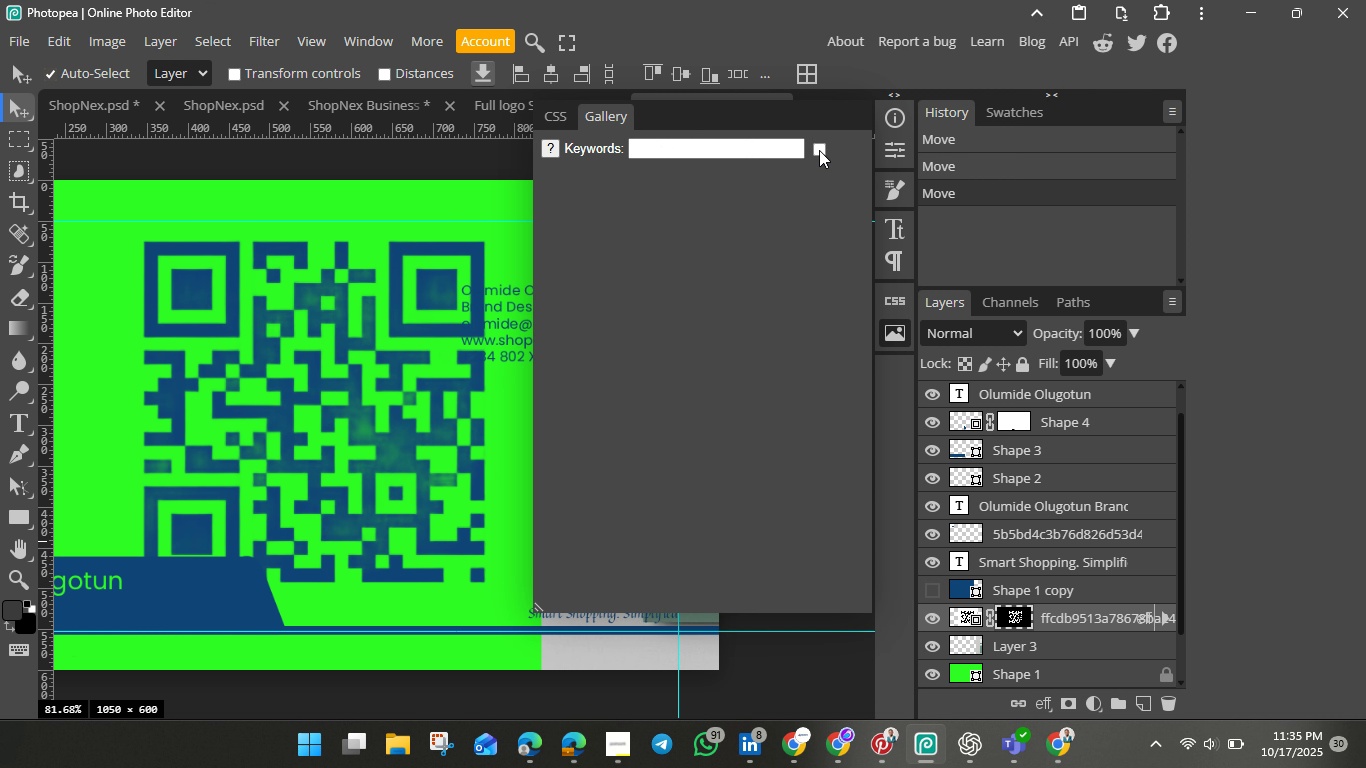 
left_click([819, 150])
 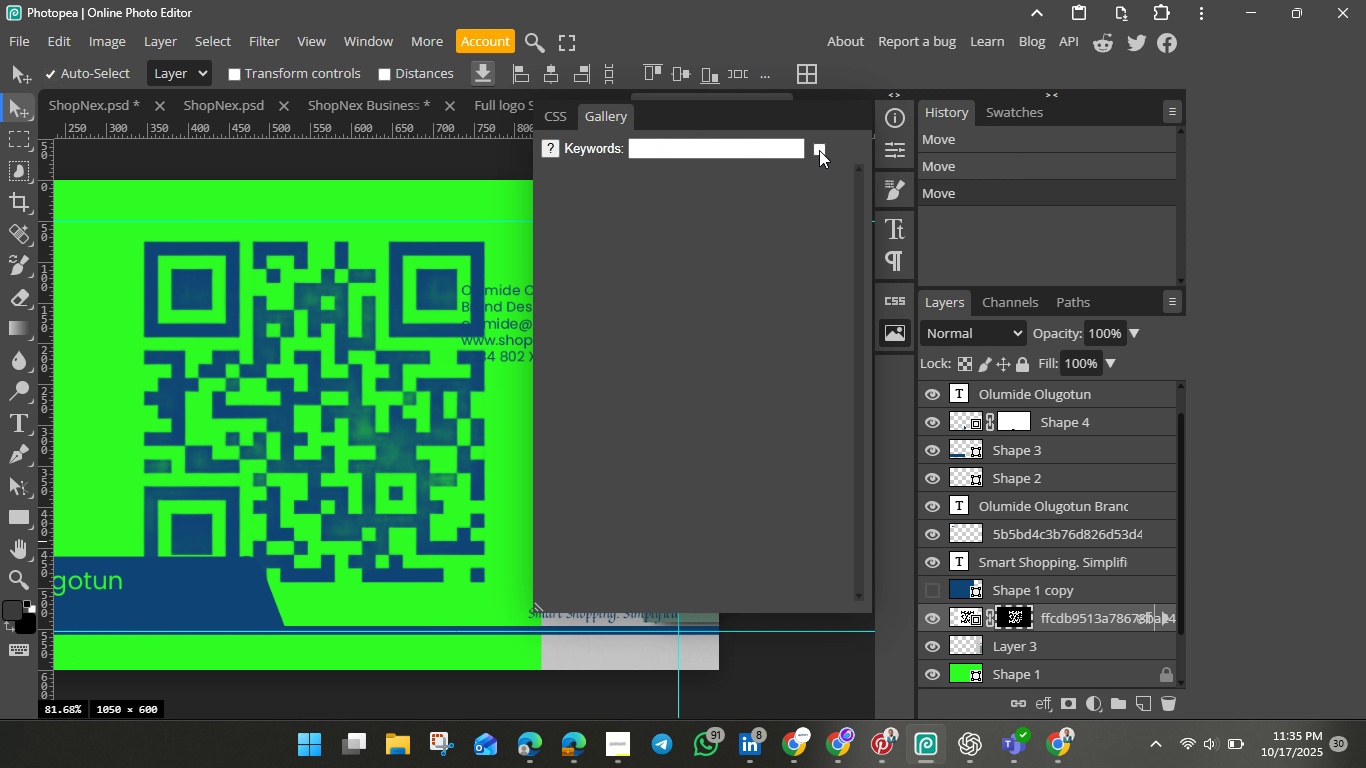 
left_click([819, 150])
 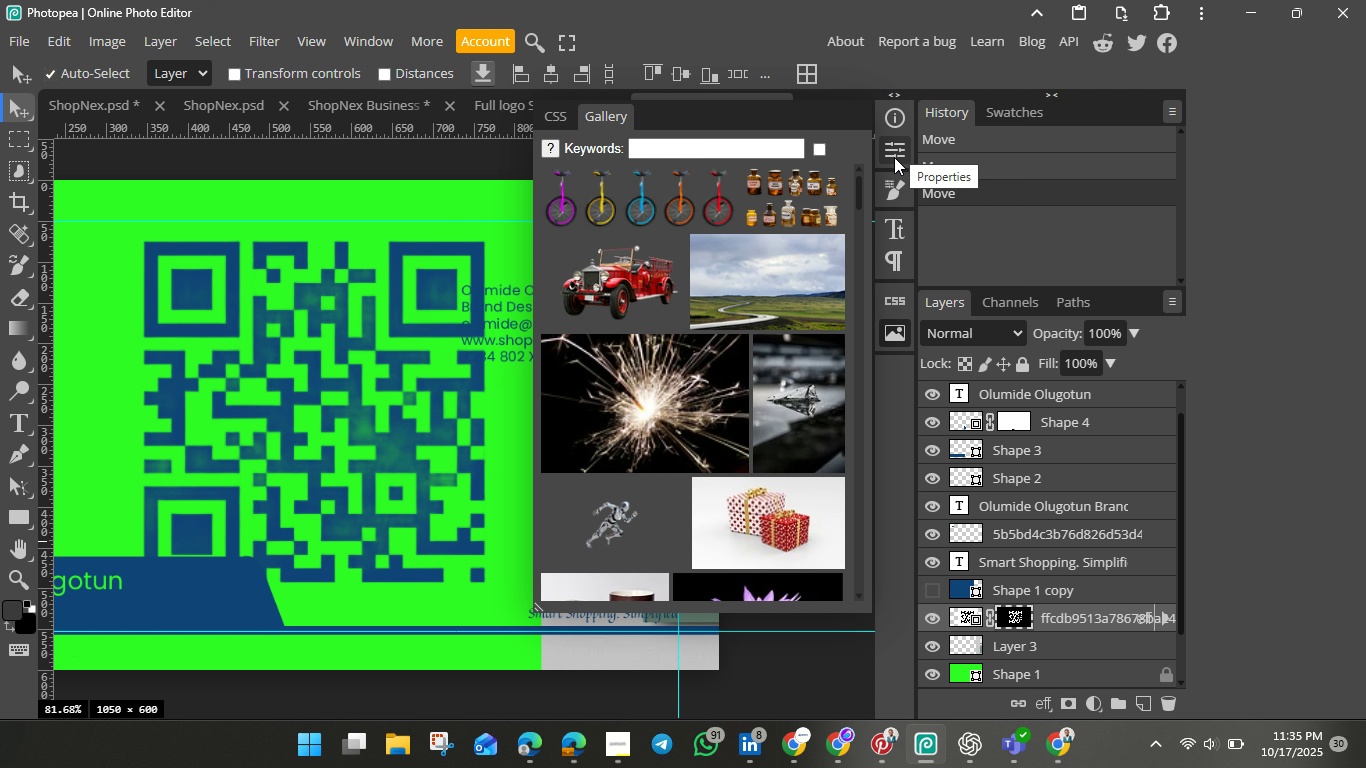 
scroll: coordinate [667, 464], scroll_direction: down, amount: 5.0
 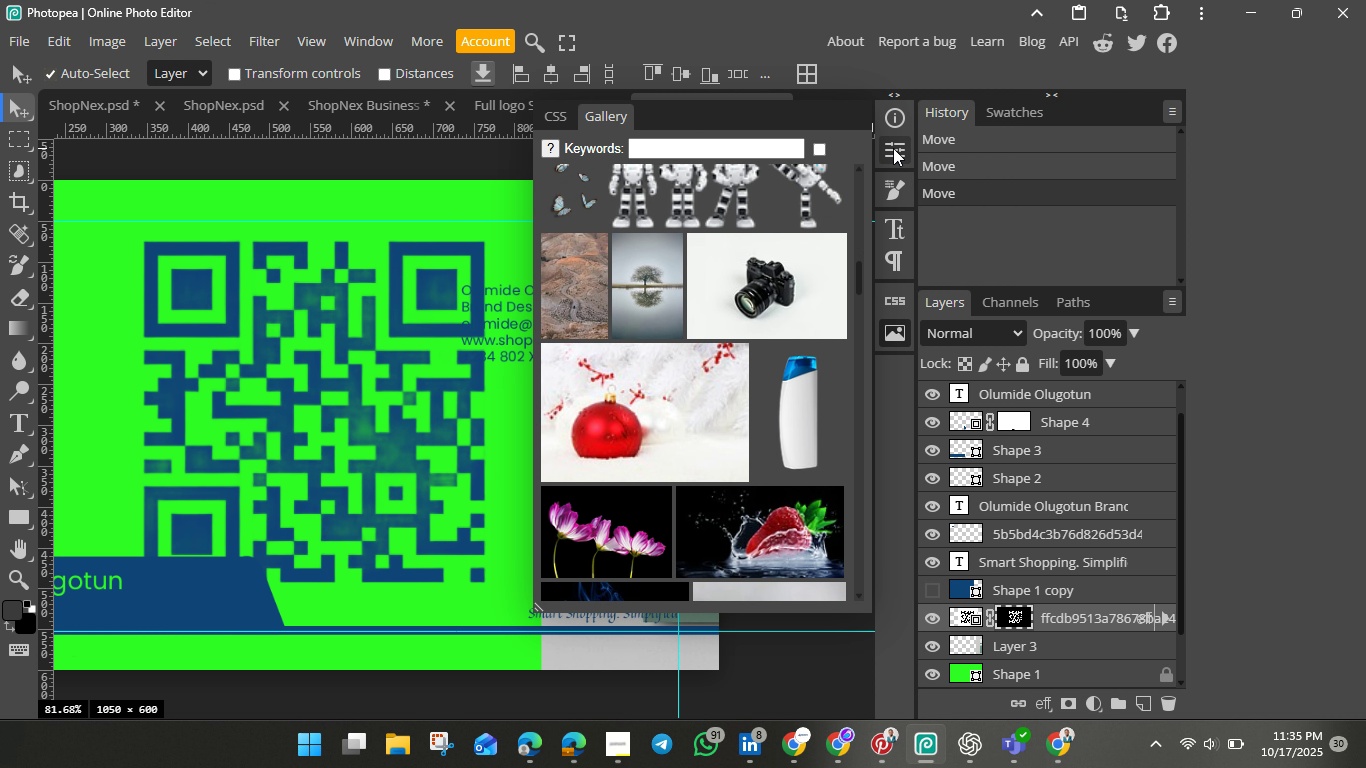 
left_click([893, 148])
 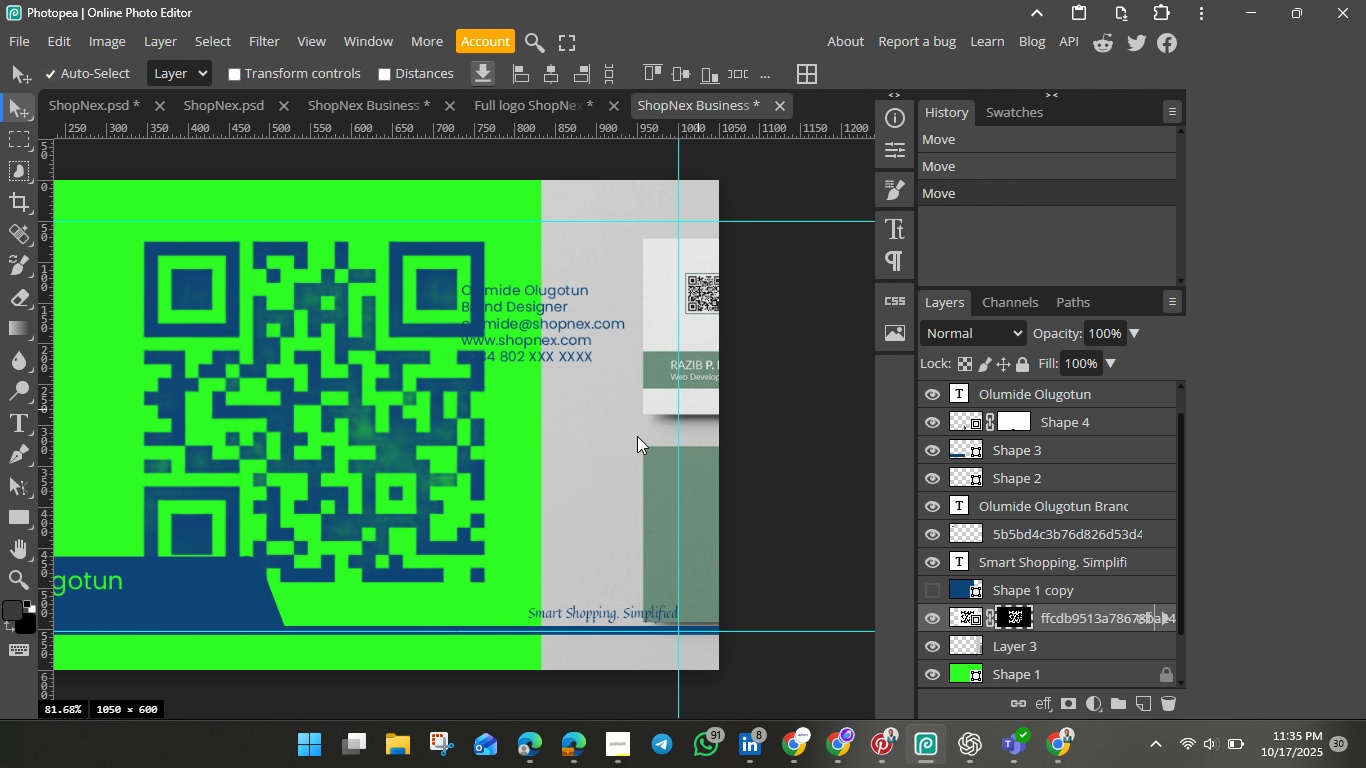 
left_click_drag(start_coordinate=[637, 436], to_coordinate=[472, 442])
 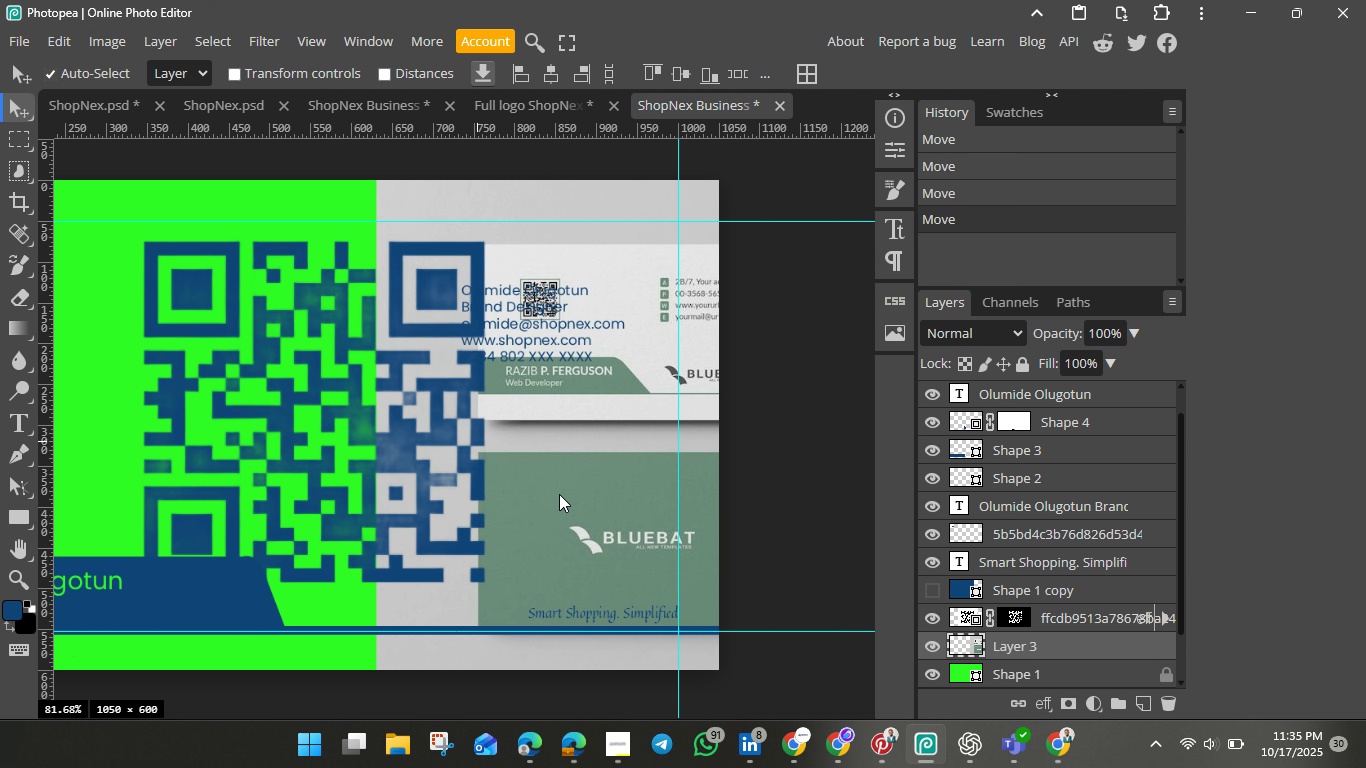 
wait(9.58)
 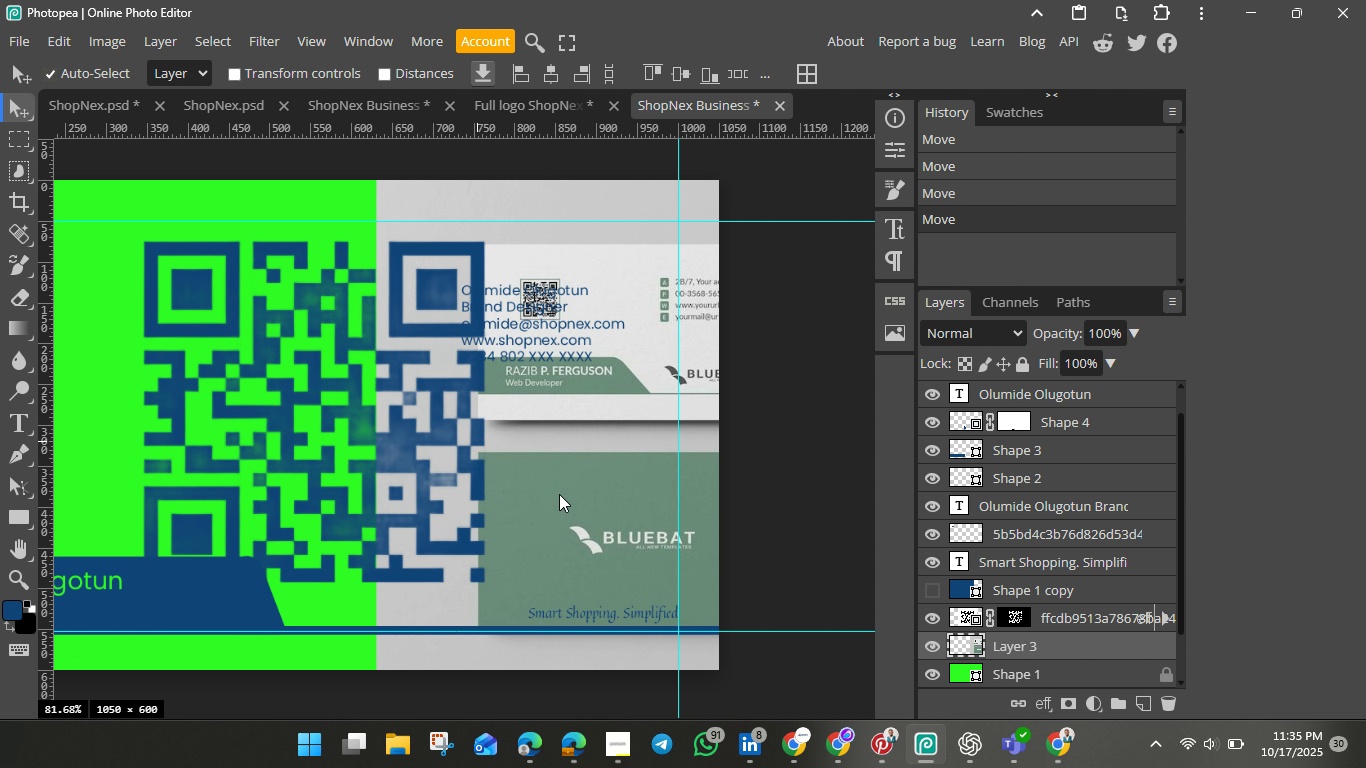 
left_click([880, 743])
 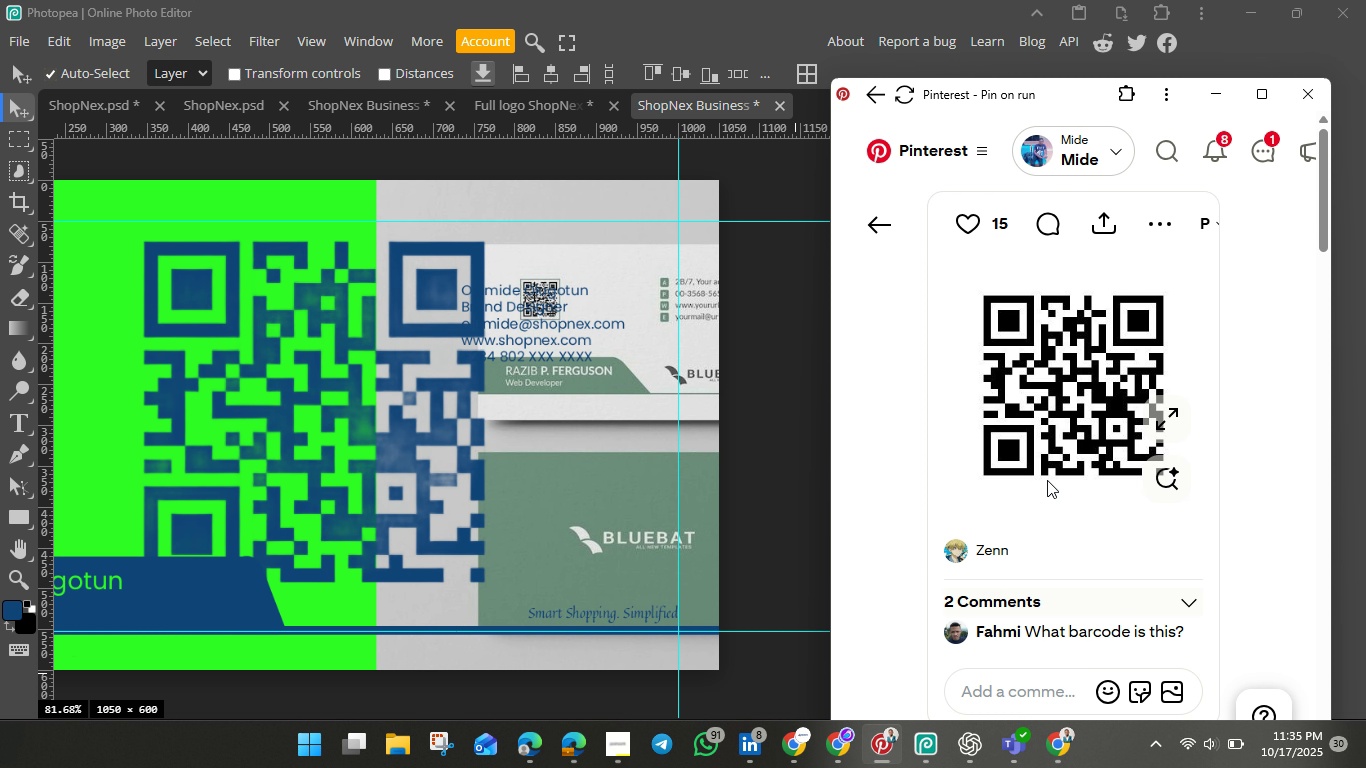 
scroll: coordinate [1041, 561], scroll_direction: down, amount: 8.0
 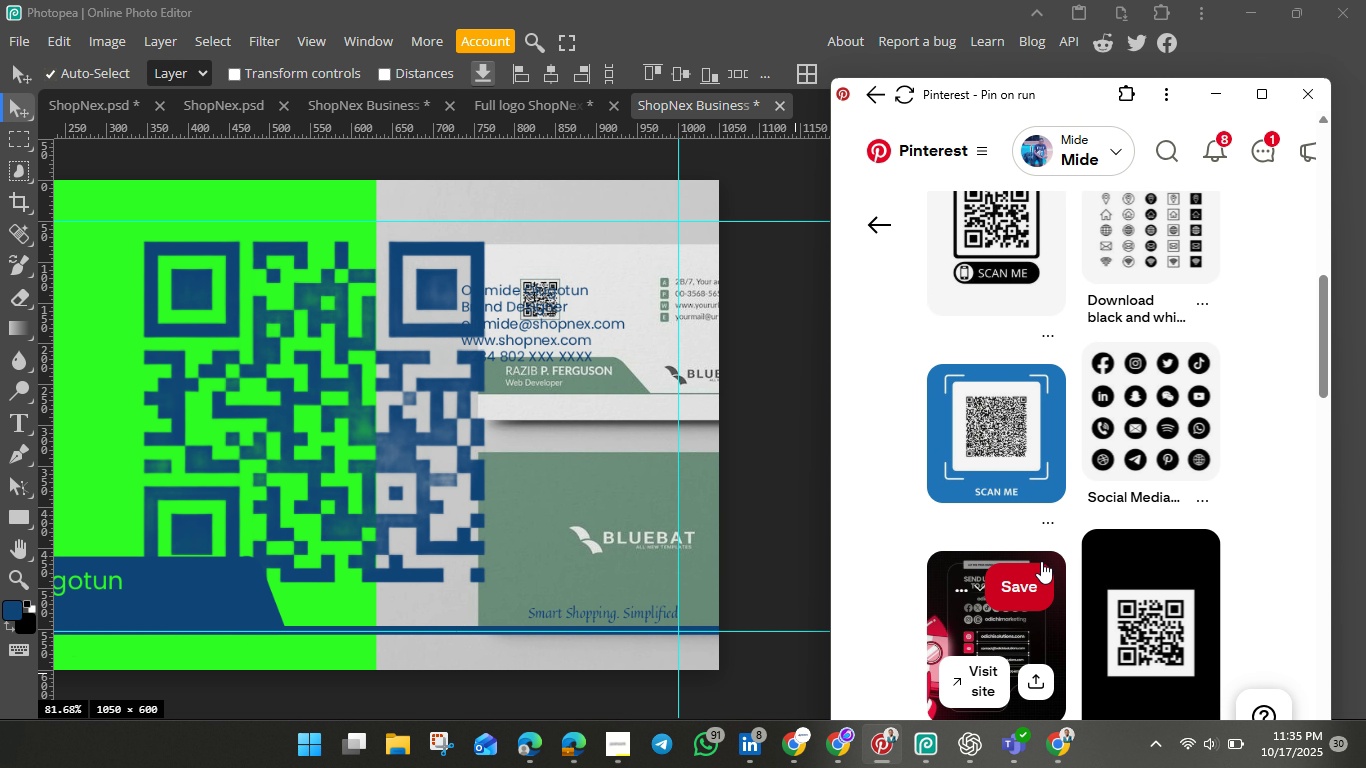 
scroll: coordinate [1041, 561], scroll_direction: up, amount: 6.0
 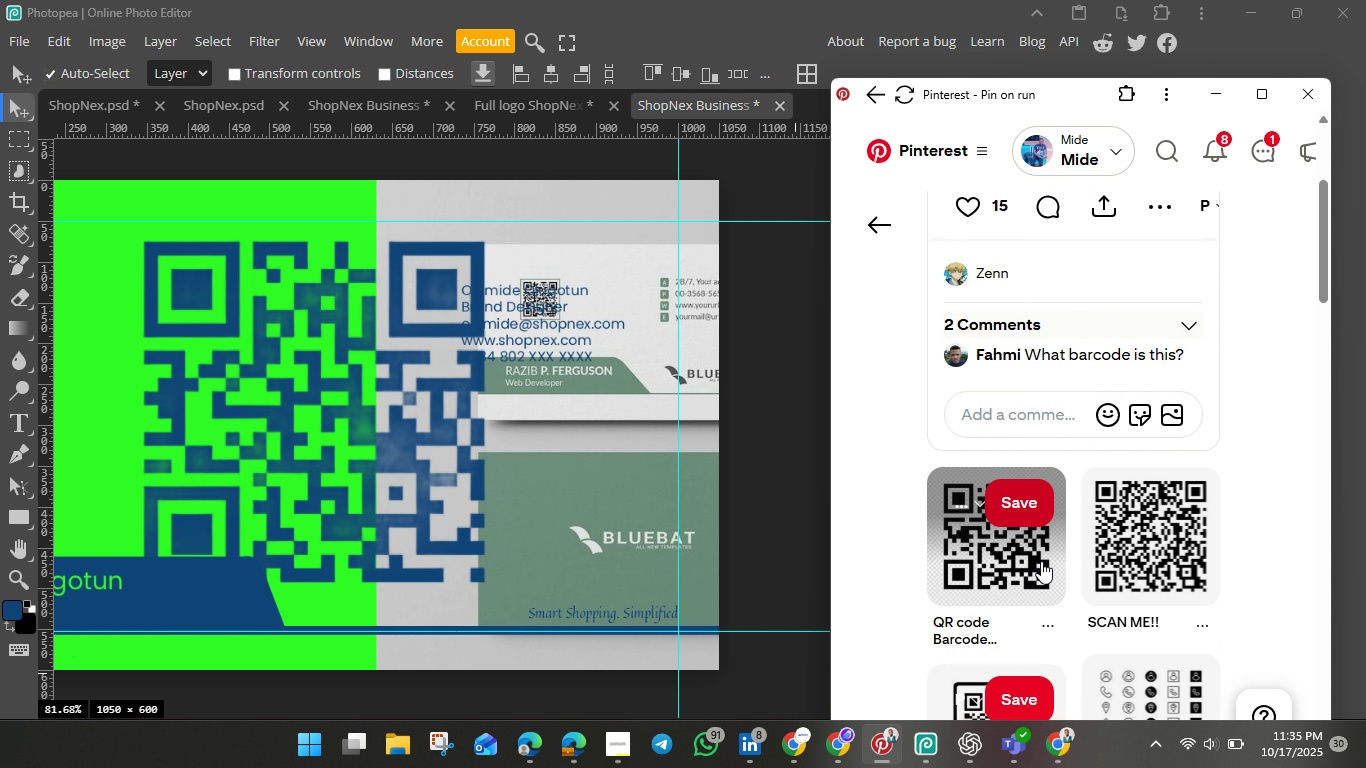 
scroll: coordinate [1041, 561], scroll_direction: down, amount: 2.0
 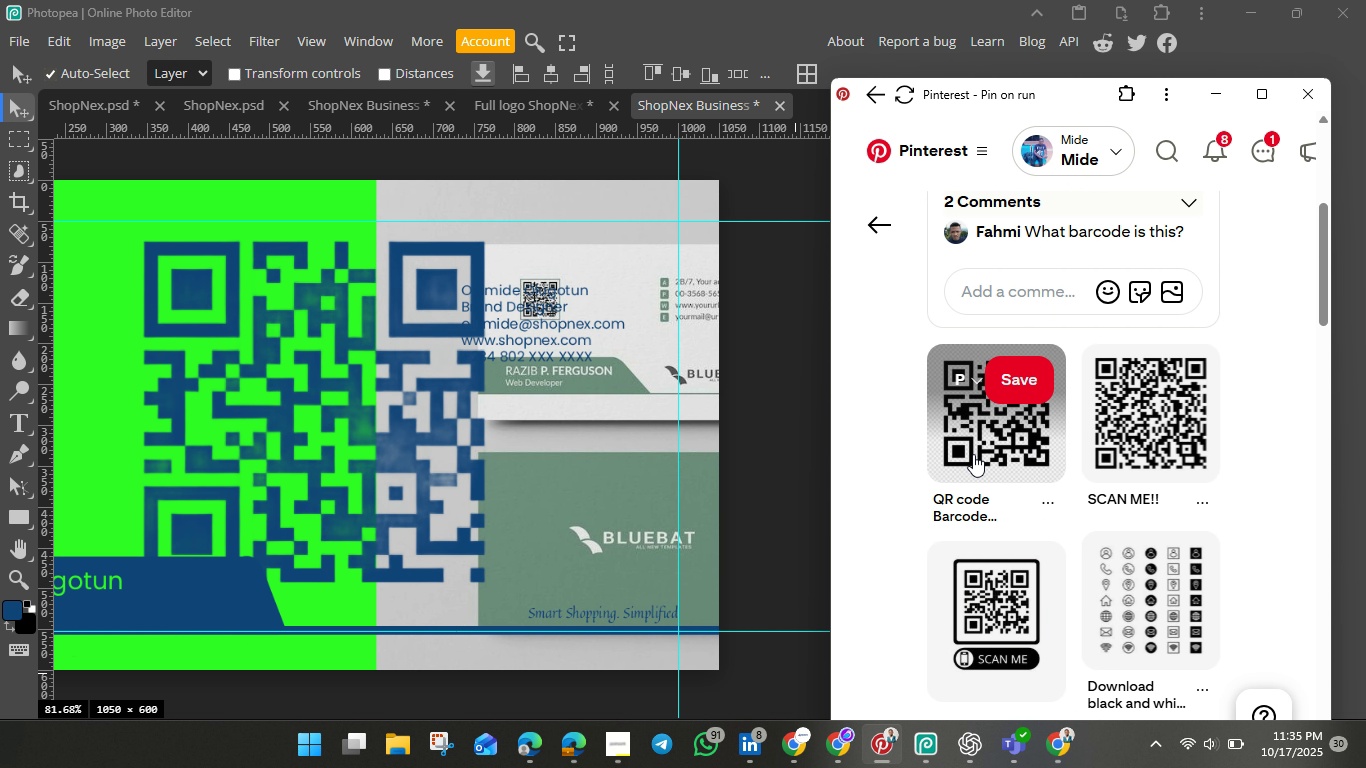 
left_click([973, 454])
 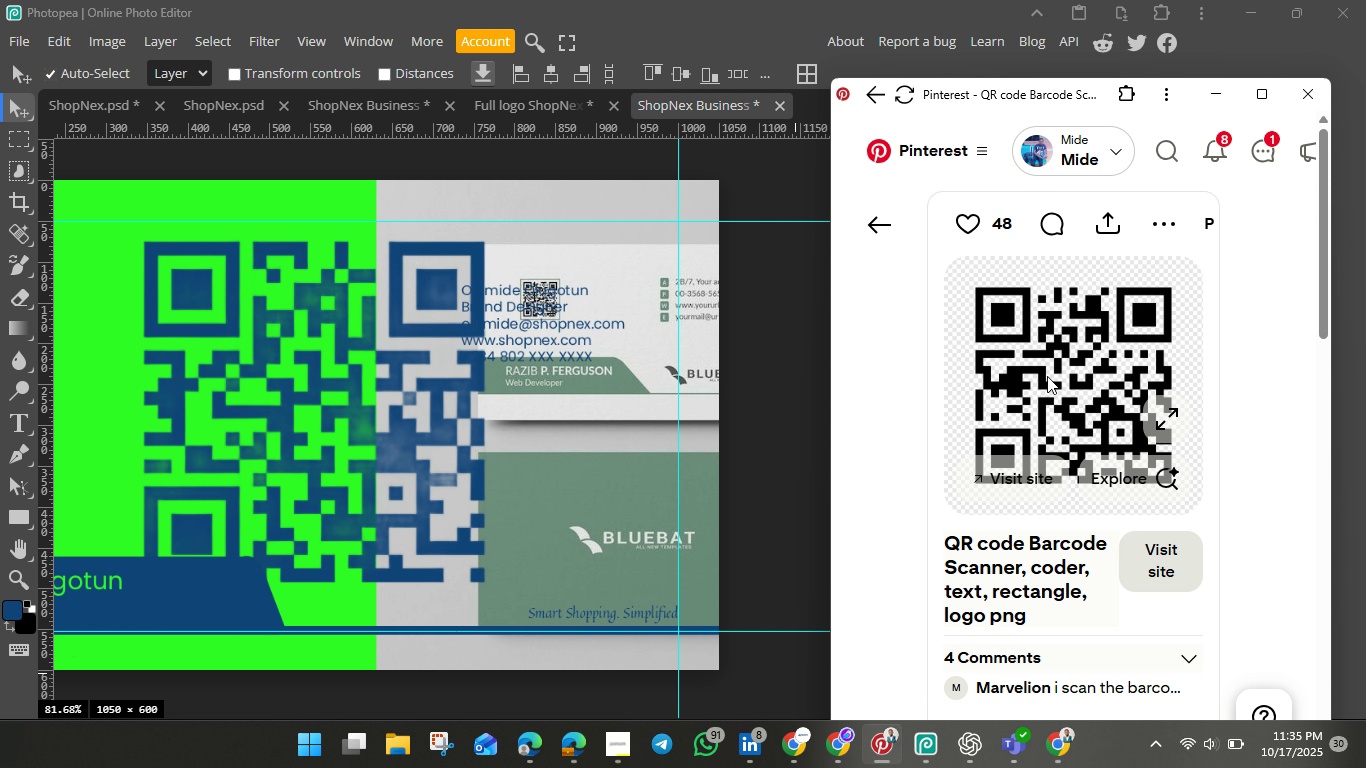 
left_click_drag(start_coordinate=[1064, 368], to_coordinate=[514, 419])
 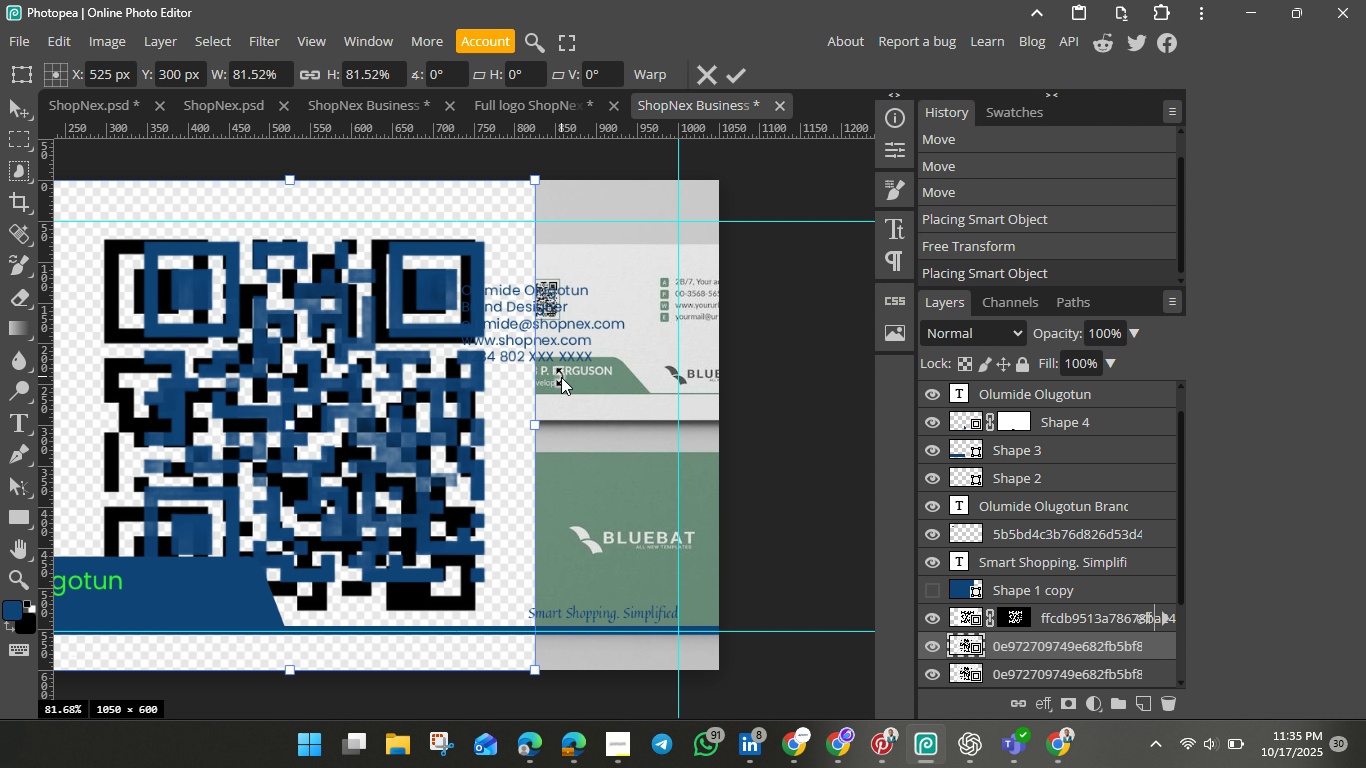 
left_click_drag(start_coordinate=[328, 339], to_coordinate=[574, 338])
 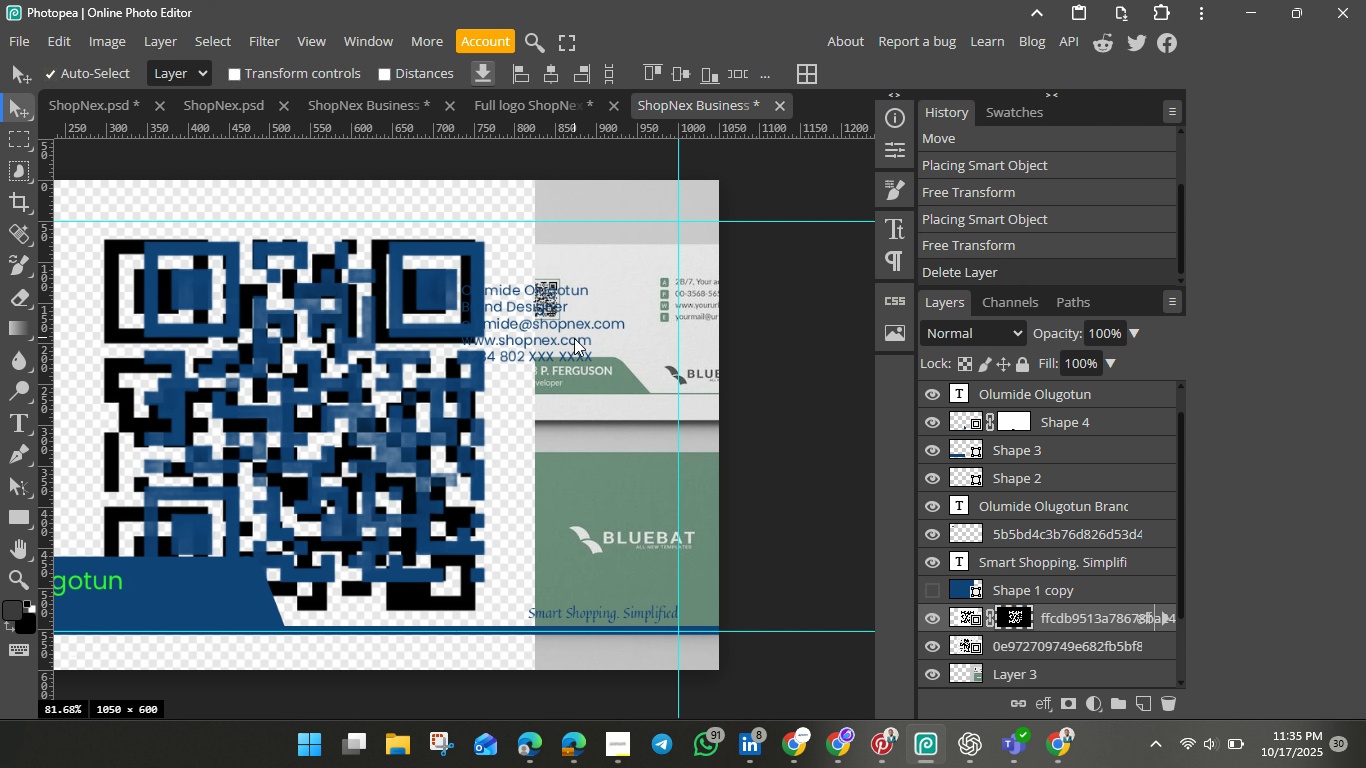 
key(Backspace)
 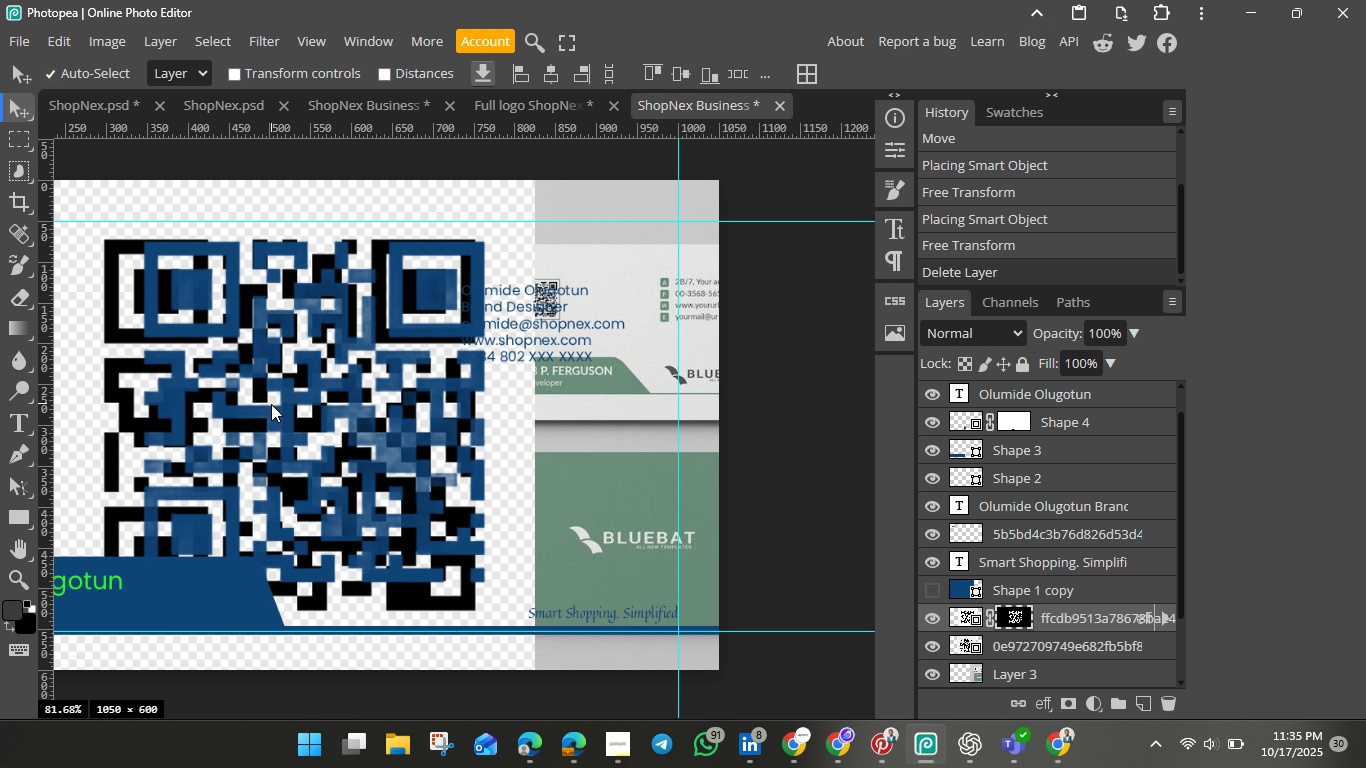 
left_click_drag(start_coordinate=[271, 404], to_coordinate=[513, 394])
 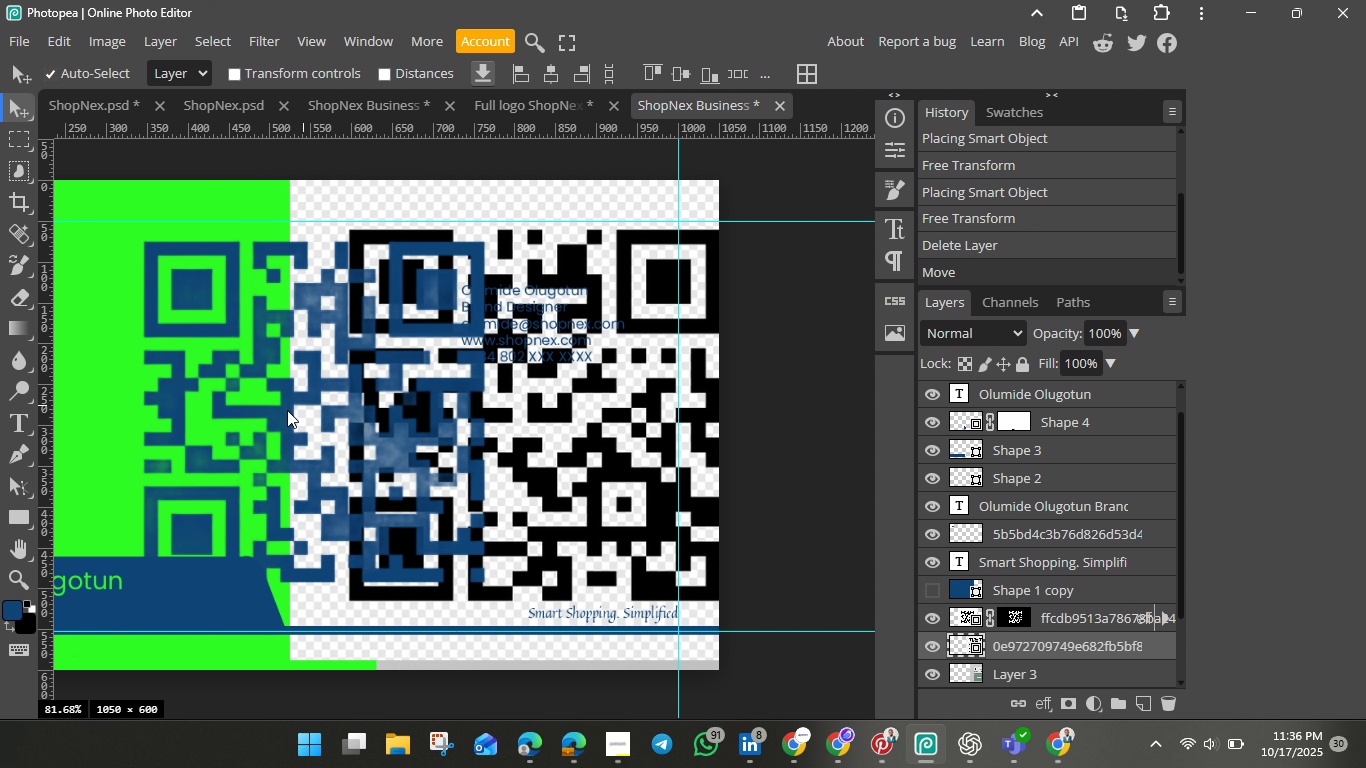 
left_click([287, 410])
 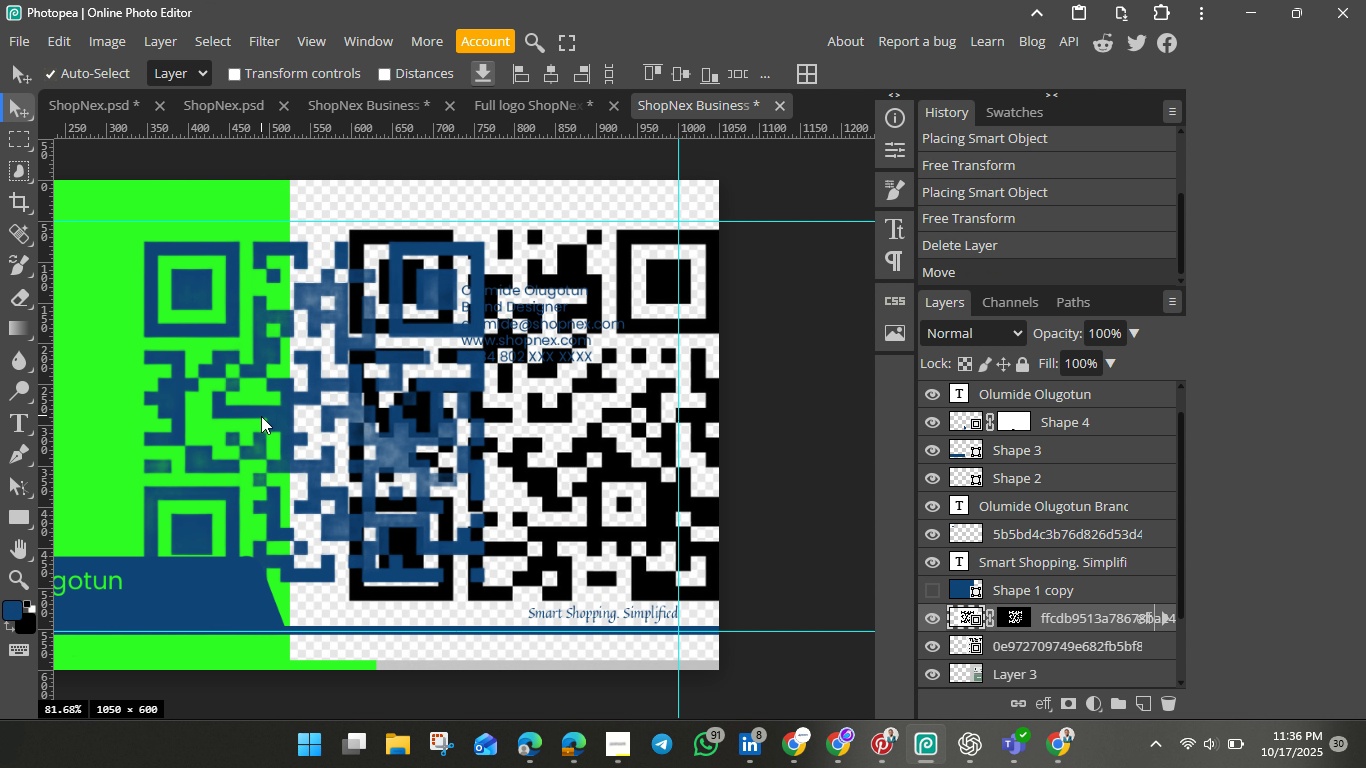 
left_click([261, 416])
 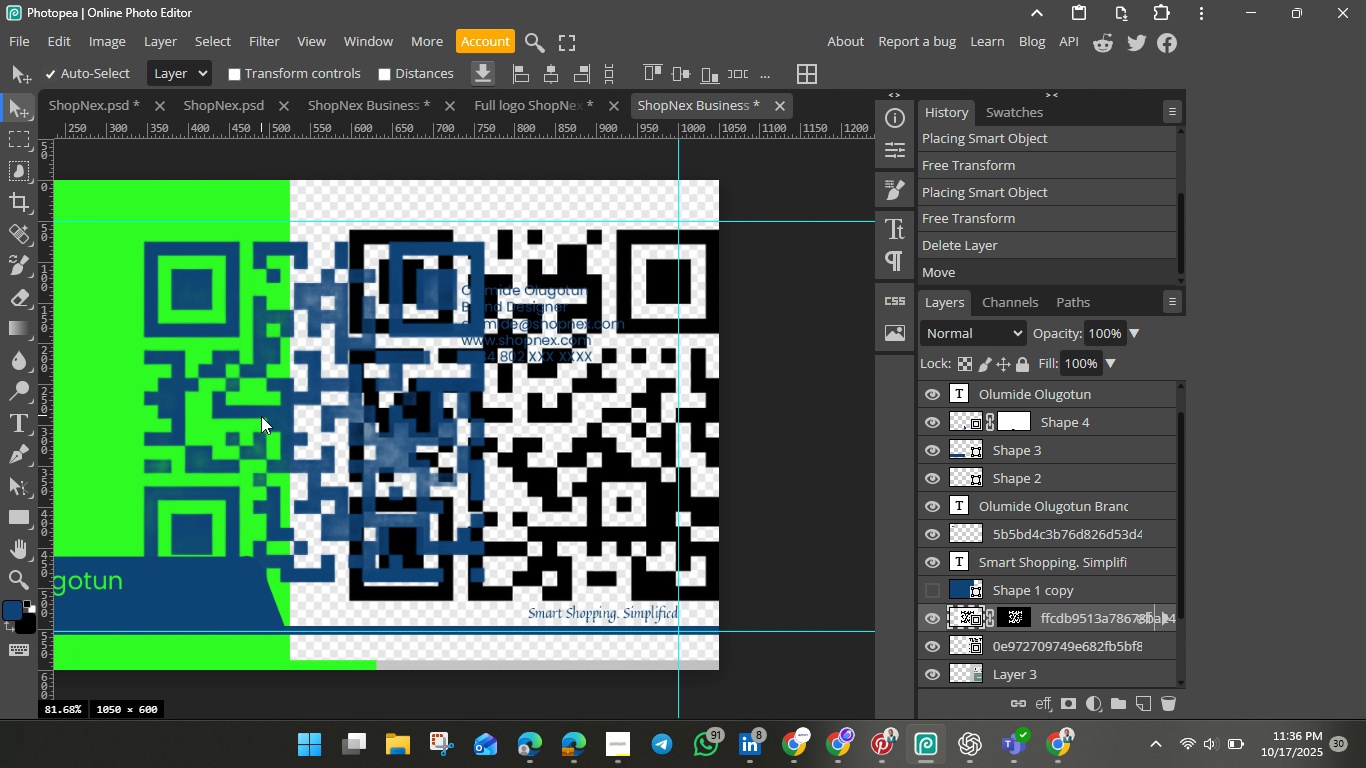 
key(Backspace)
 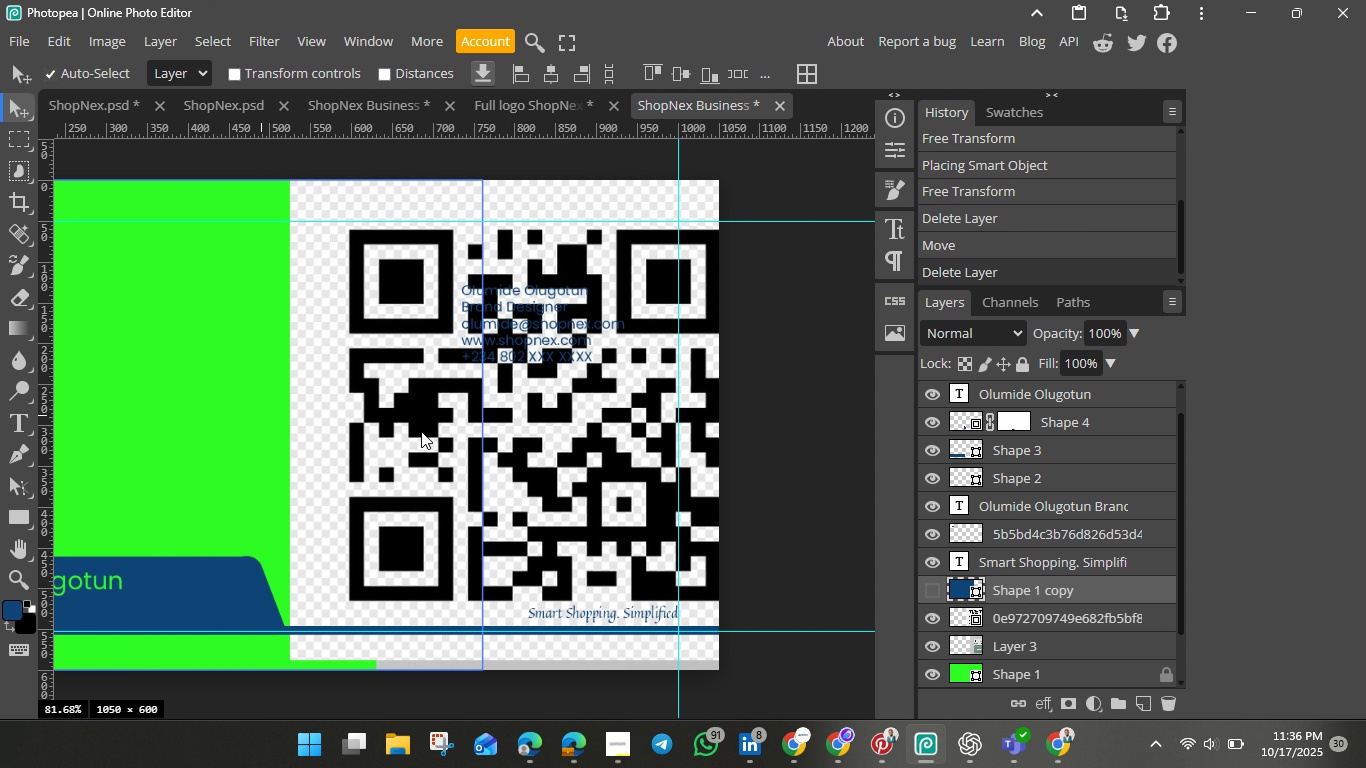 
left_click_drag(start_coordinate=[421, 431], to_coordinate=[223, 439])
 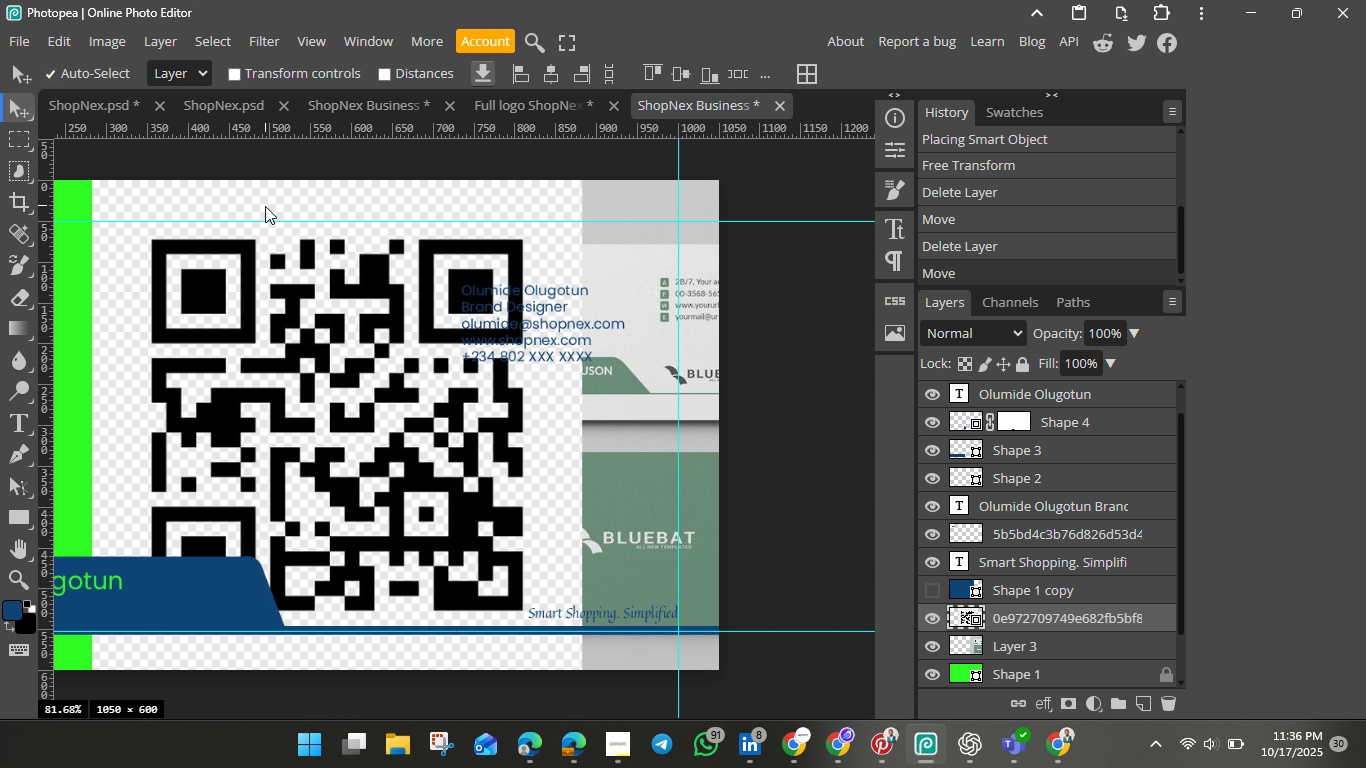 
wait(10.19)
 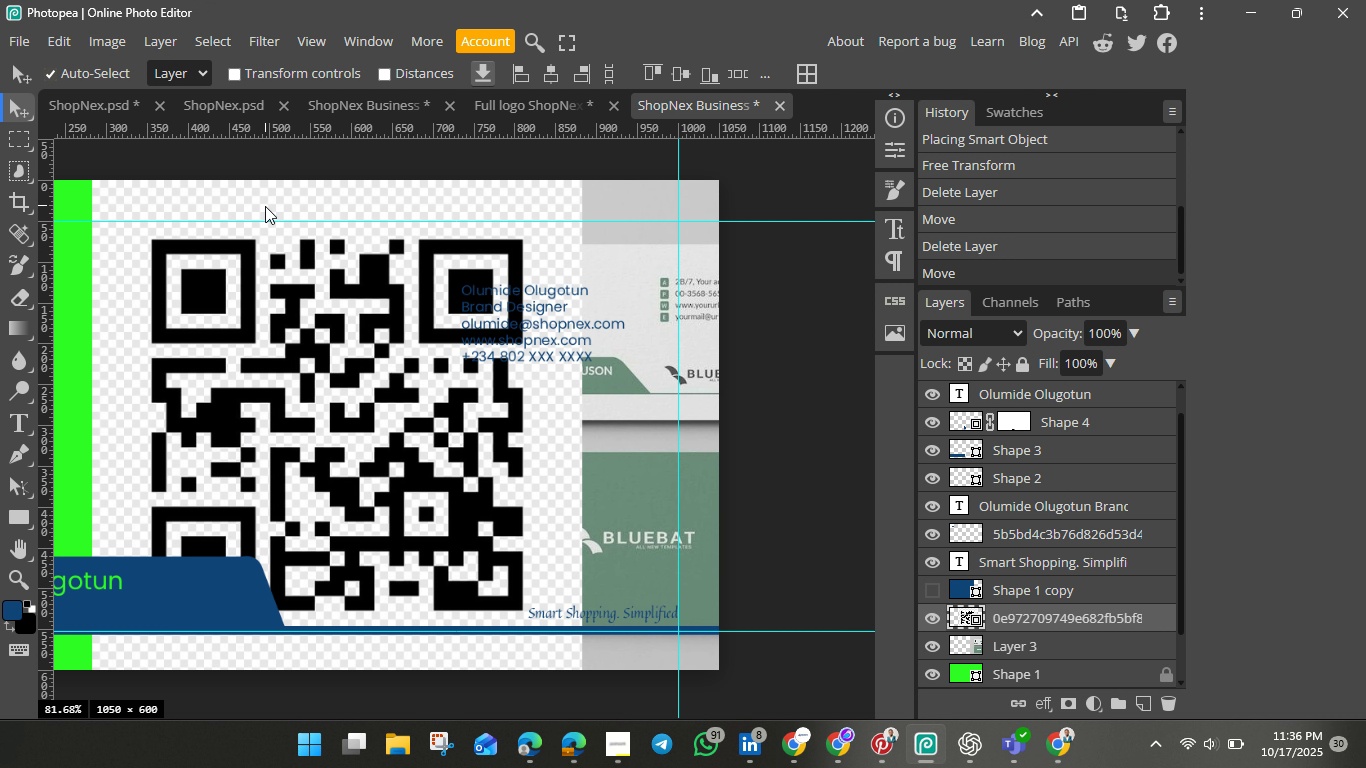 
left_click([1070, 704])
 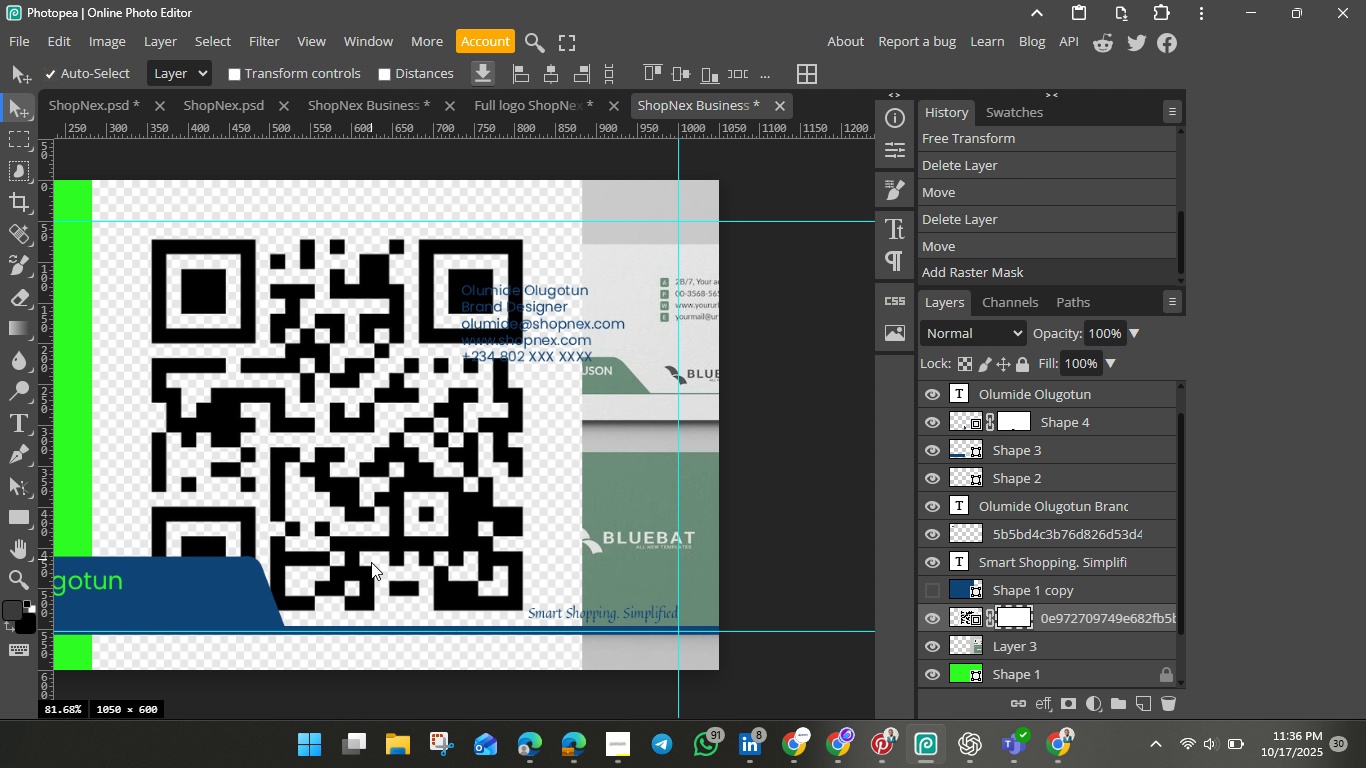 
right_click([371, 556])
 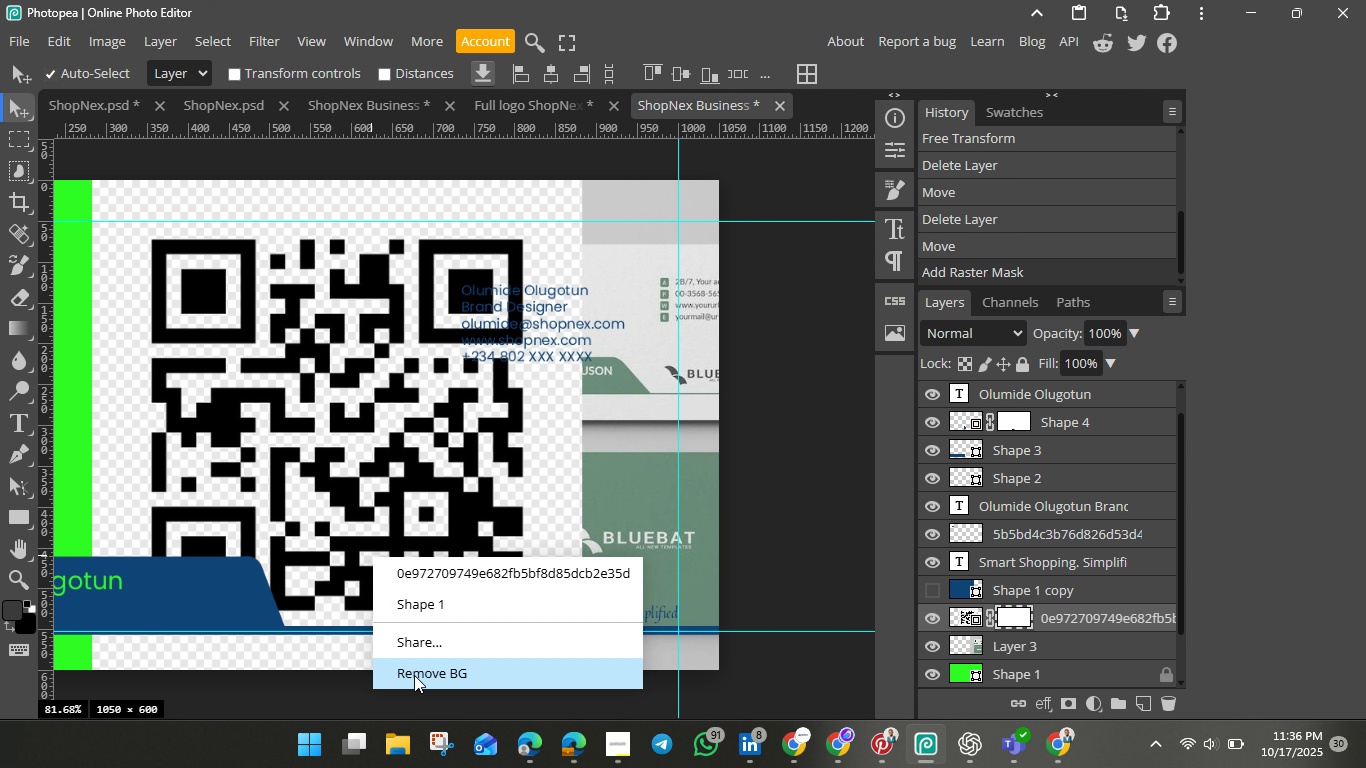 
left_click([414, 675])
 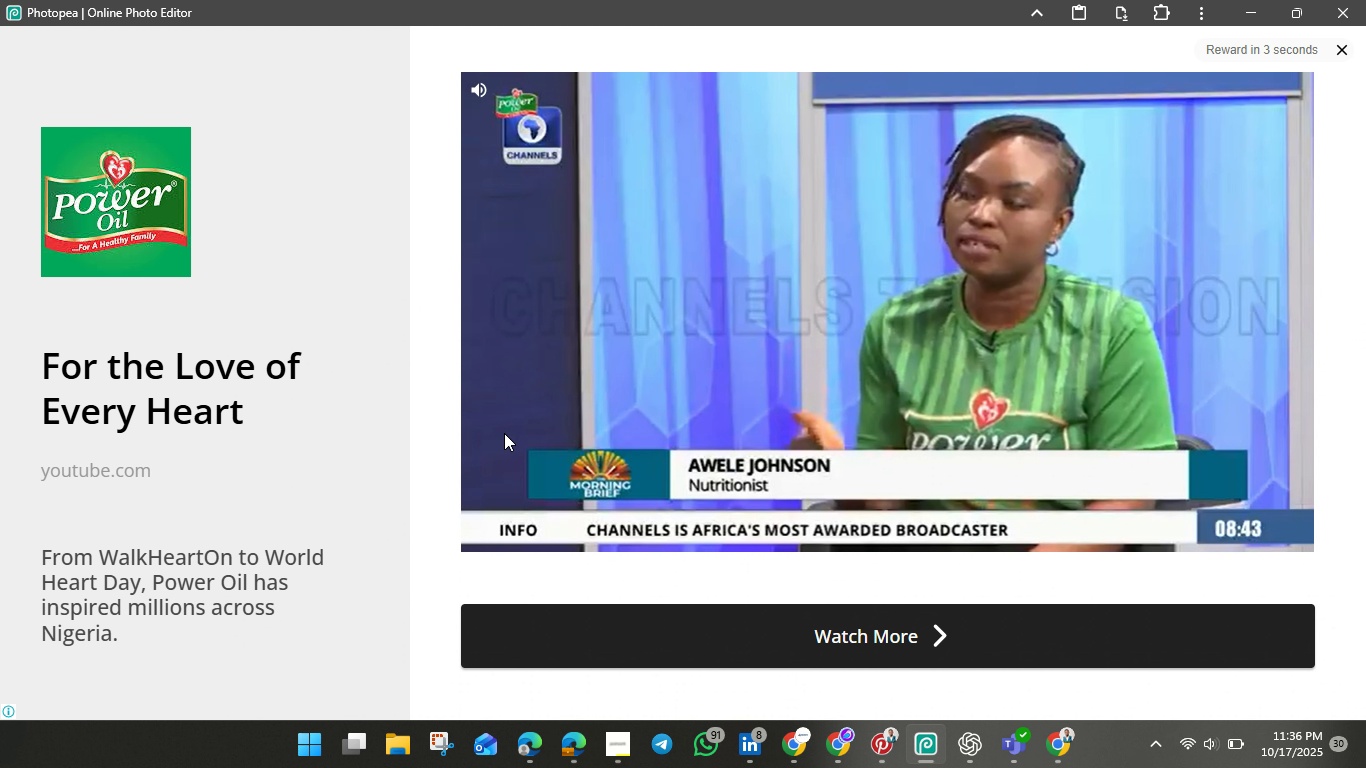 
wait(38.98)
 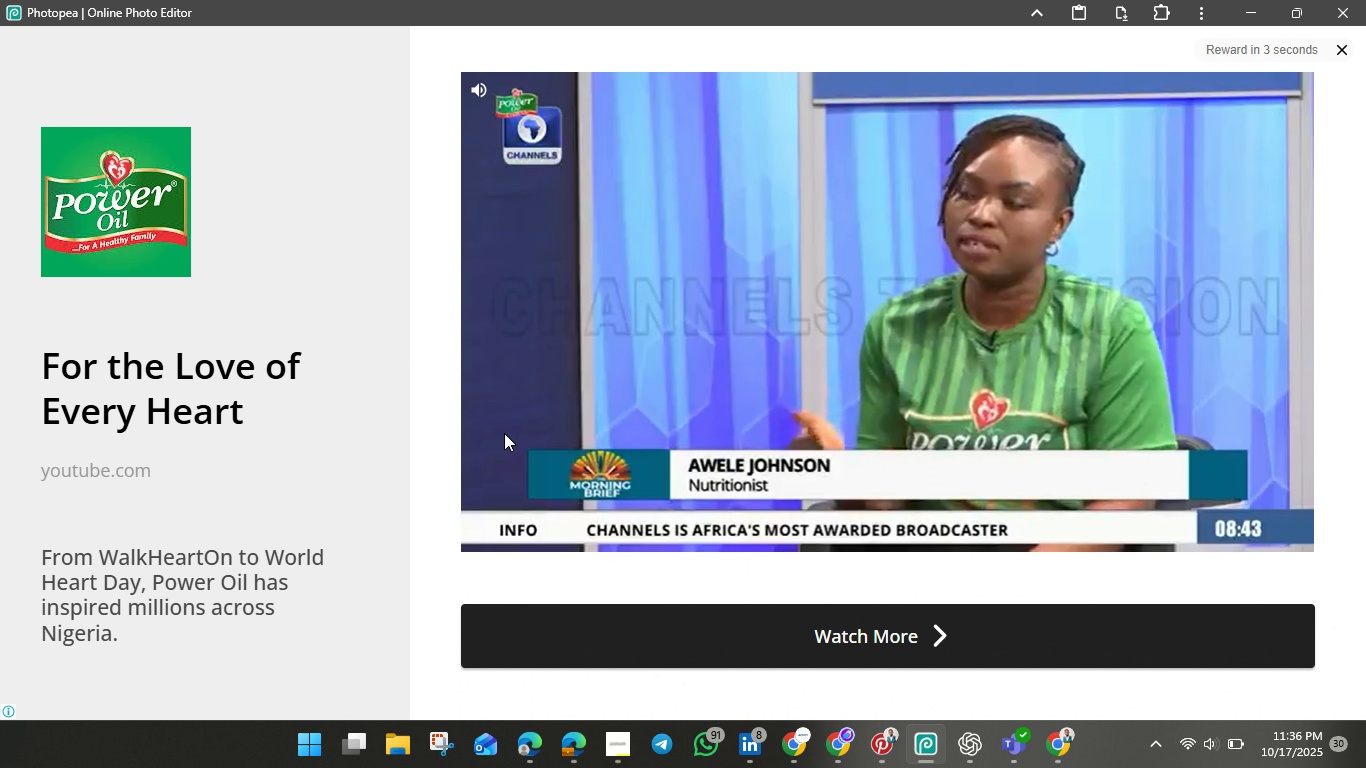 
left_click([1341, 48])
 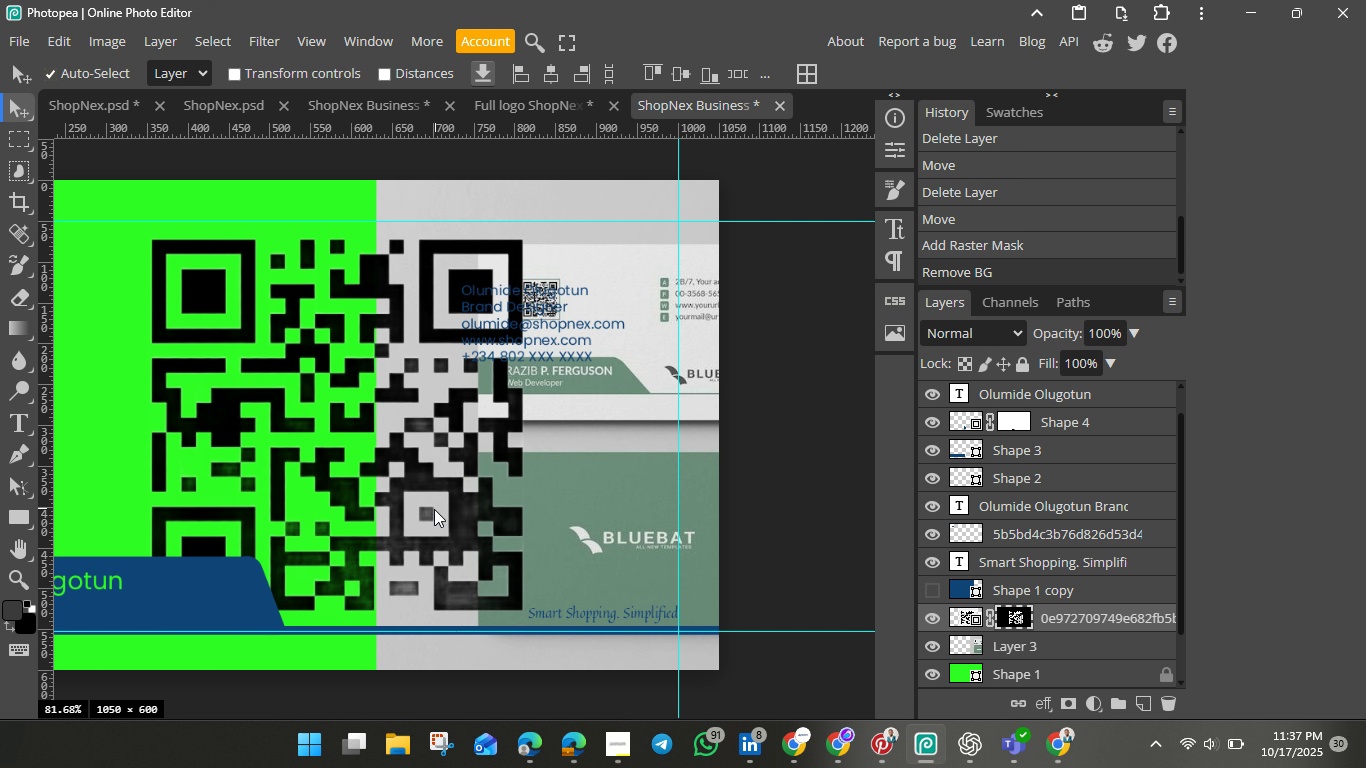 
wait(19.58)
 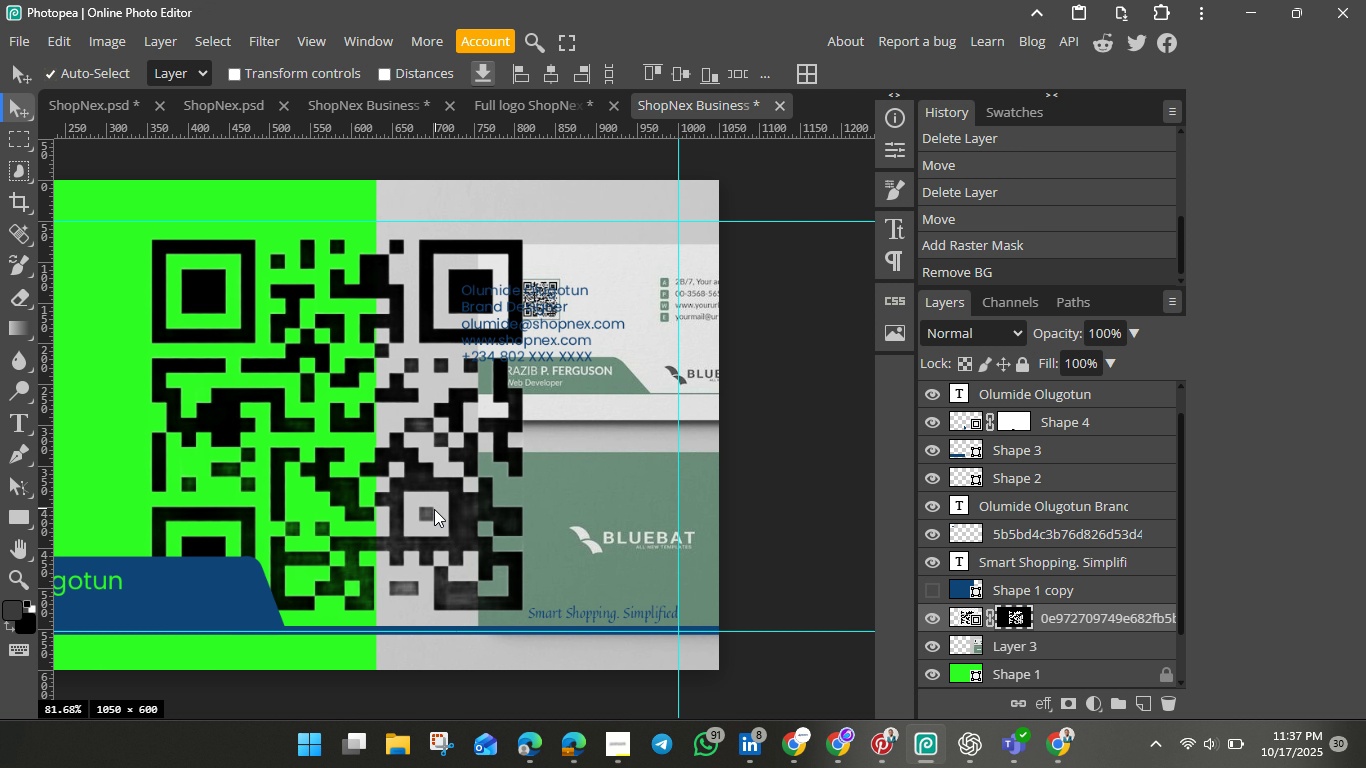 
left_click_drag(start_coordinate=[434, 509], to_coordinate=[412, 467])
 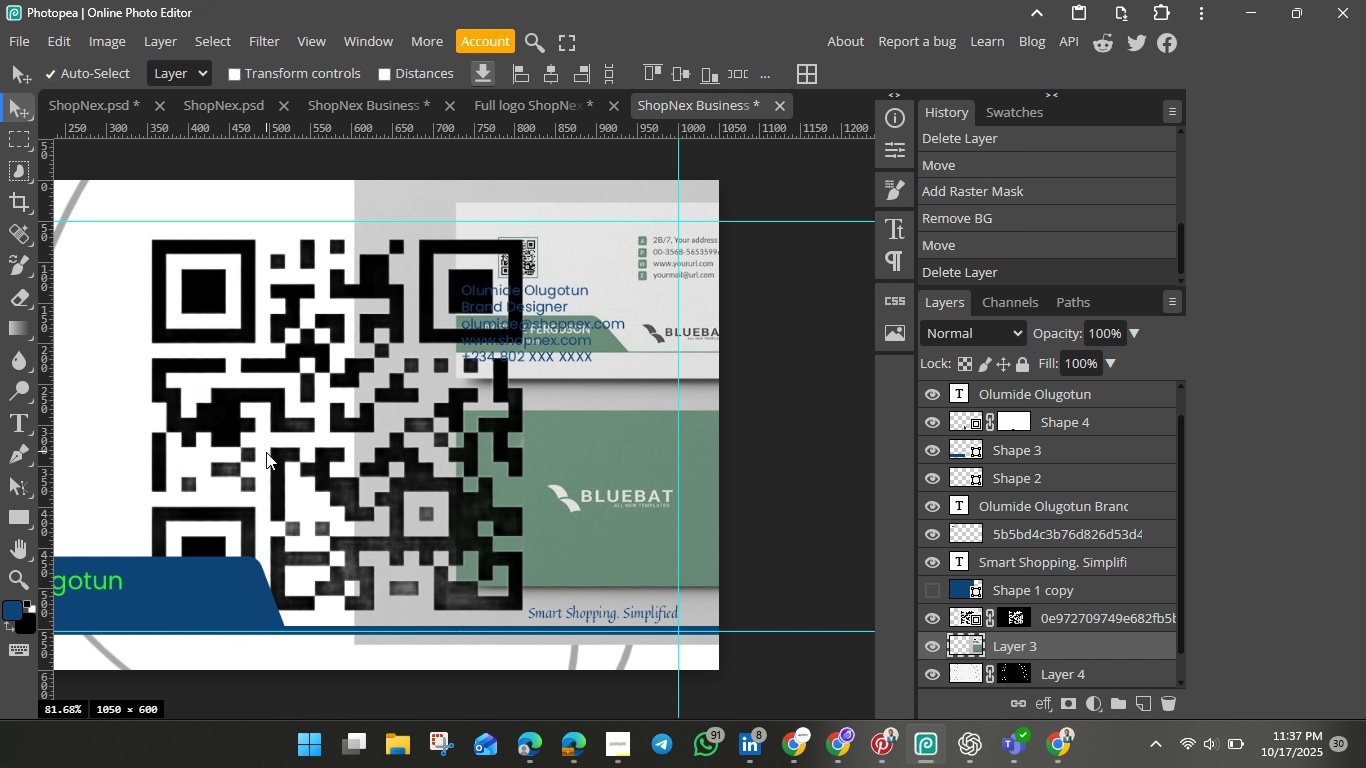 
key(Backspace)
 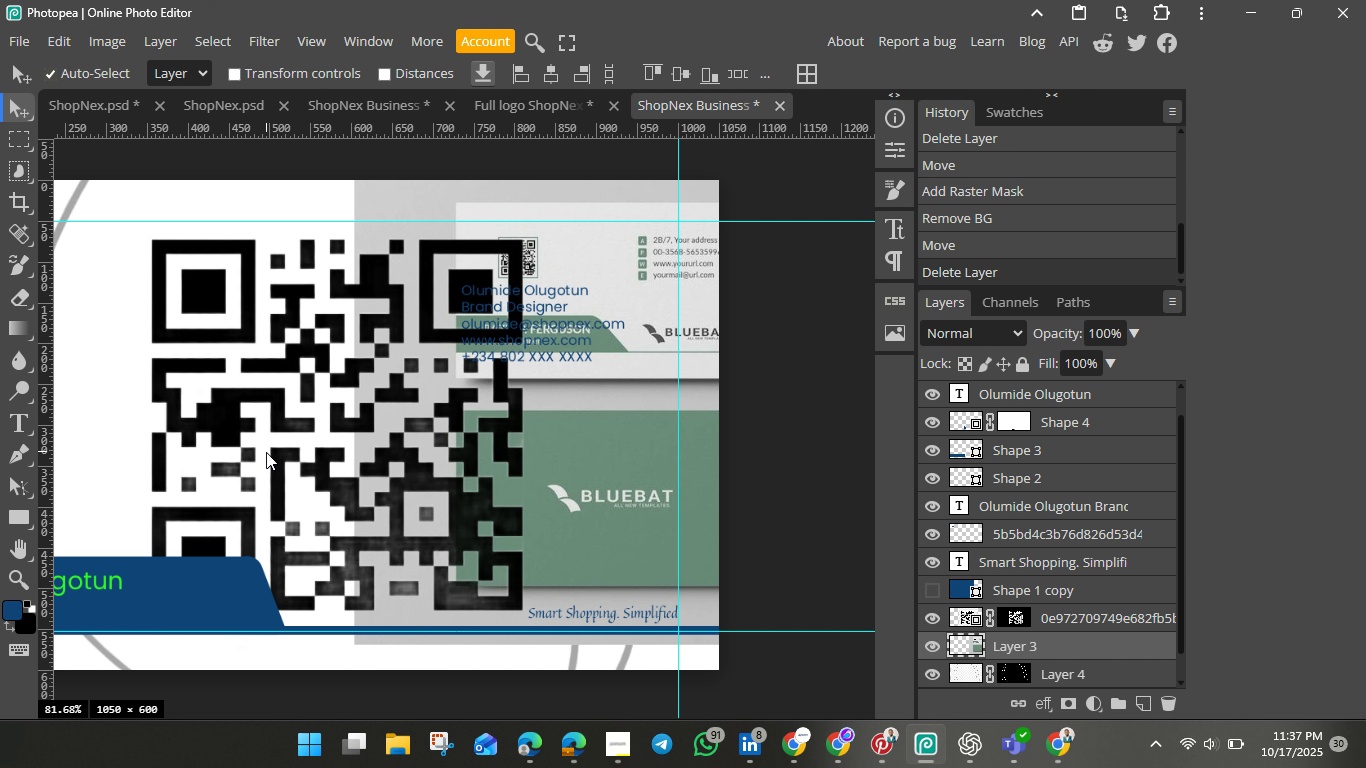 
hold_key(key=ControlLeft, duration=1.5)
 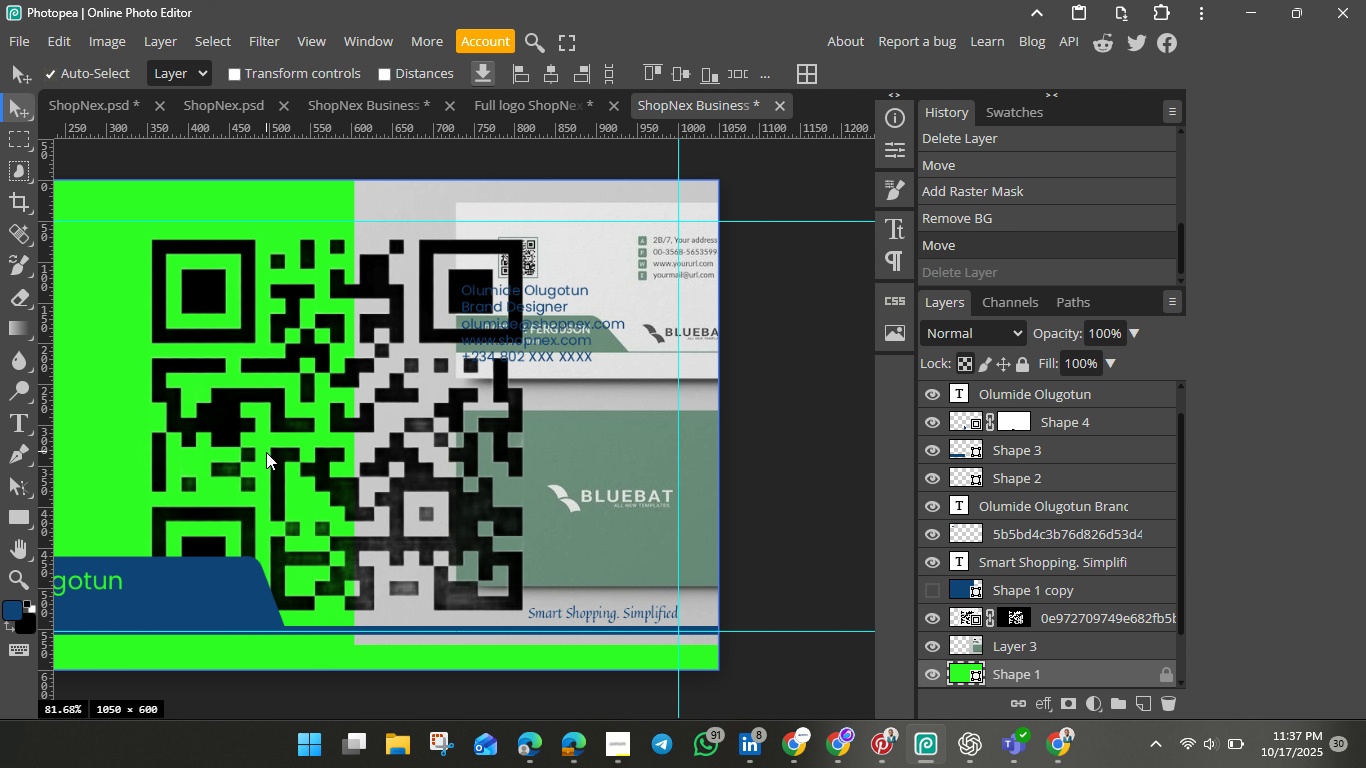 
left_click([964, 615])
 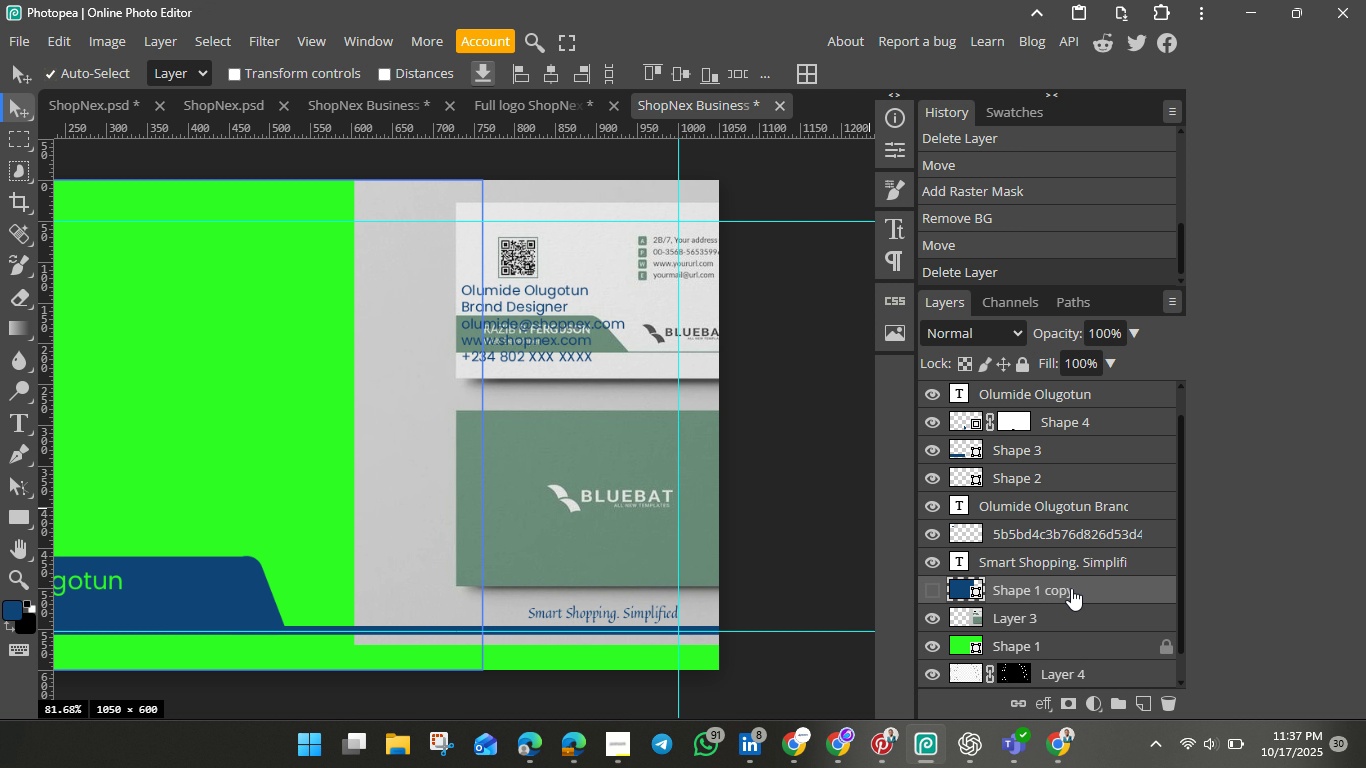 
key(Backspace)
 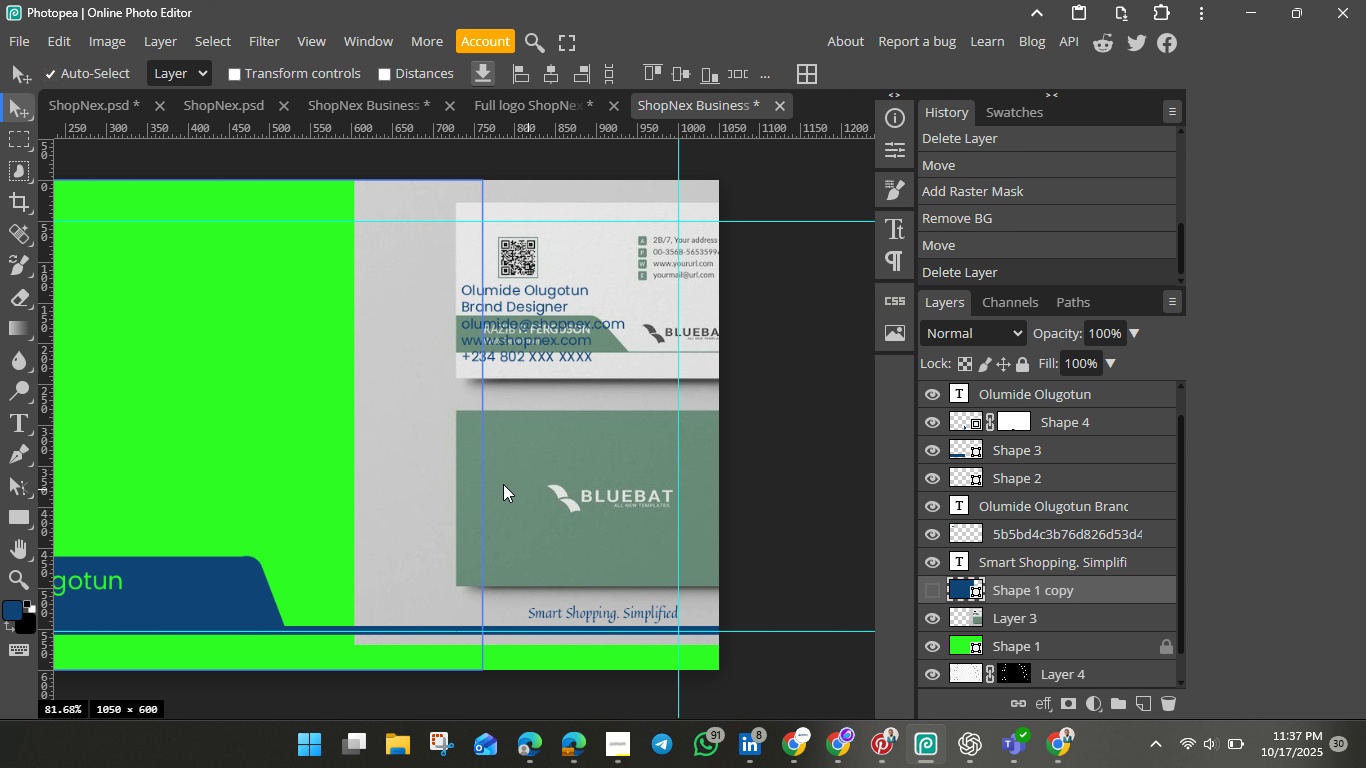 
left_click_drag(start_coordinate=[437, 462], to_coordinate=[182, 492])
 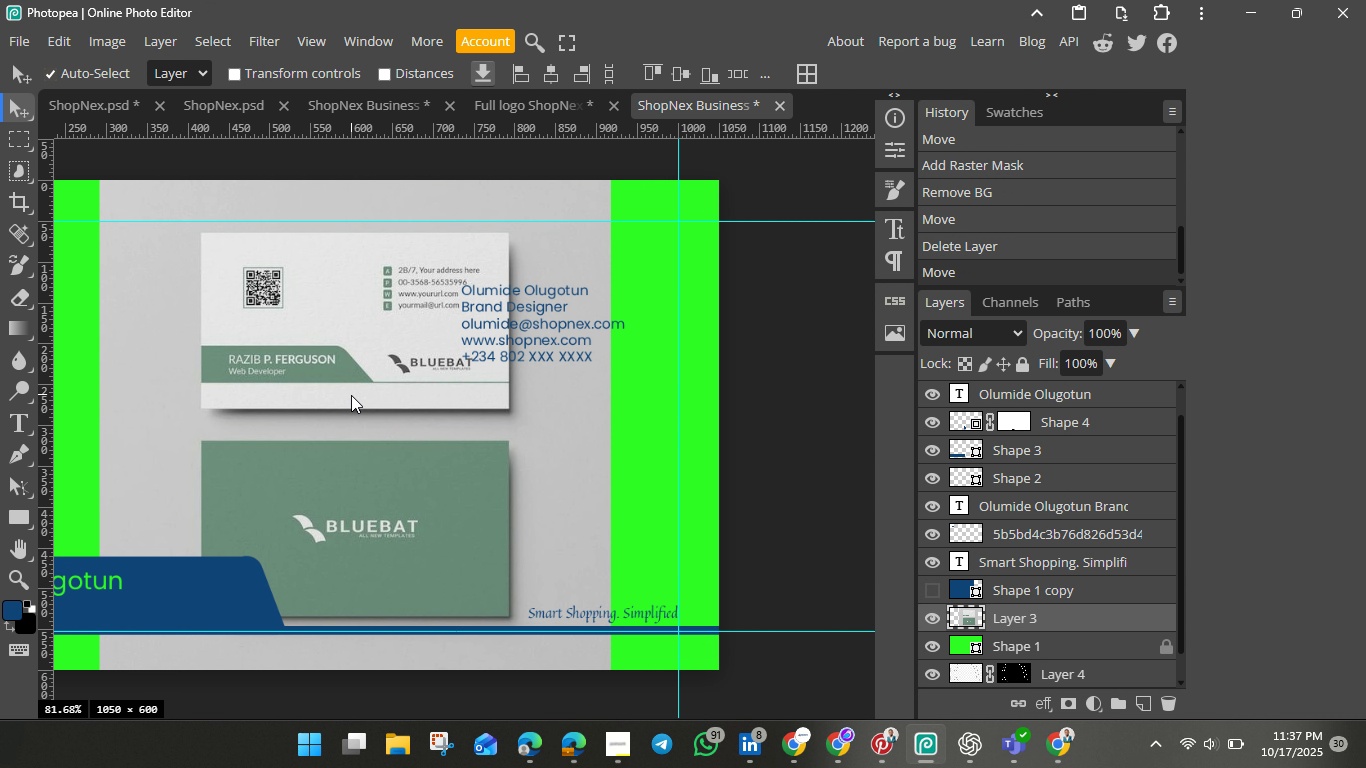 
left_click_drag(start_coordinate=[351, 395], to_coordinate=[219, 405])
 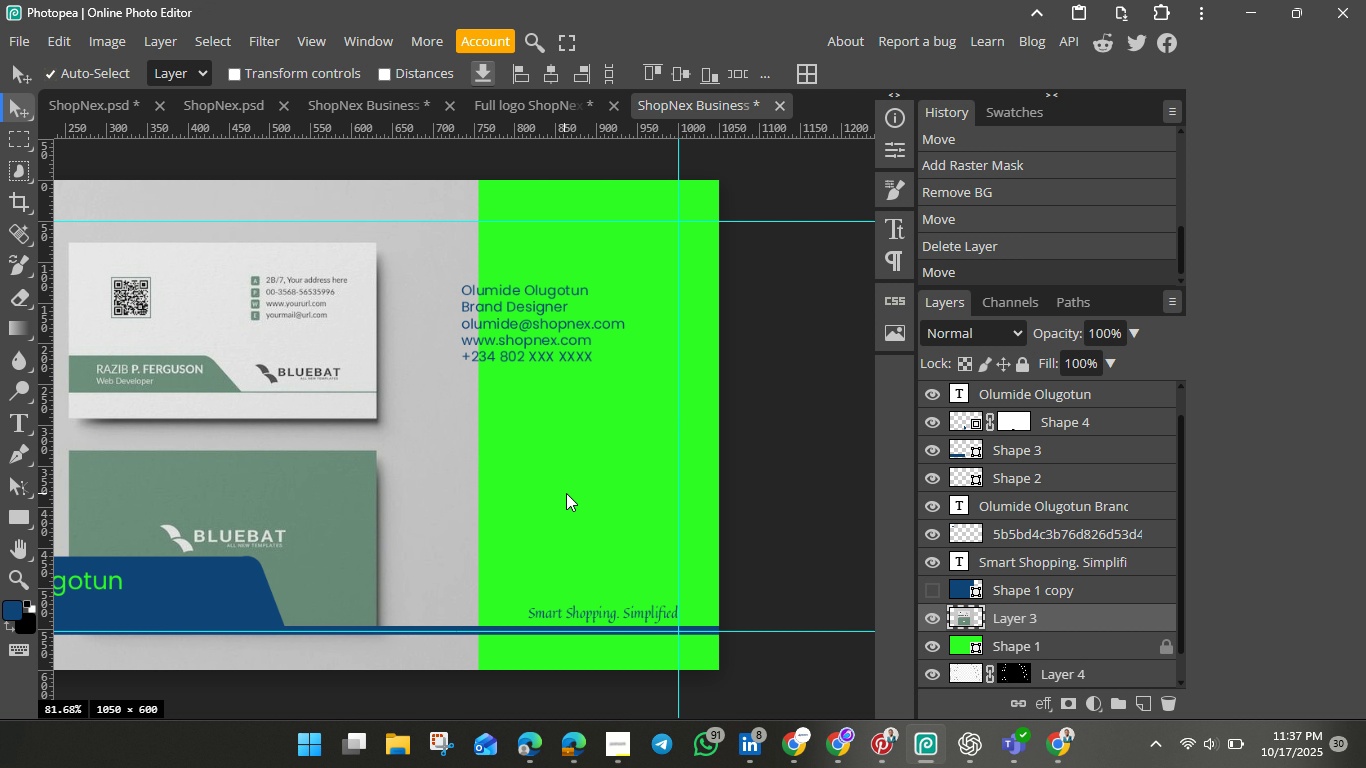 
wait(18.67)
 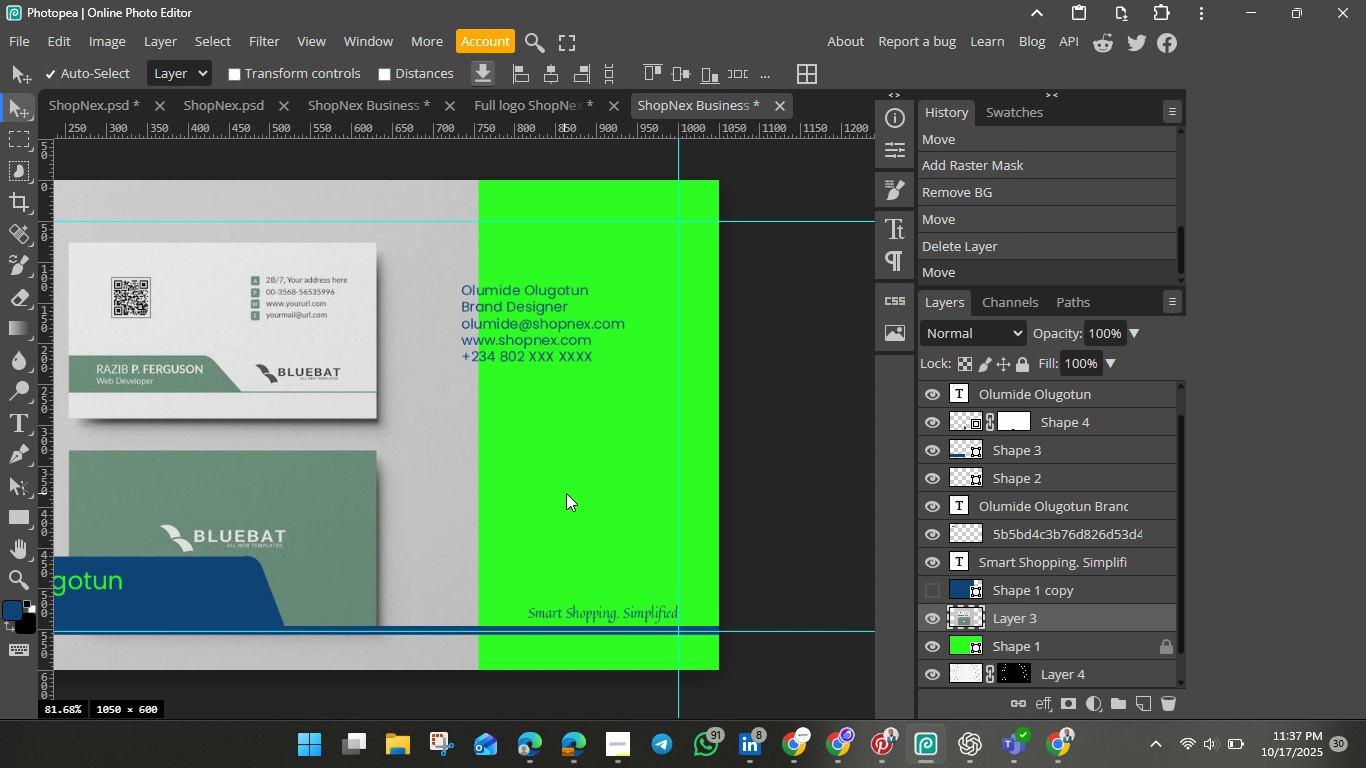 
left_click([902, 337])
 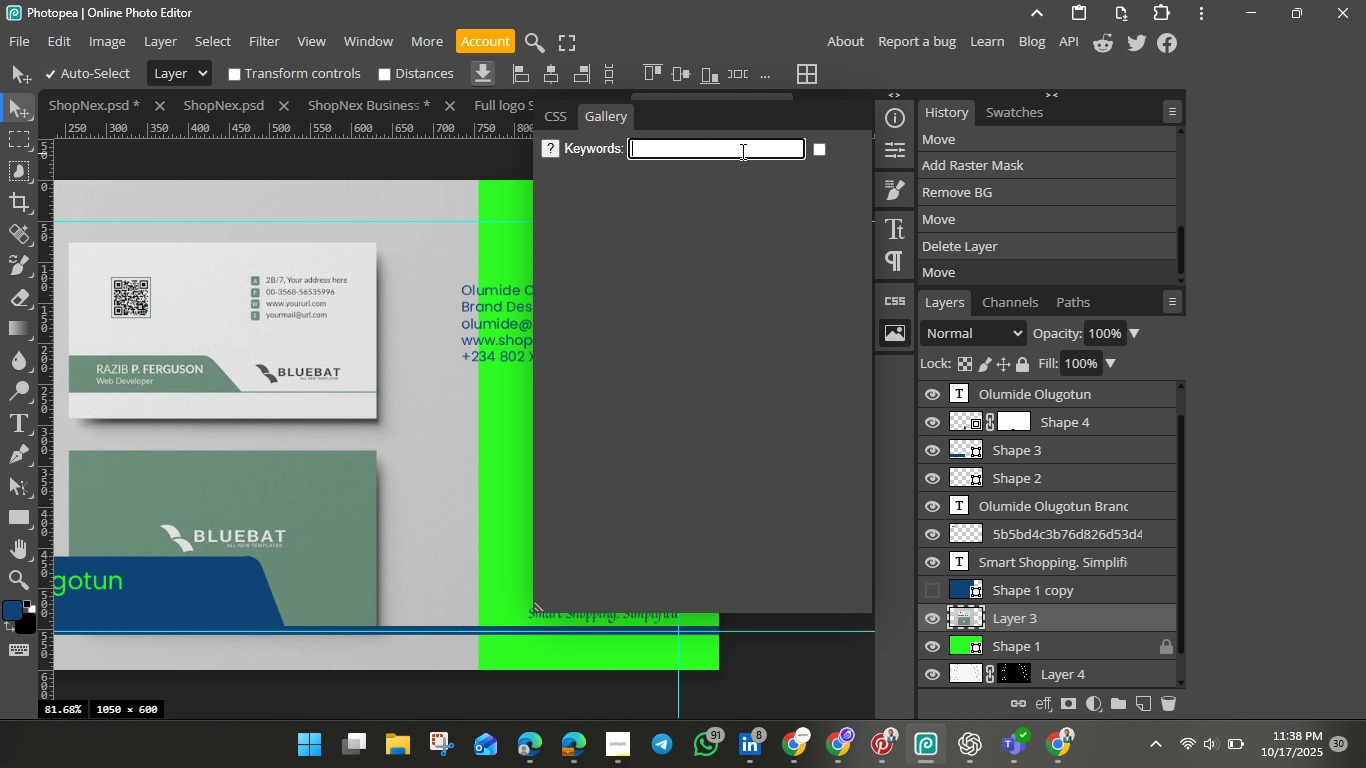 
left_click([741, 151])
 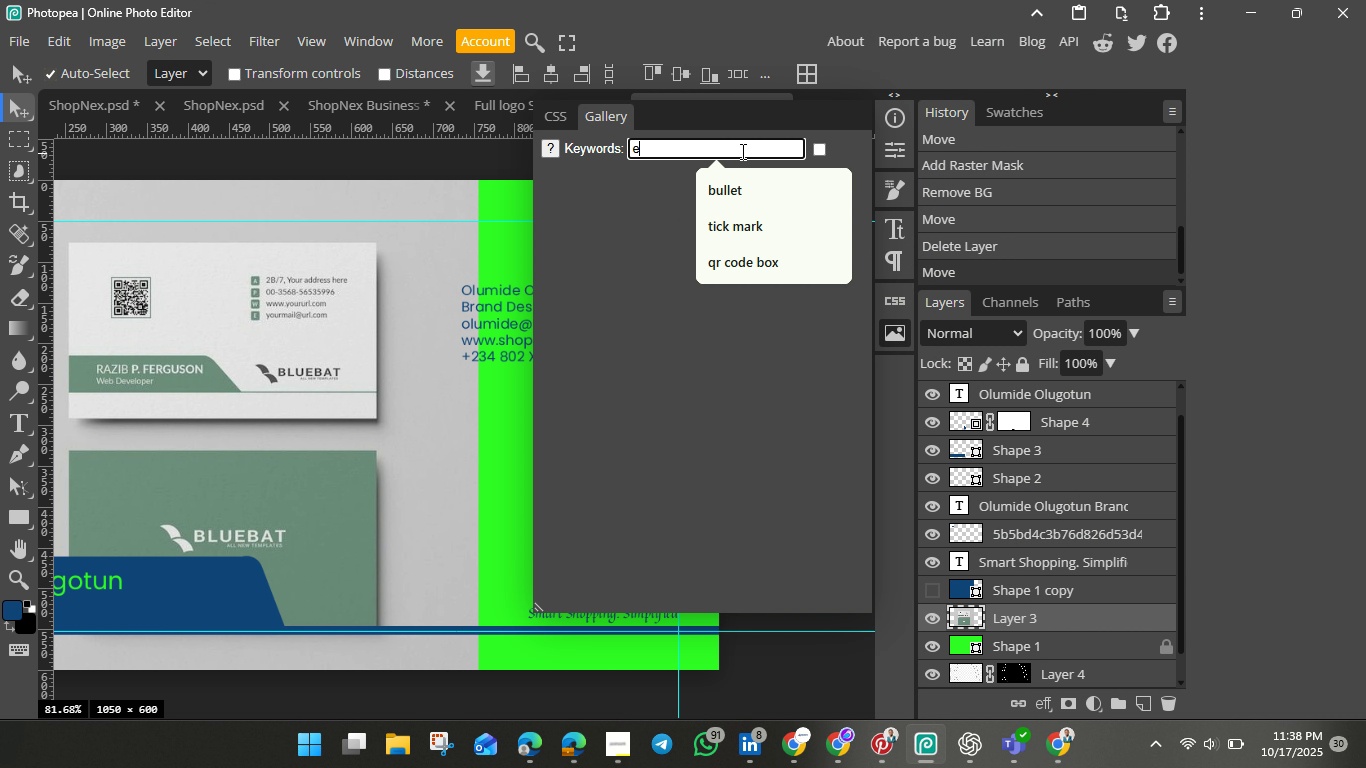 
type(email icon)
 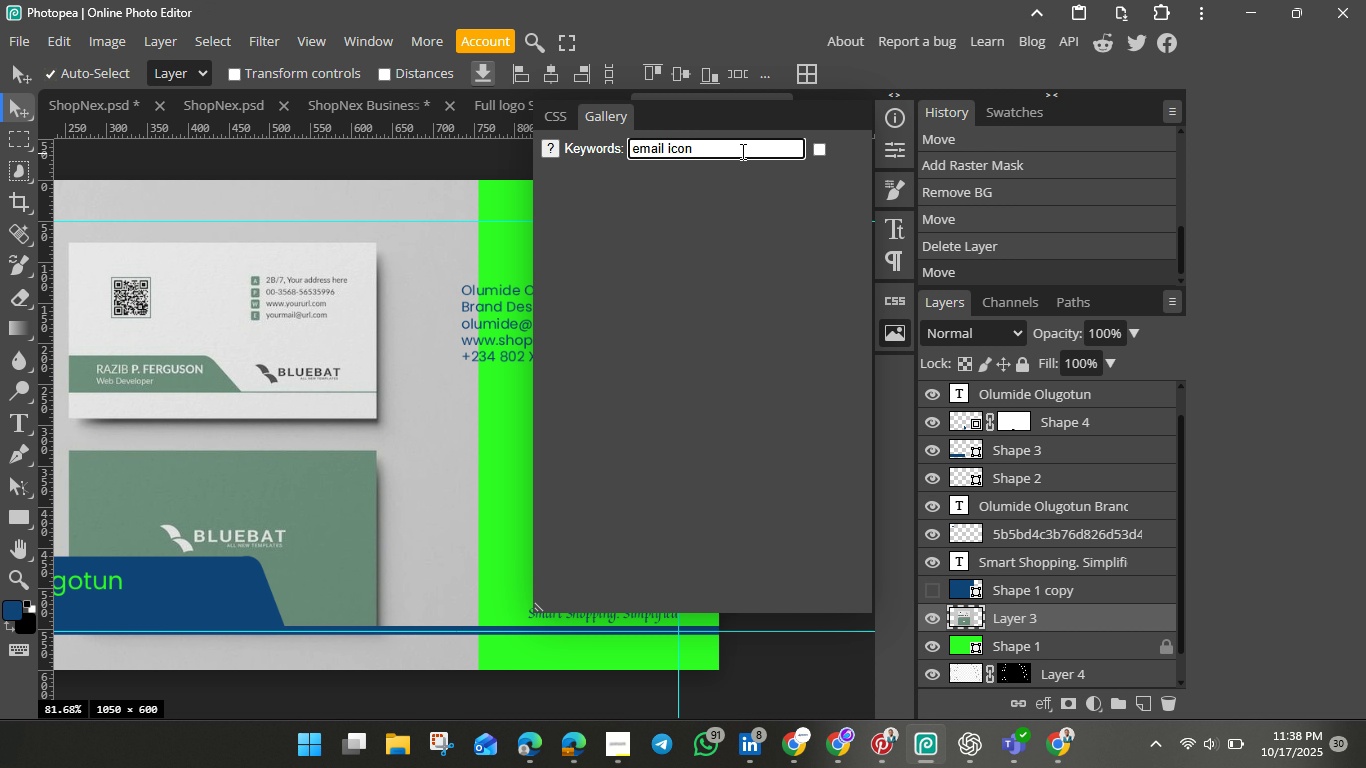 
hold_key(key=Enter, duration=0.34)
 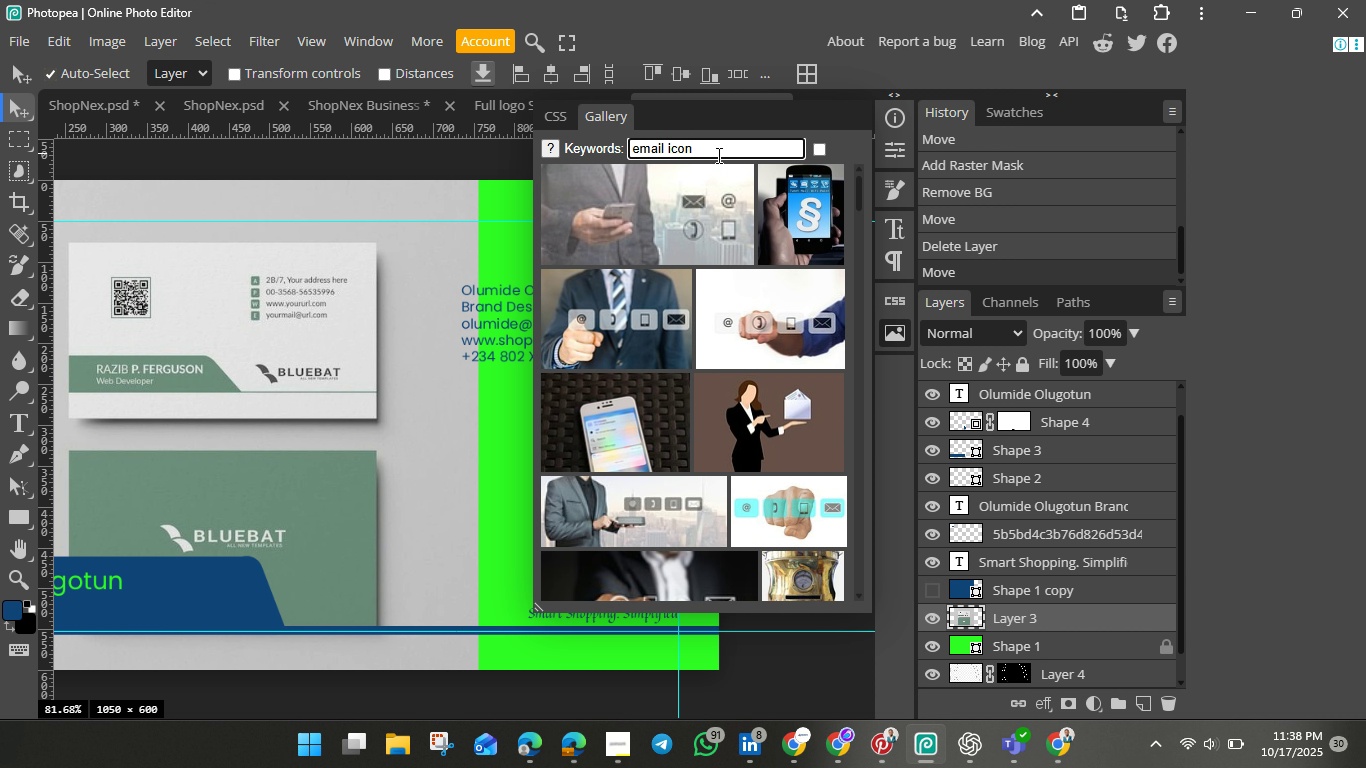 
wait(6.35)
 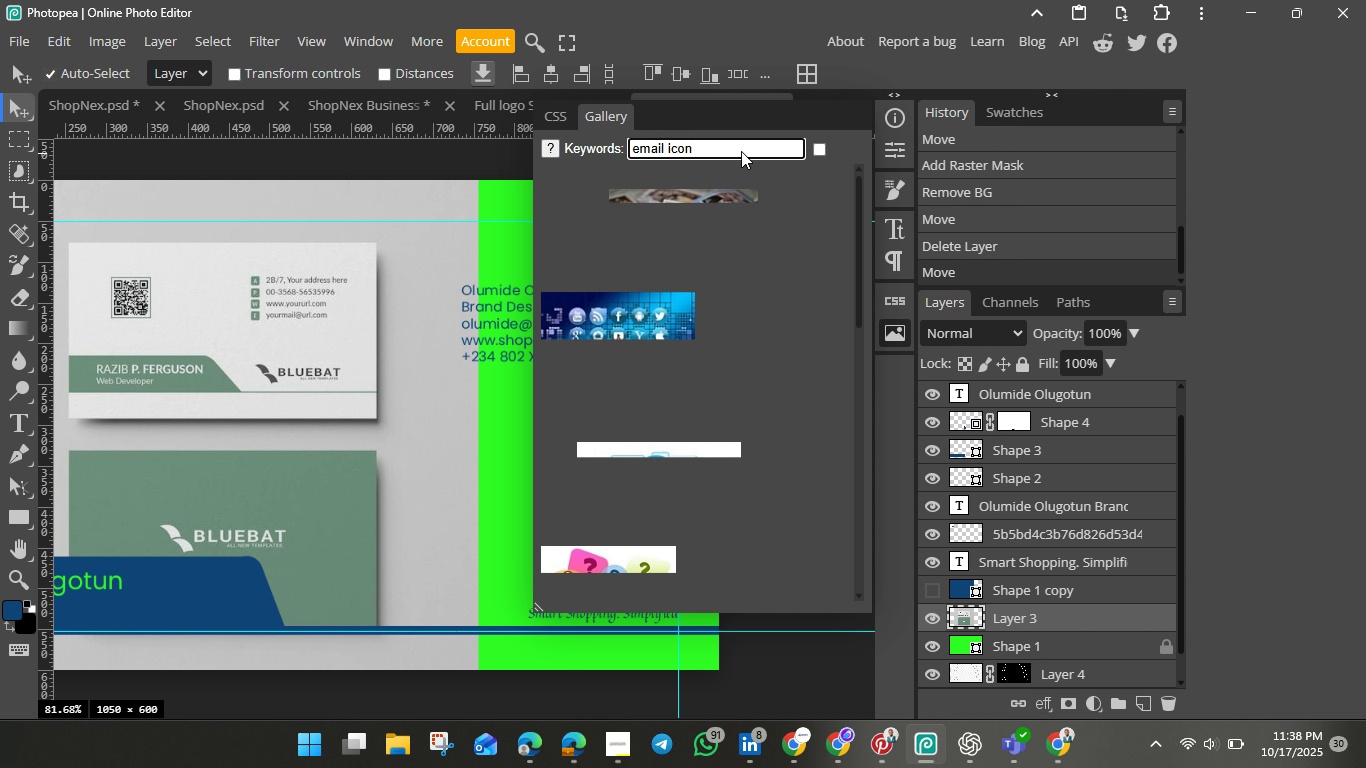 
scroll: coordinate [723, 390], scroll_direction: down, amount: 7.0
 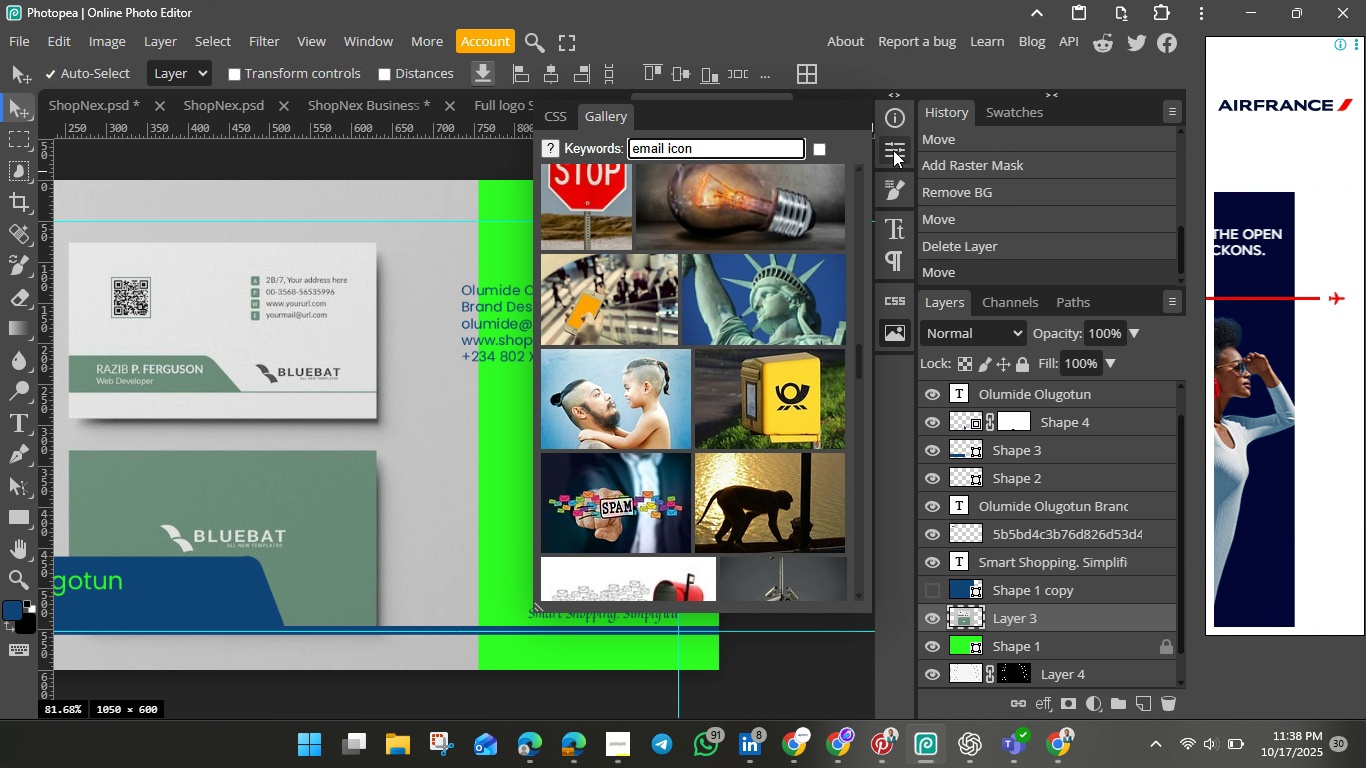 
left_click([895, 148])
 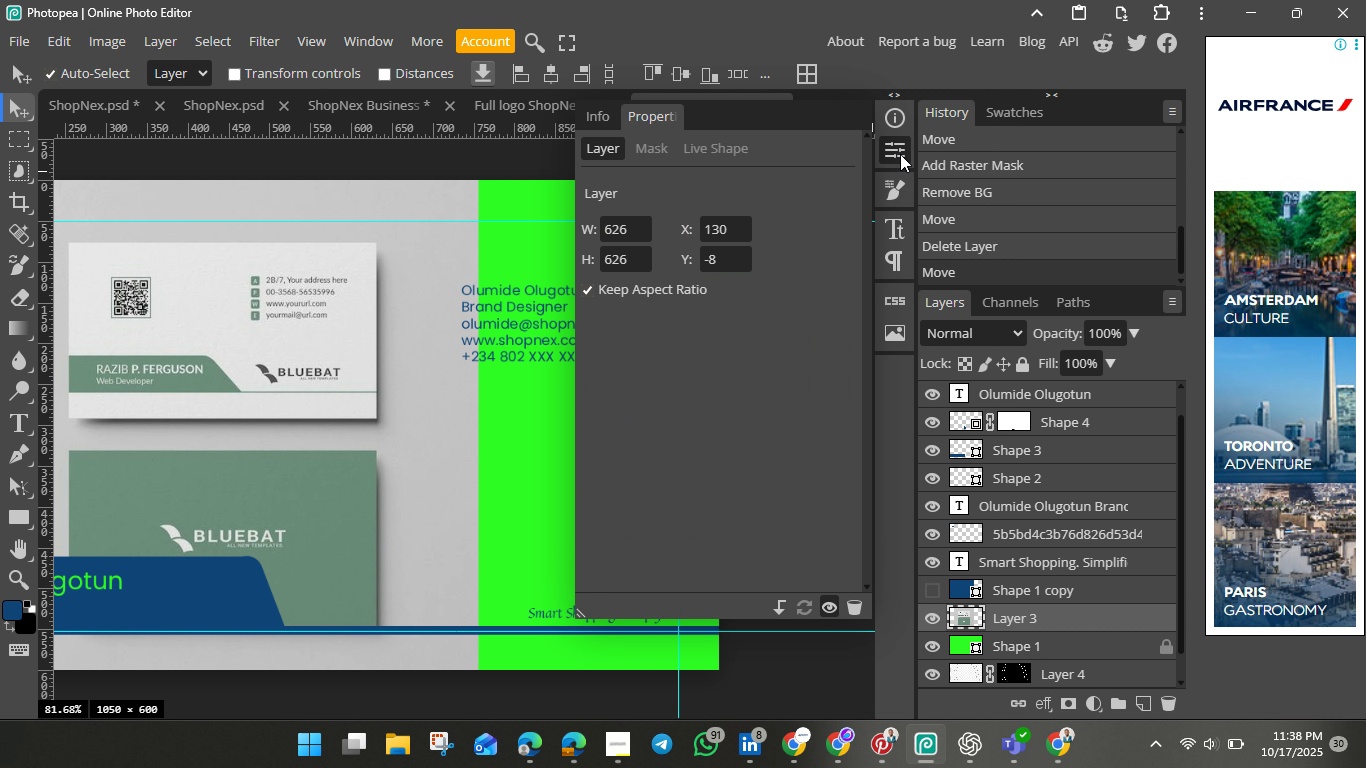 
left_click([900, 154])
 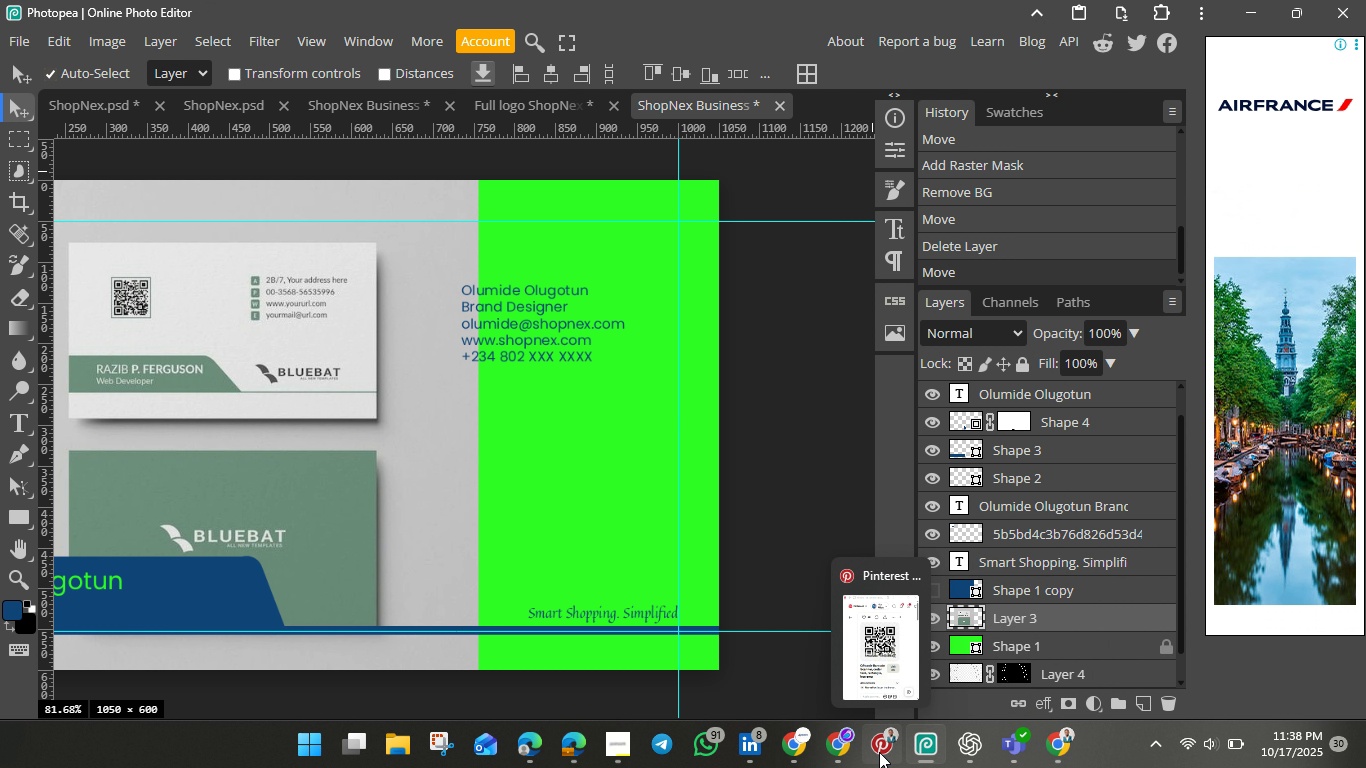 
wait(5.99)
 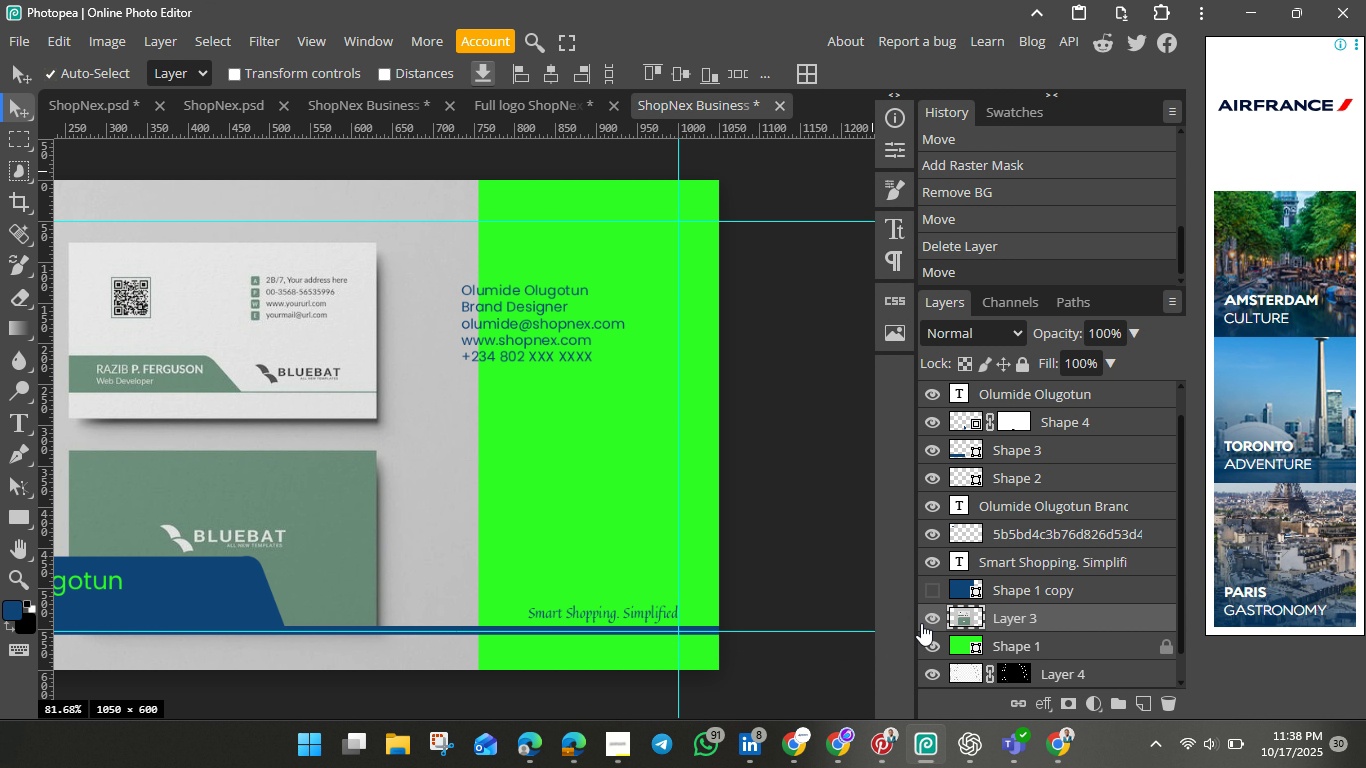 
left_click([882, 748])
 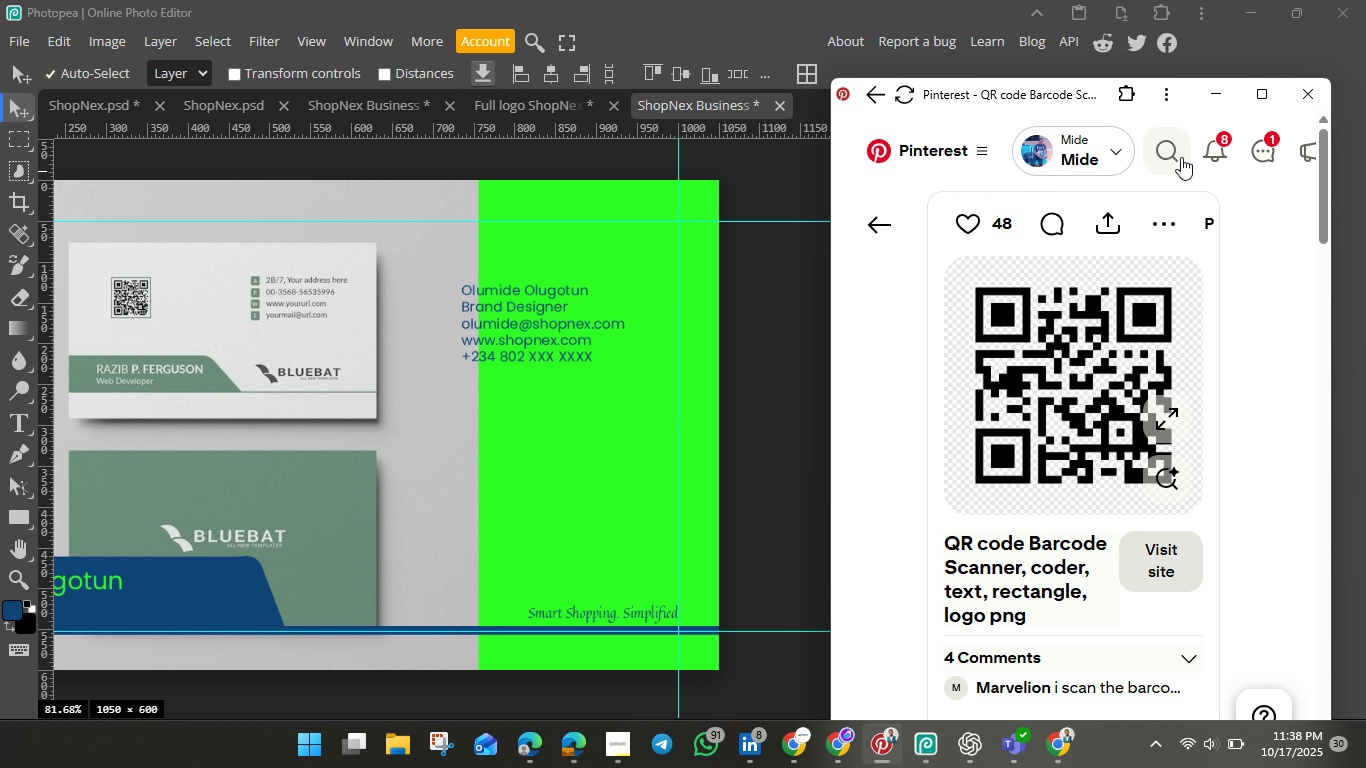 
left_click([1174, 153])
 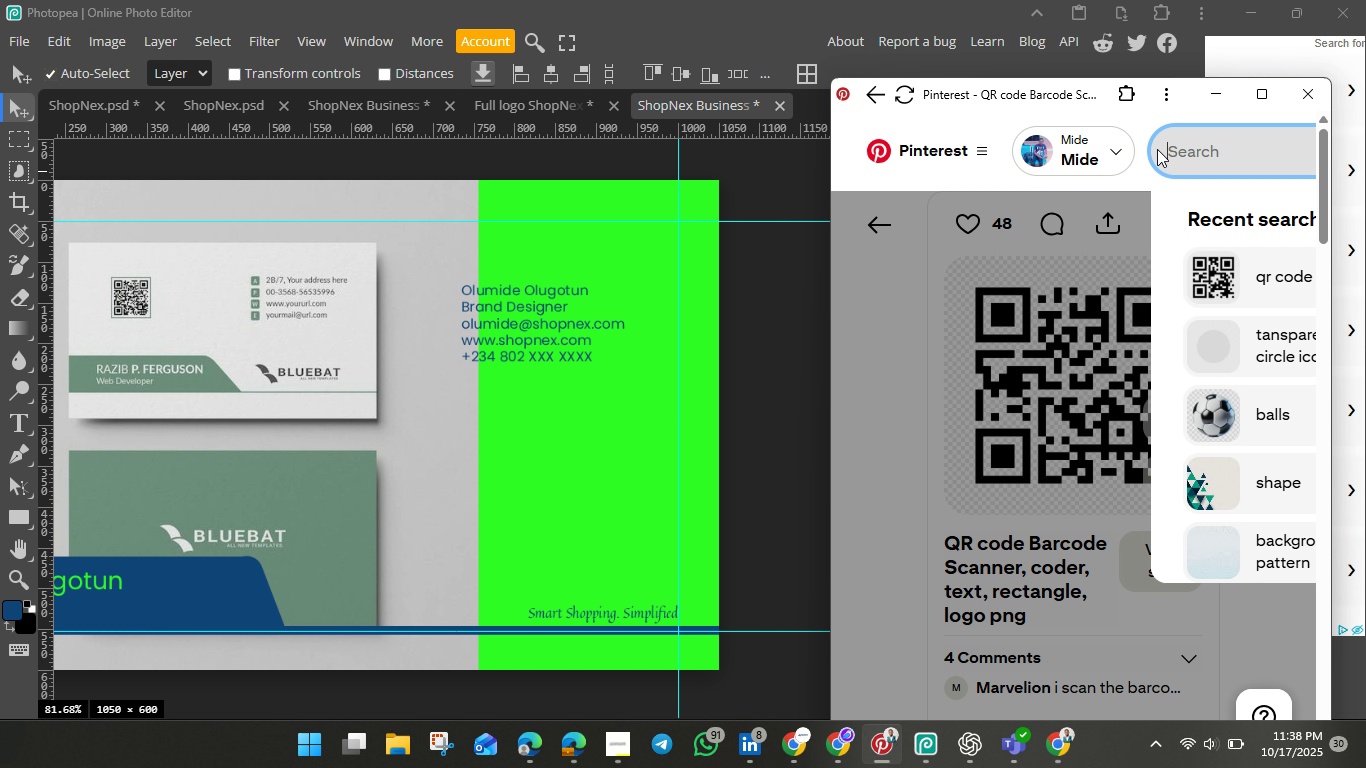 
type(ema ic)
 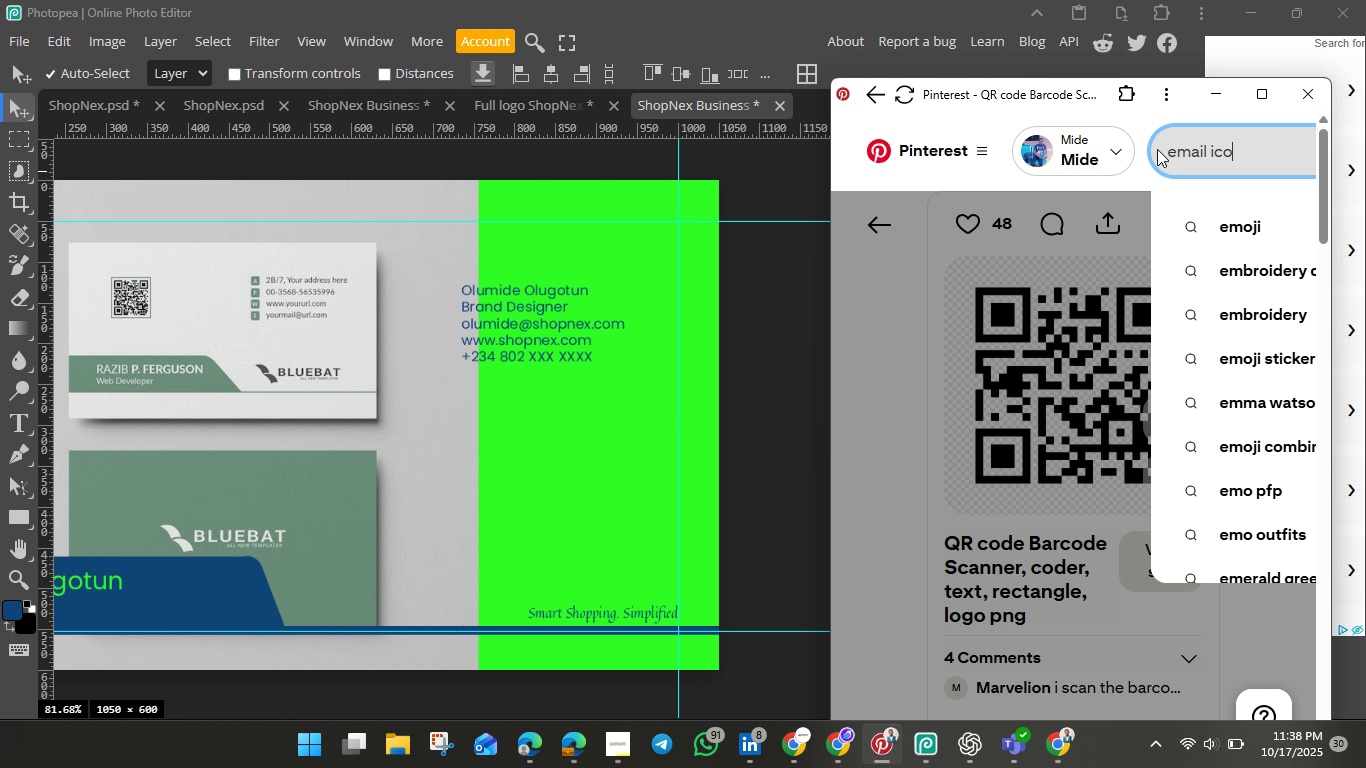 
hold_key(key=O, duration=0.45)
 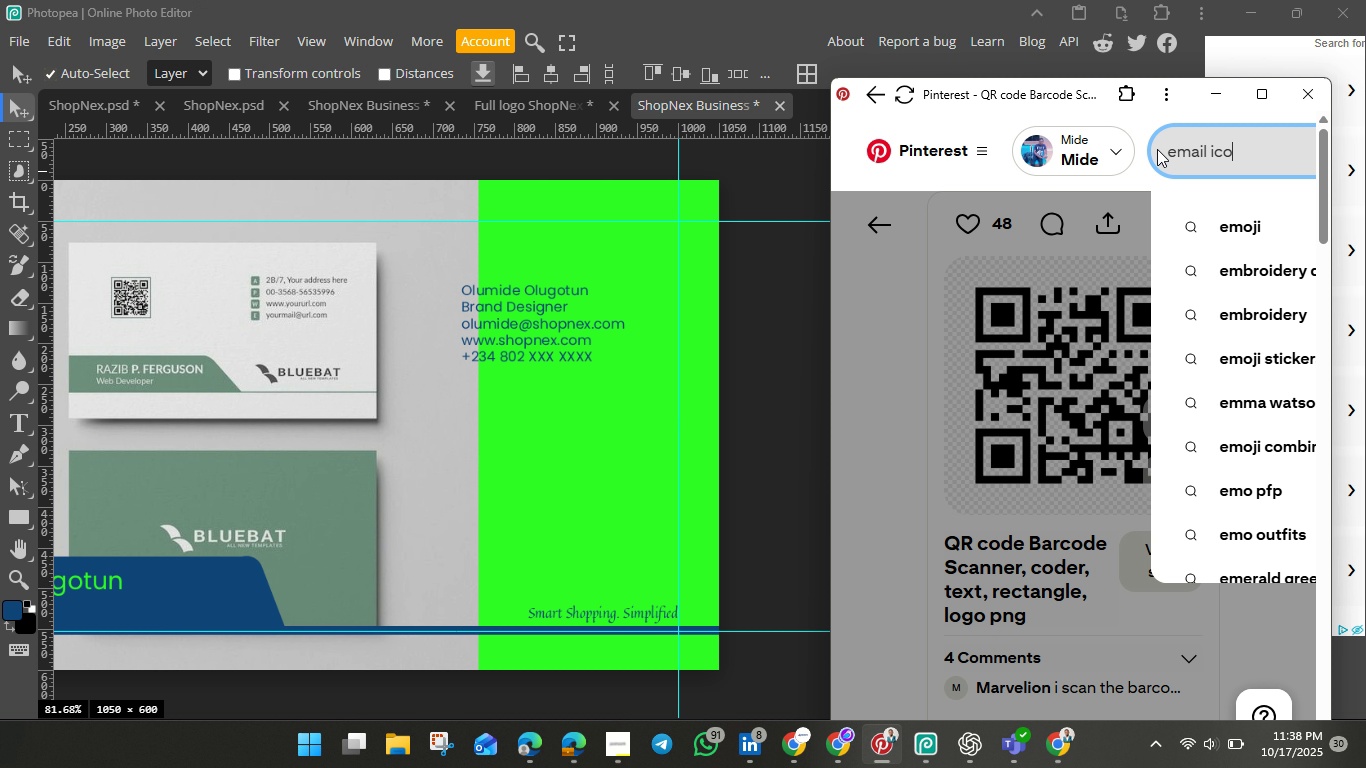 
hold_key(key=Enter, duration=0.34)
 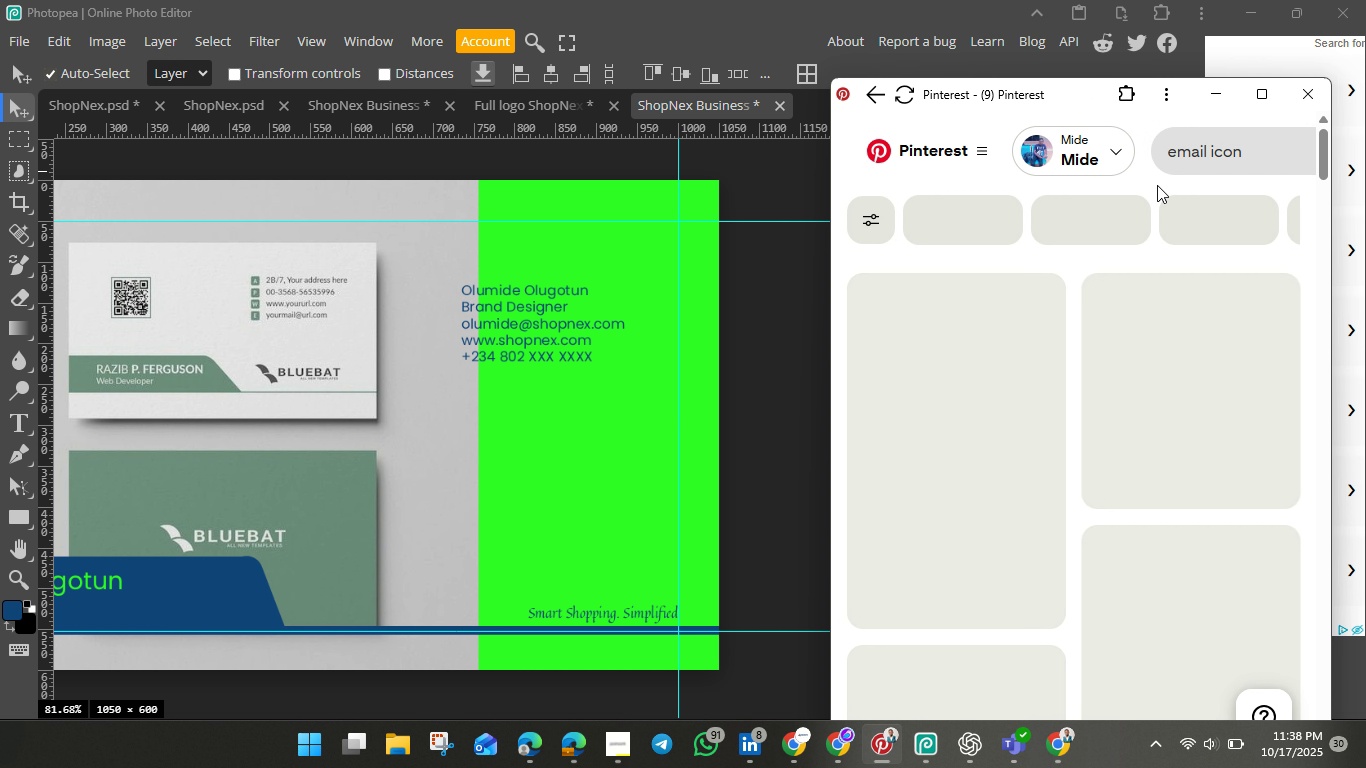 
wait(8.54)
 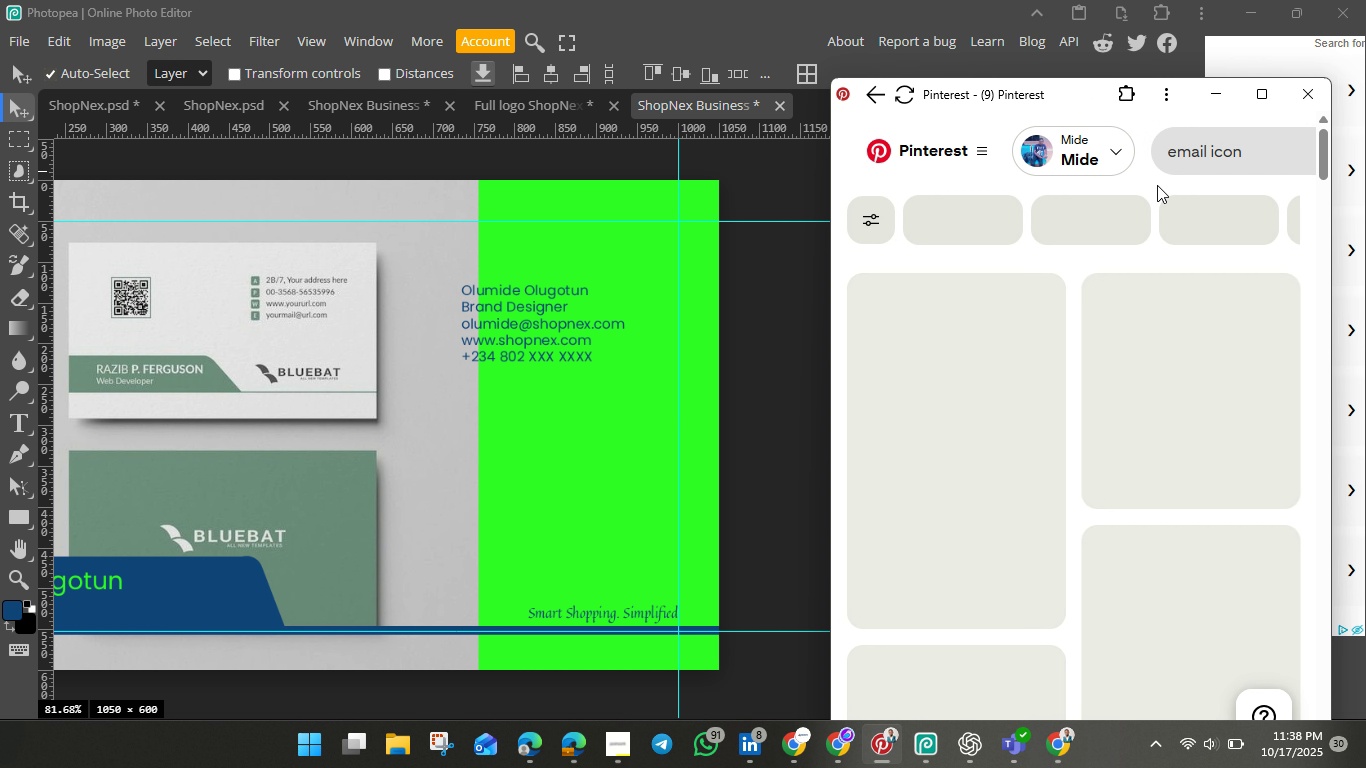 
left_click([972, 398])
 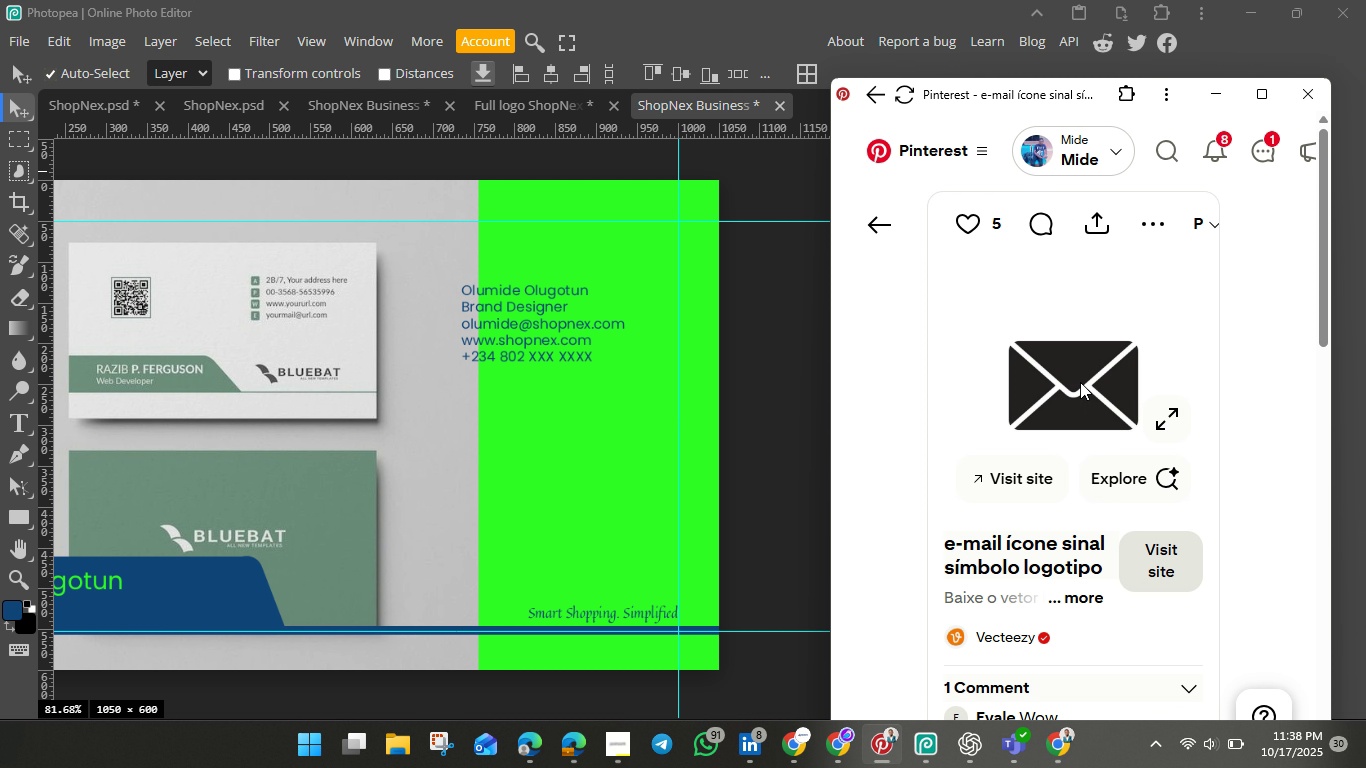 
left_click_drag(start_coordinate=[1087, 362], to_coordinate=[322, 410])
 